 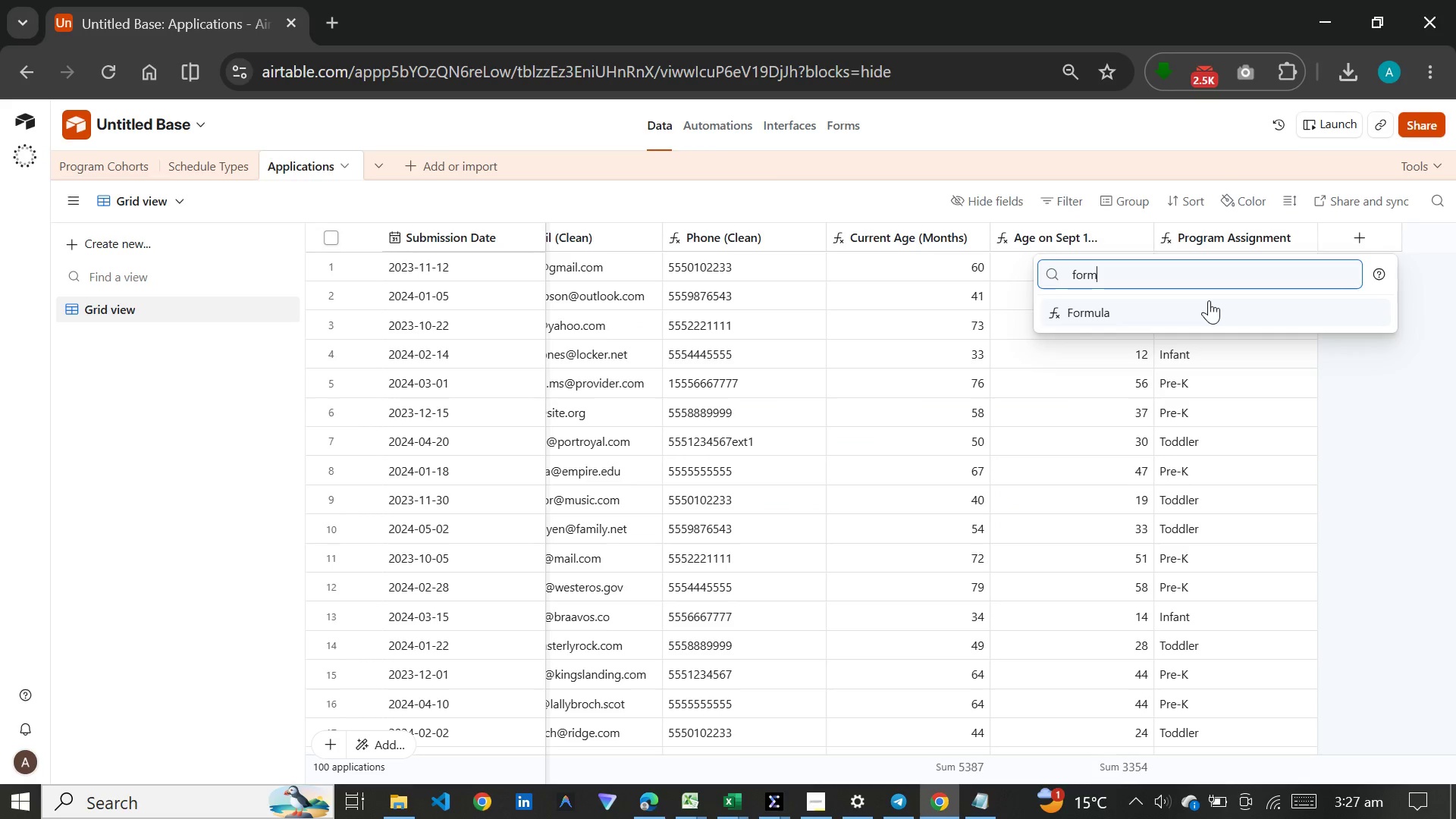 
key(Enter)
 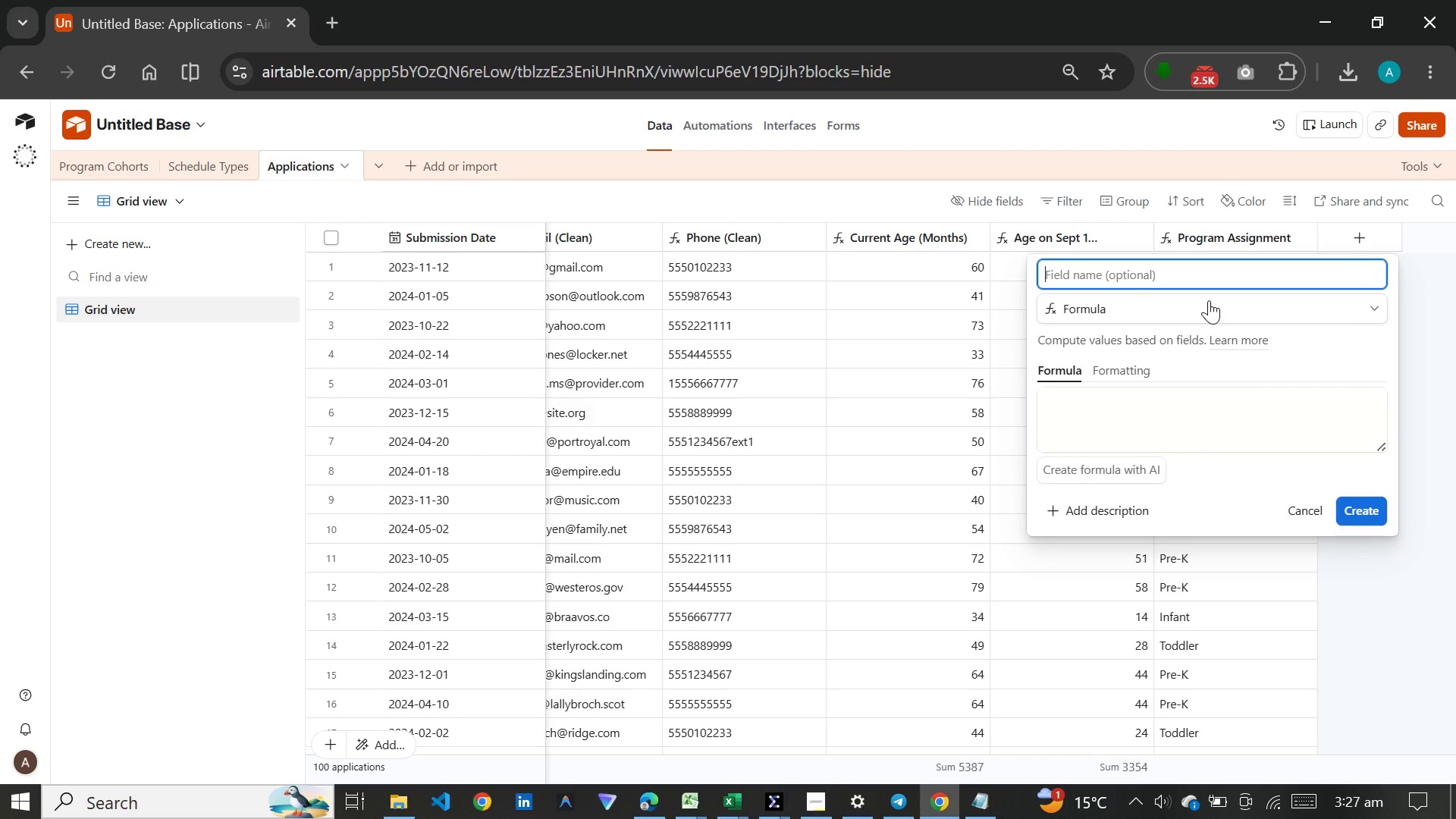 
wait(5.09)
 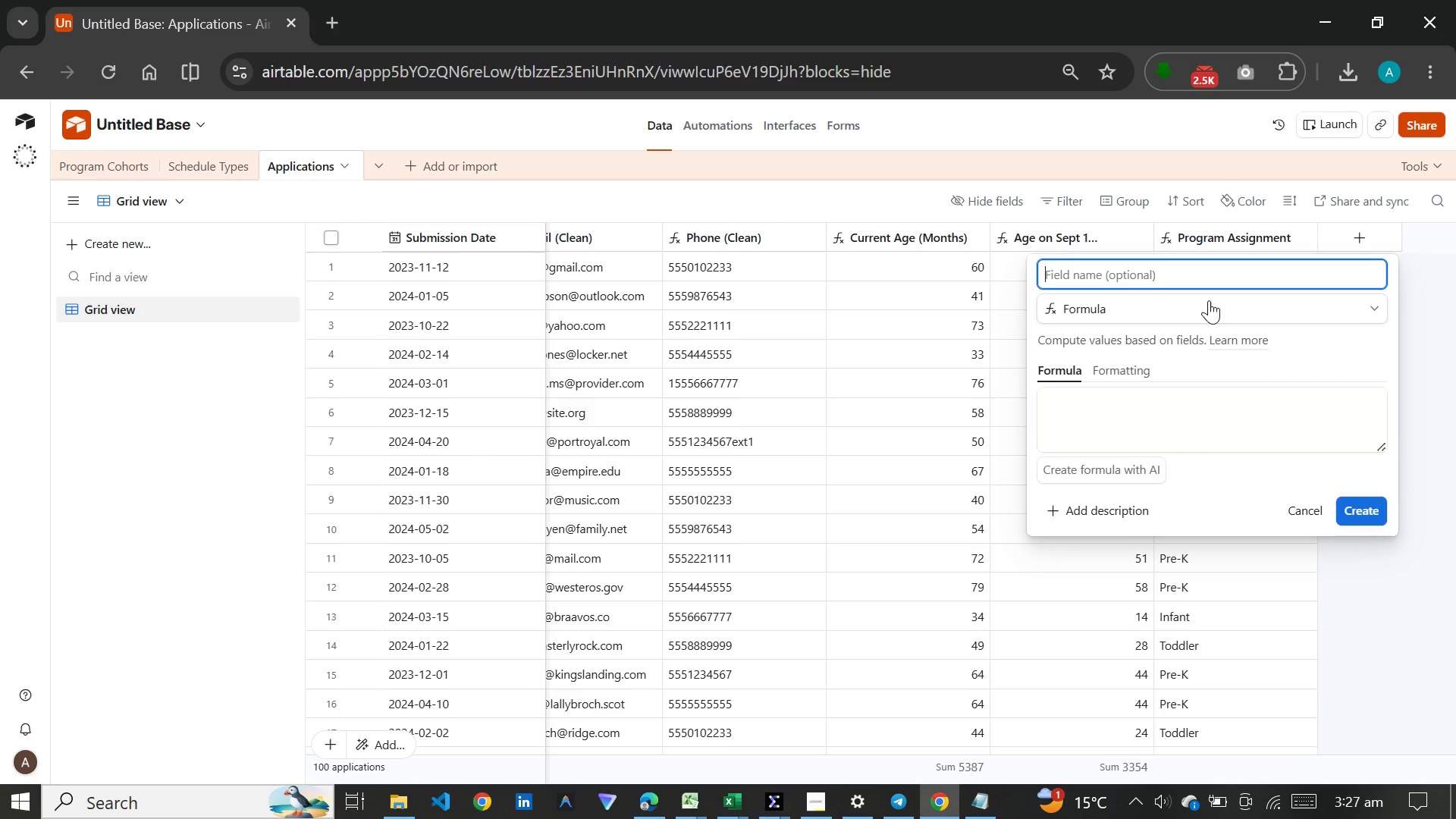 
type(Sibiling Status)
 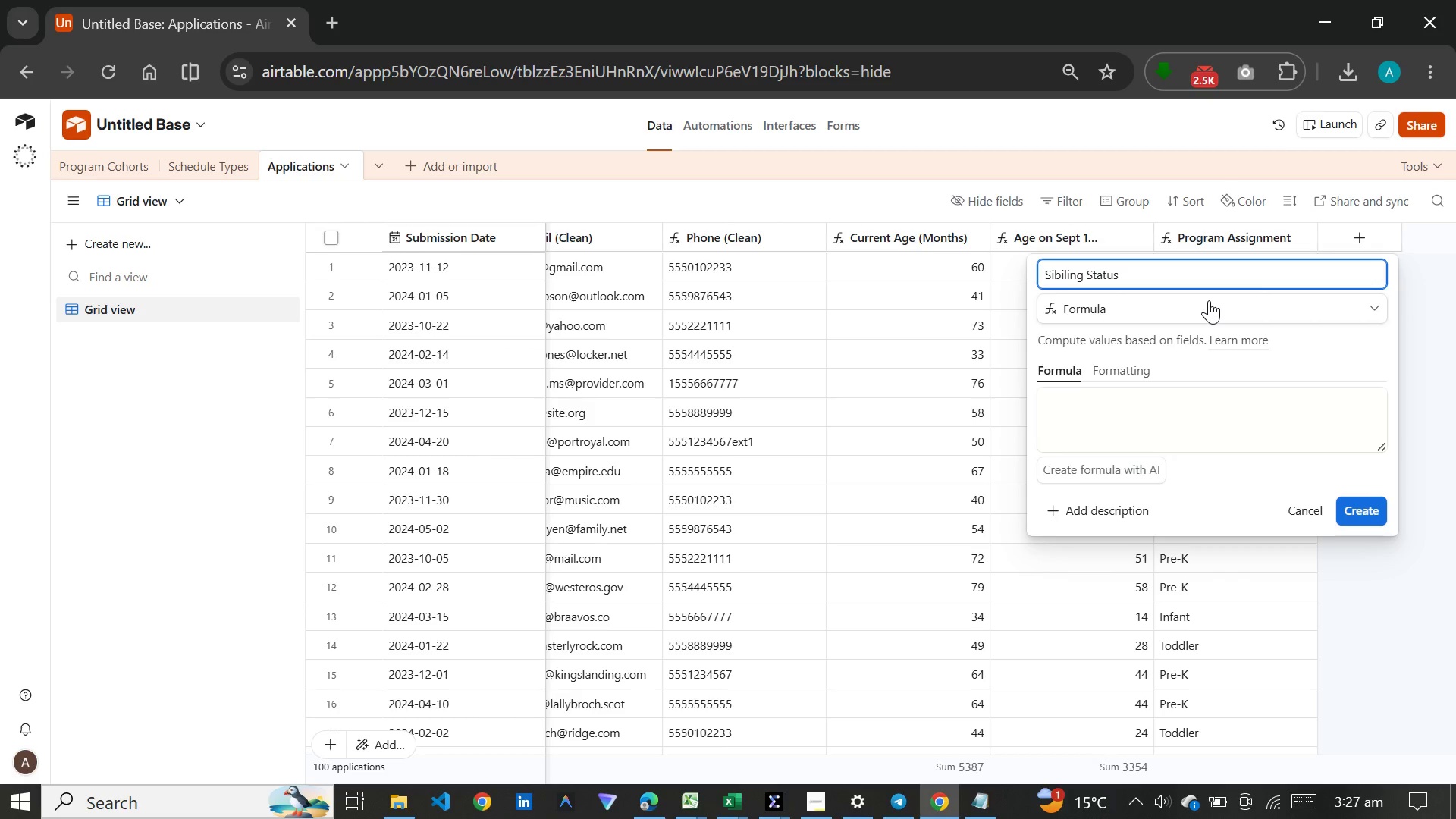 
wait(7.47)
 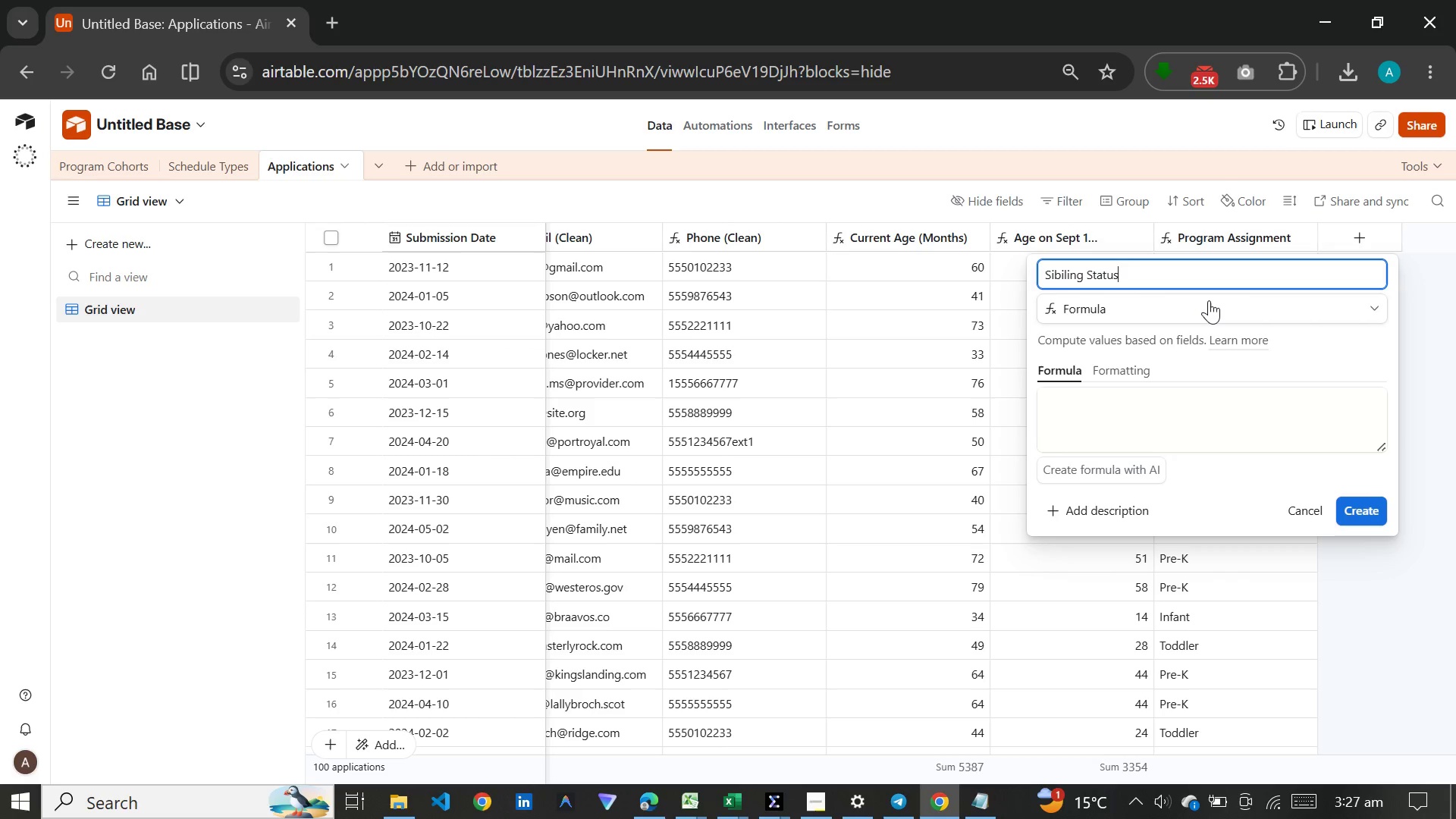 
key(ArrowLeft)
 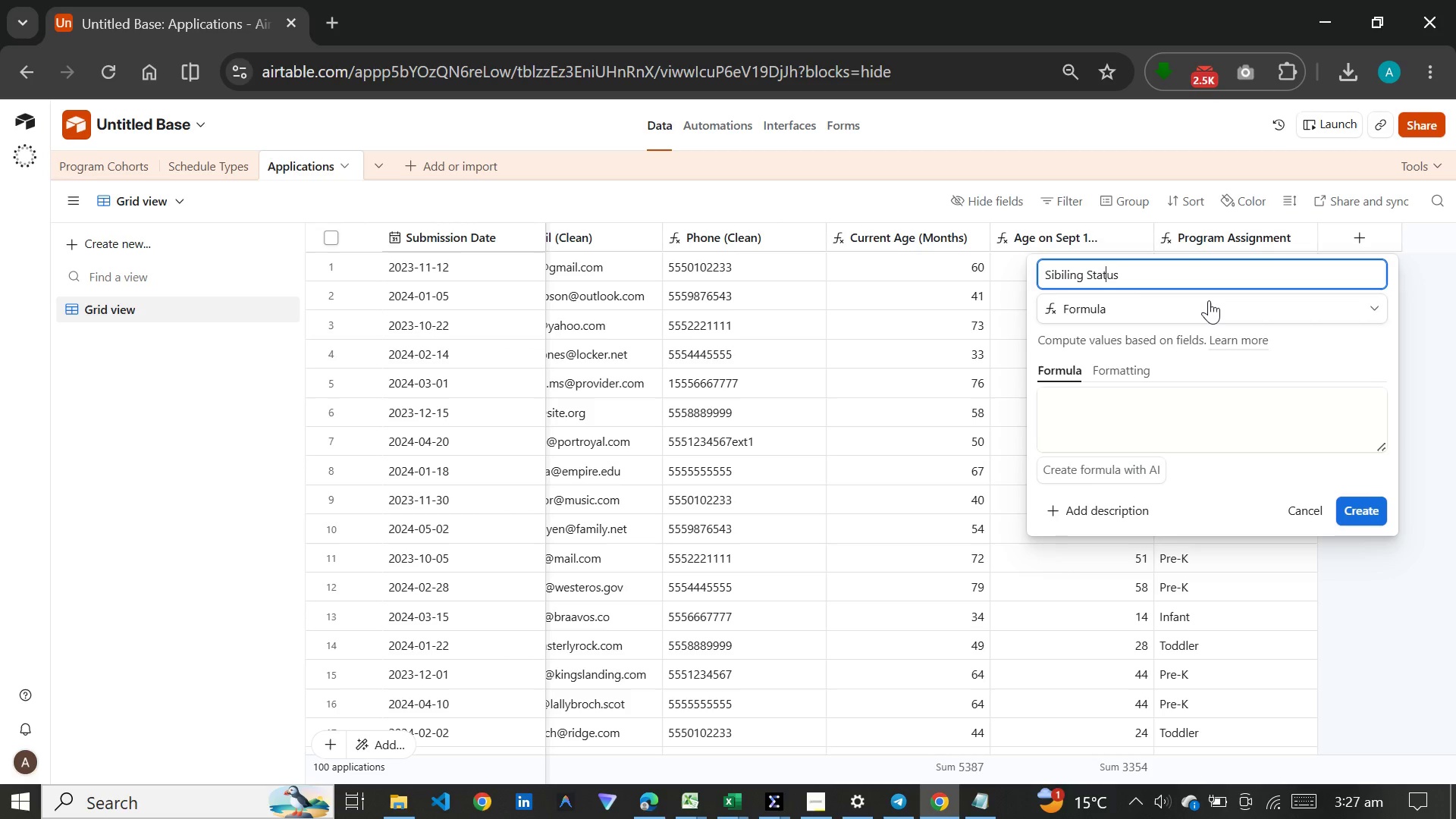 
key(ArrowLeft)
 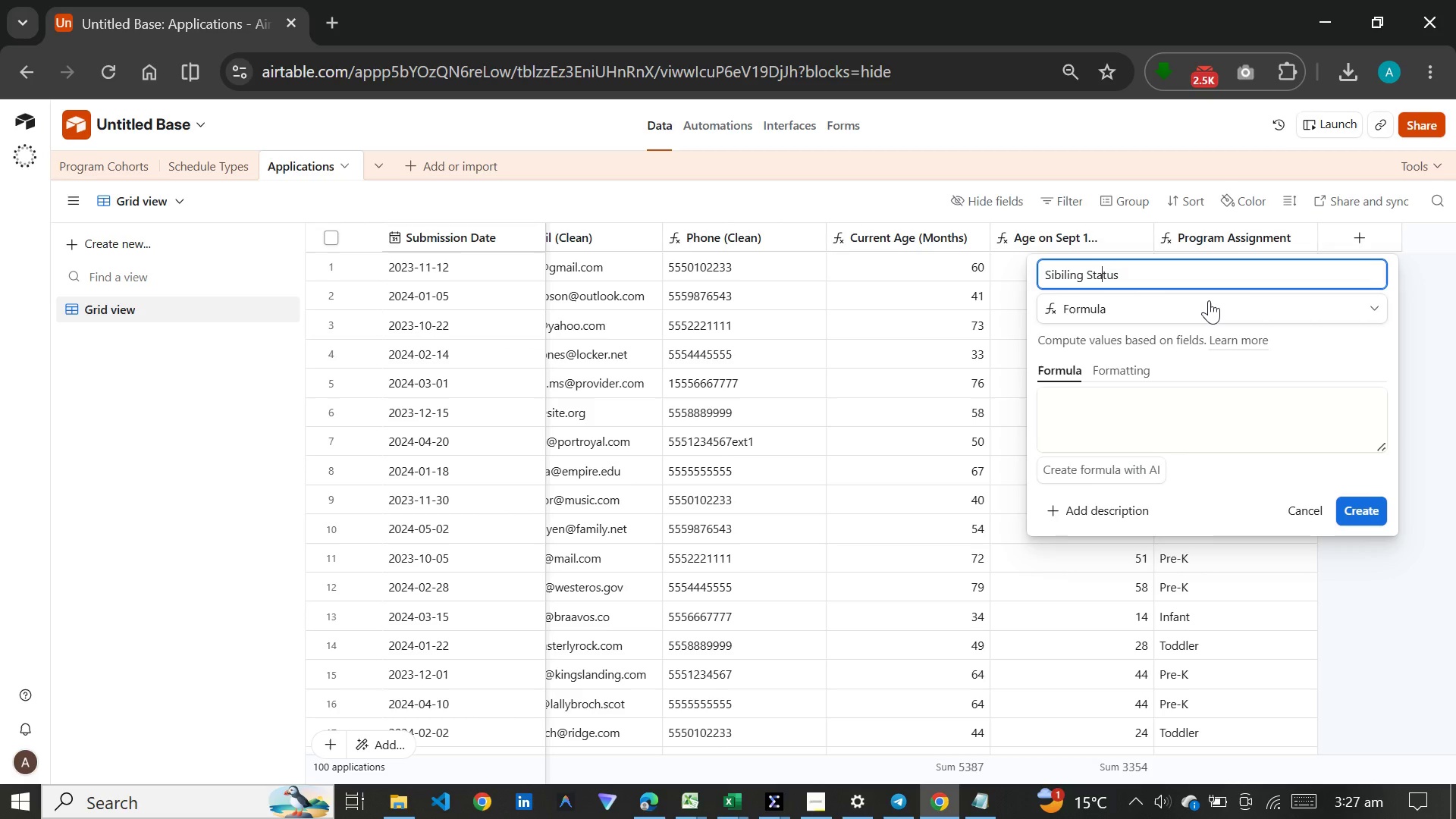 
key(ArrowLeft)
 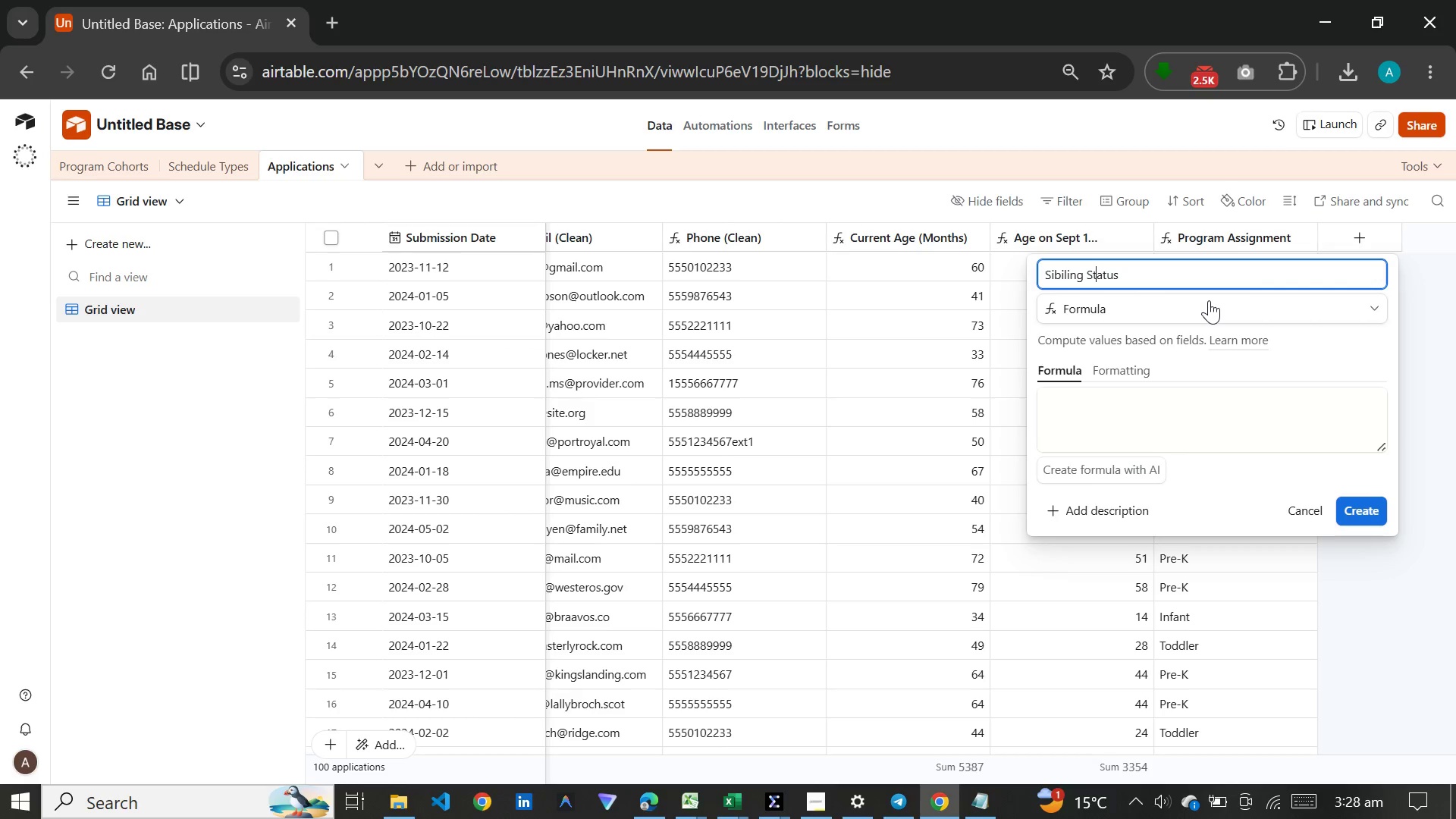 
hold_key(key=ArrowLeft, duration=0.77)
 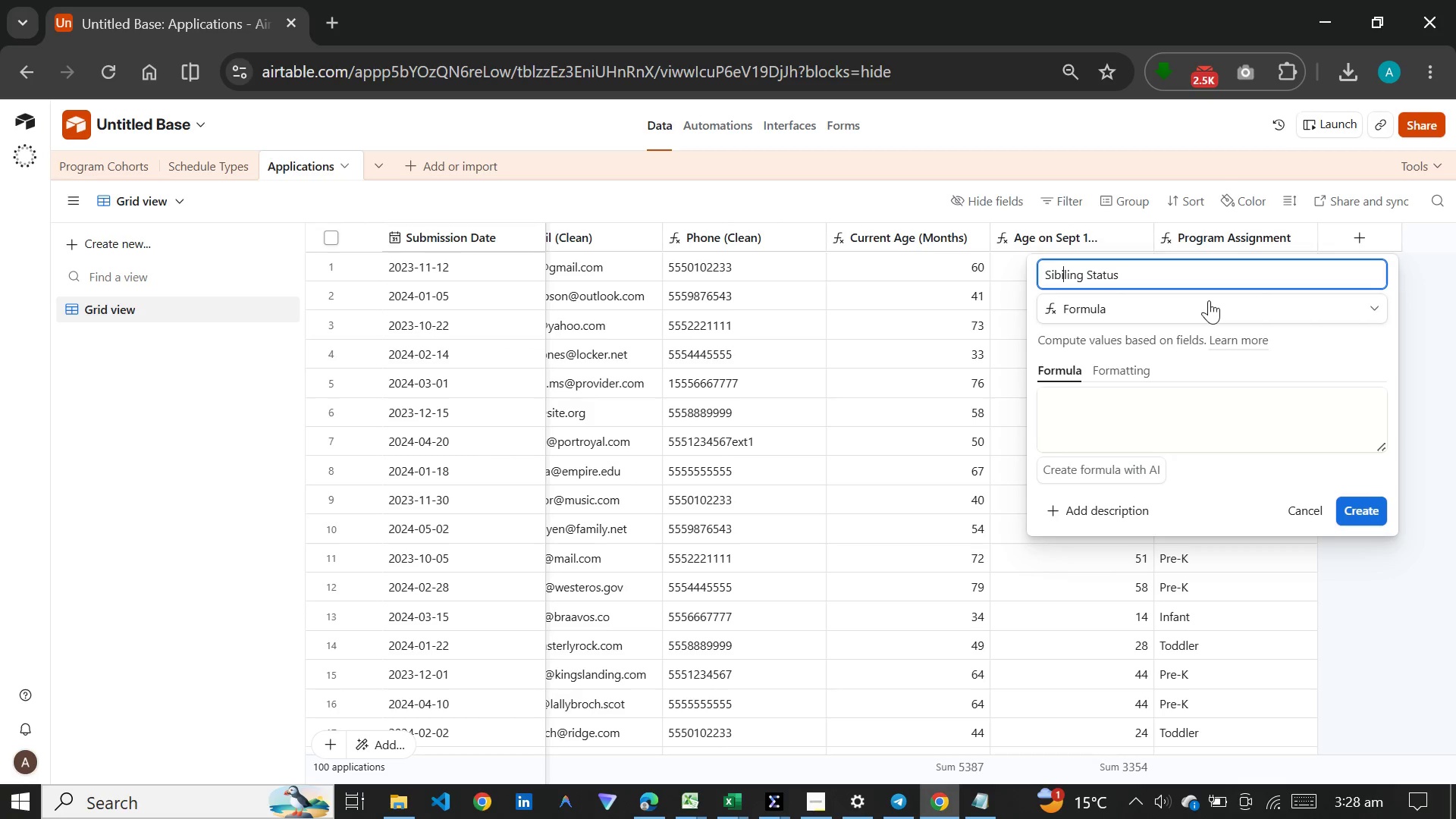 
key(ArrowRight)
 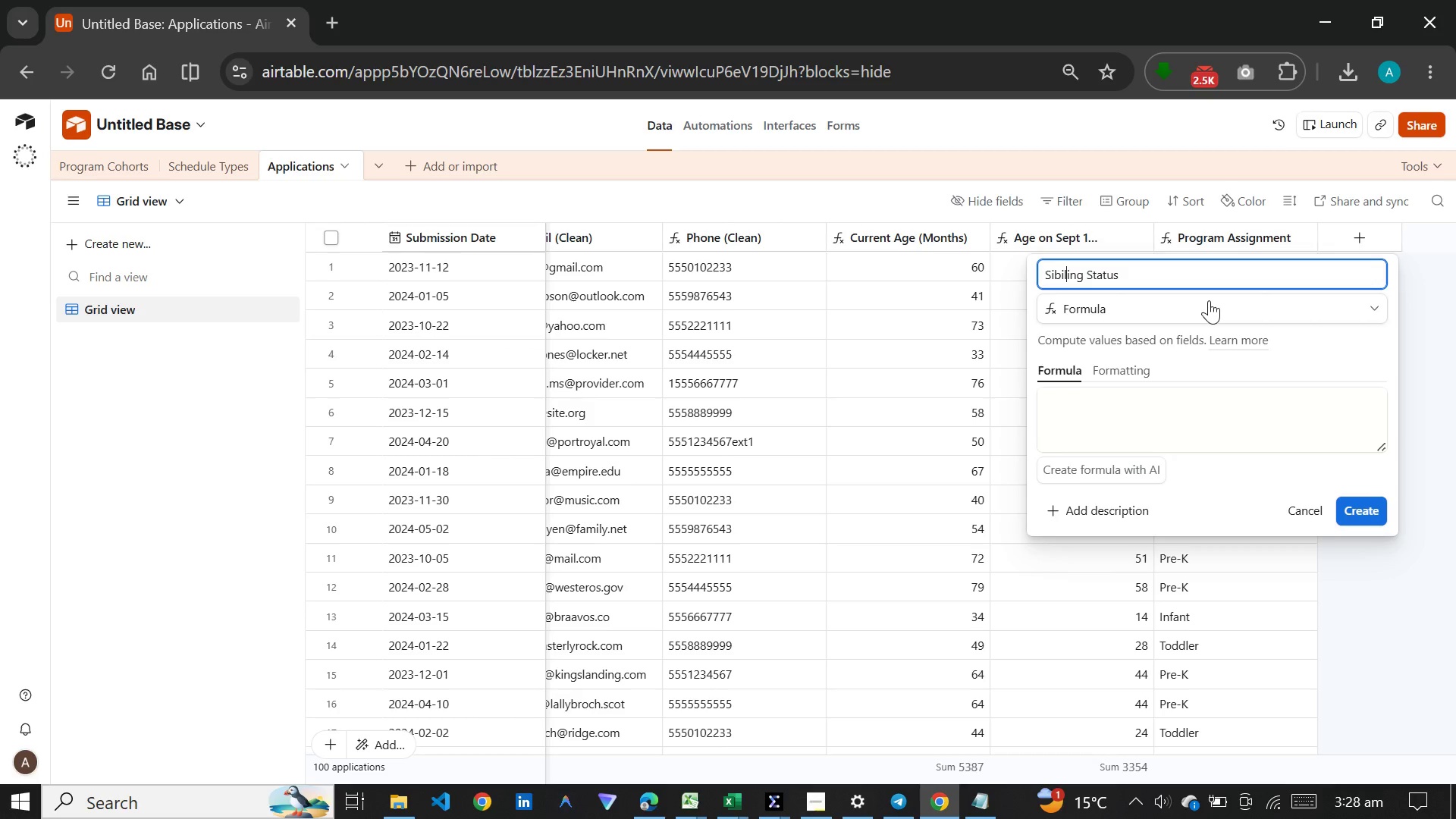 
key(Backspace)
 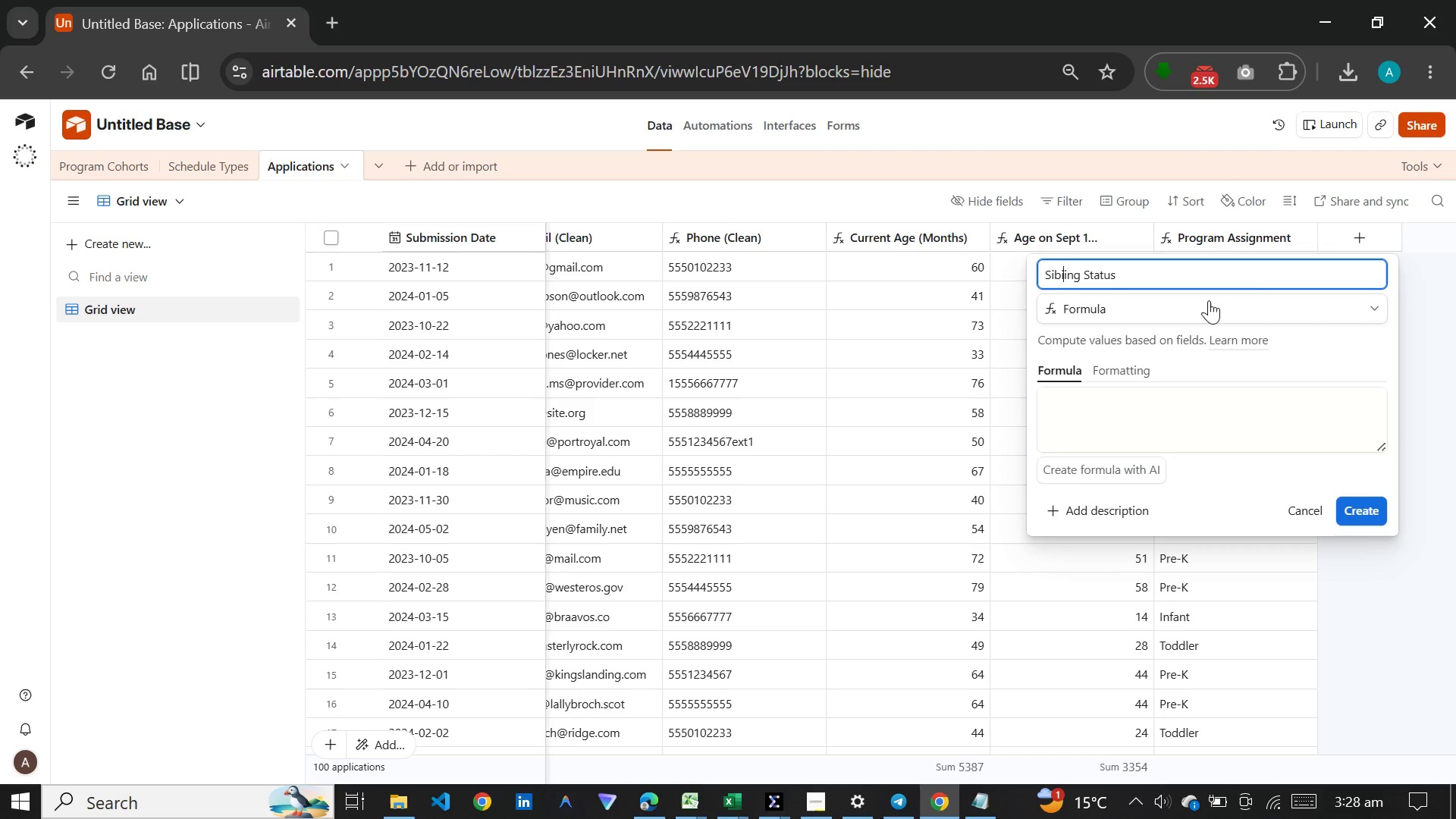 
key(Backspace)
 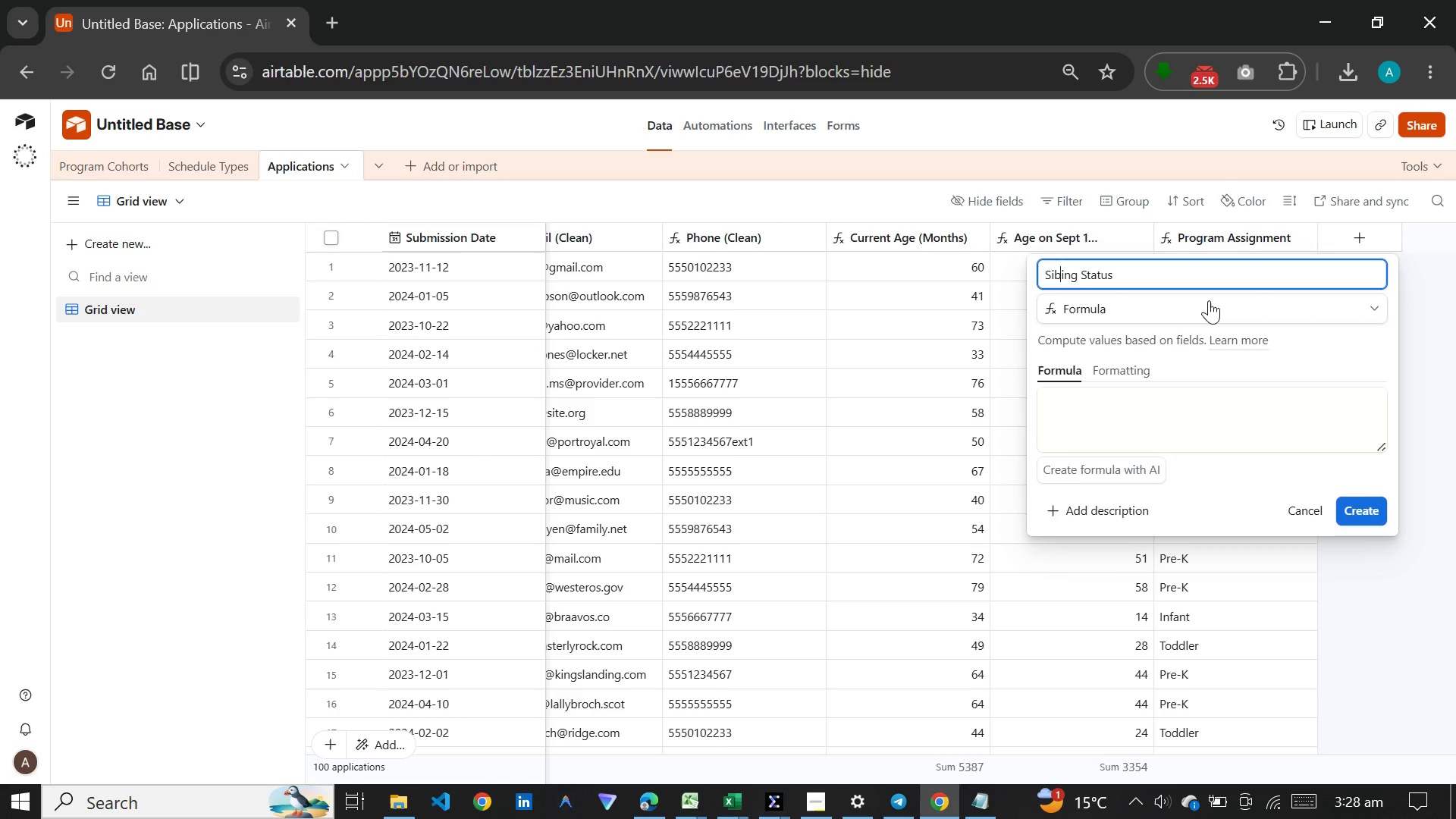 
key(L)
 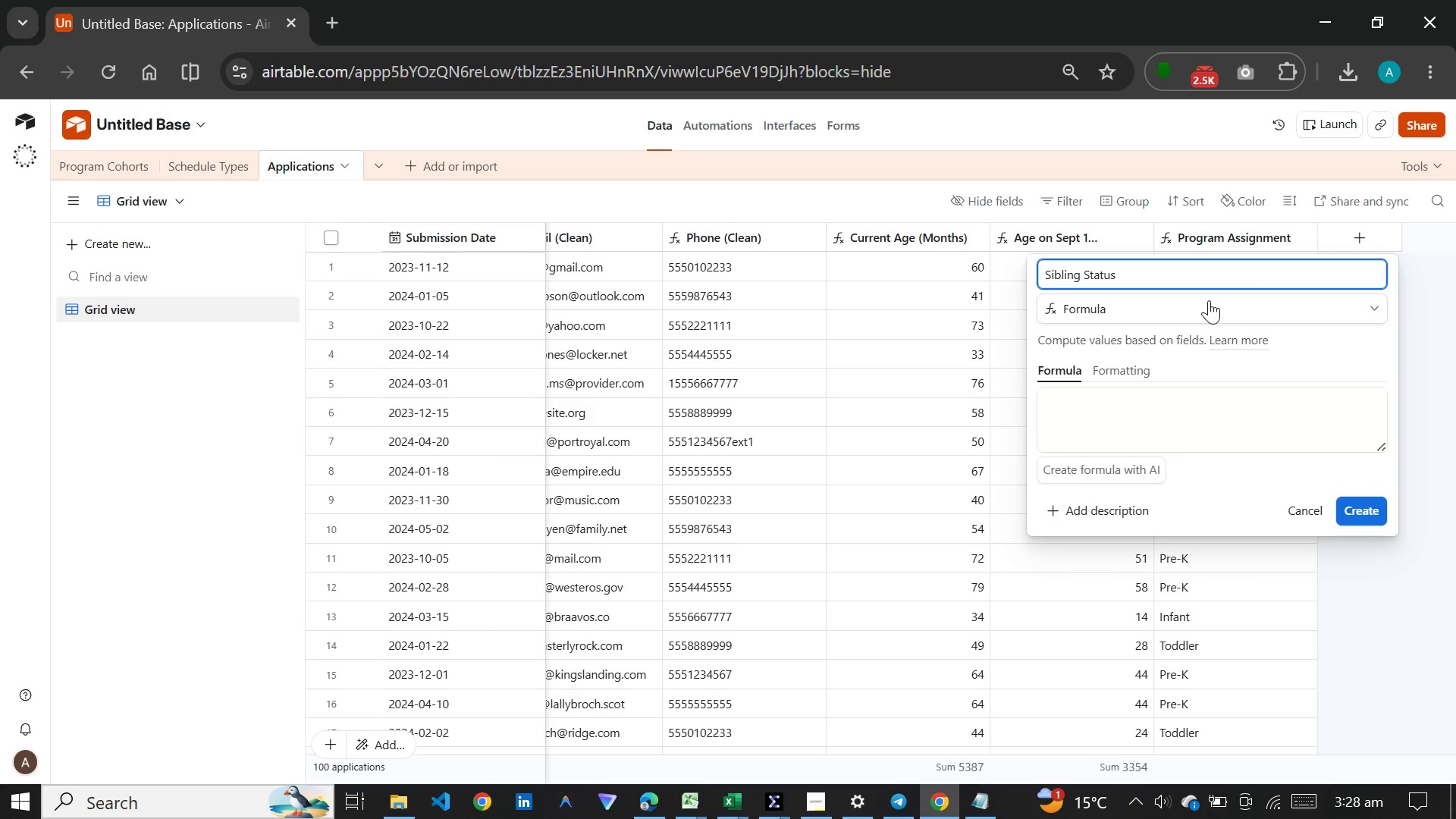 
wait(7.91)
 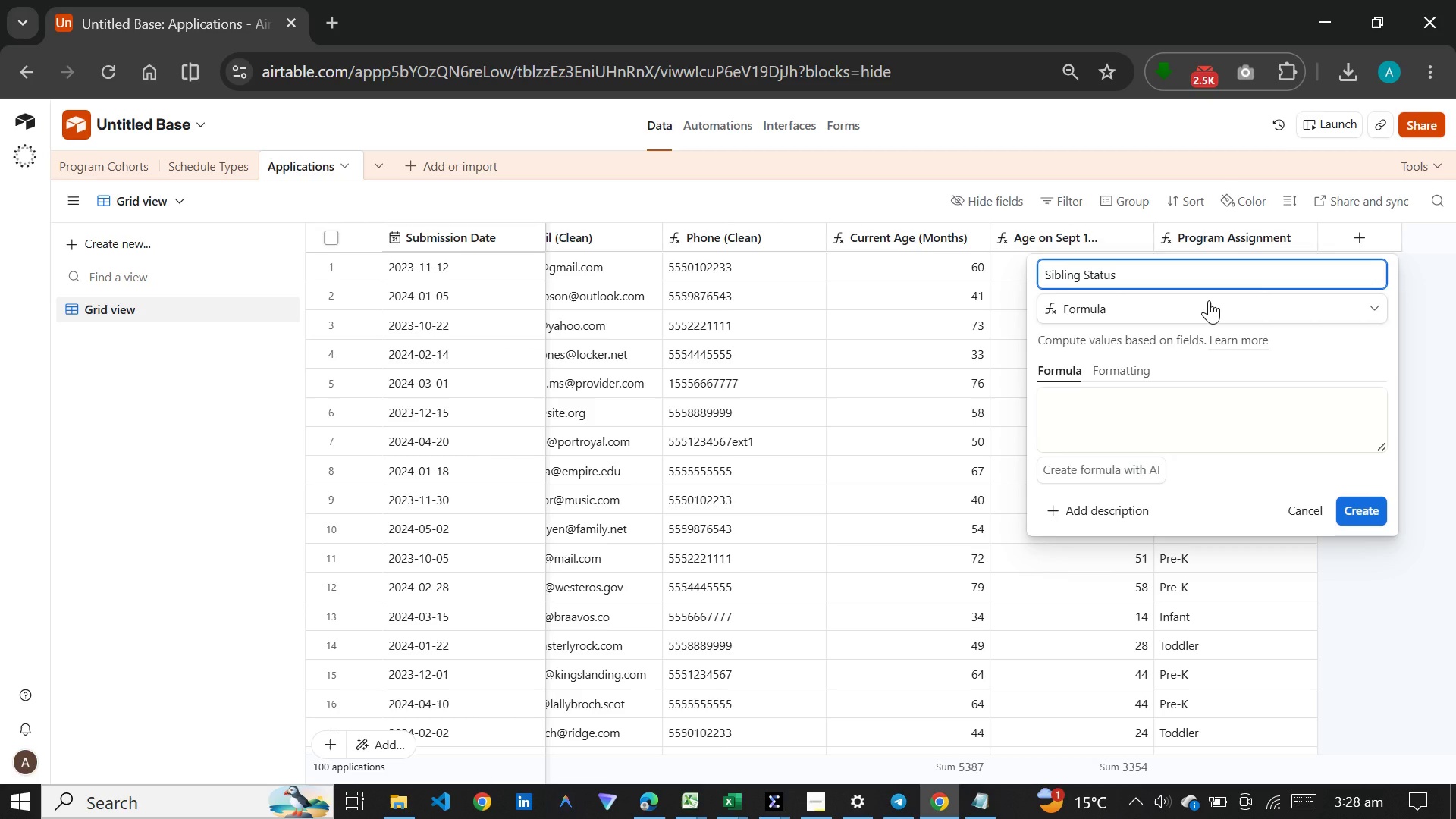 
left_click([1159, 278])
 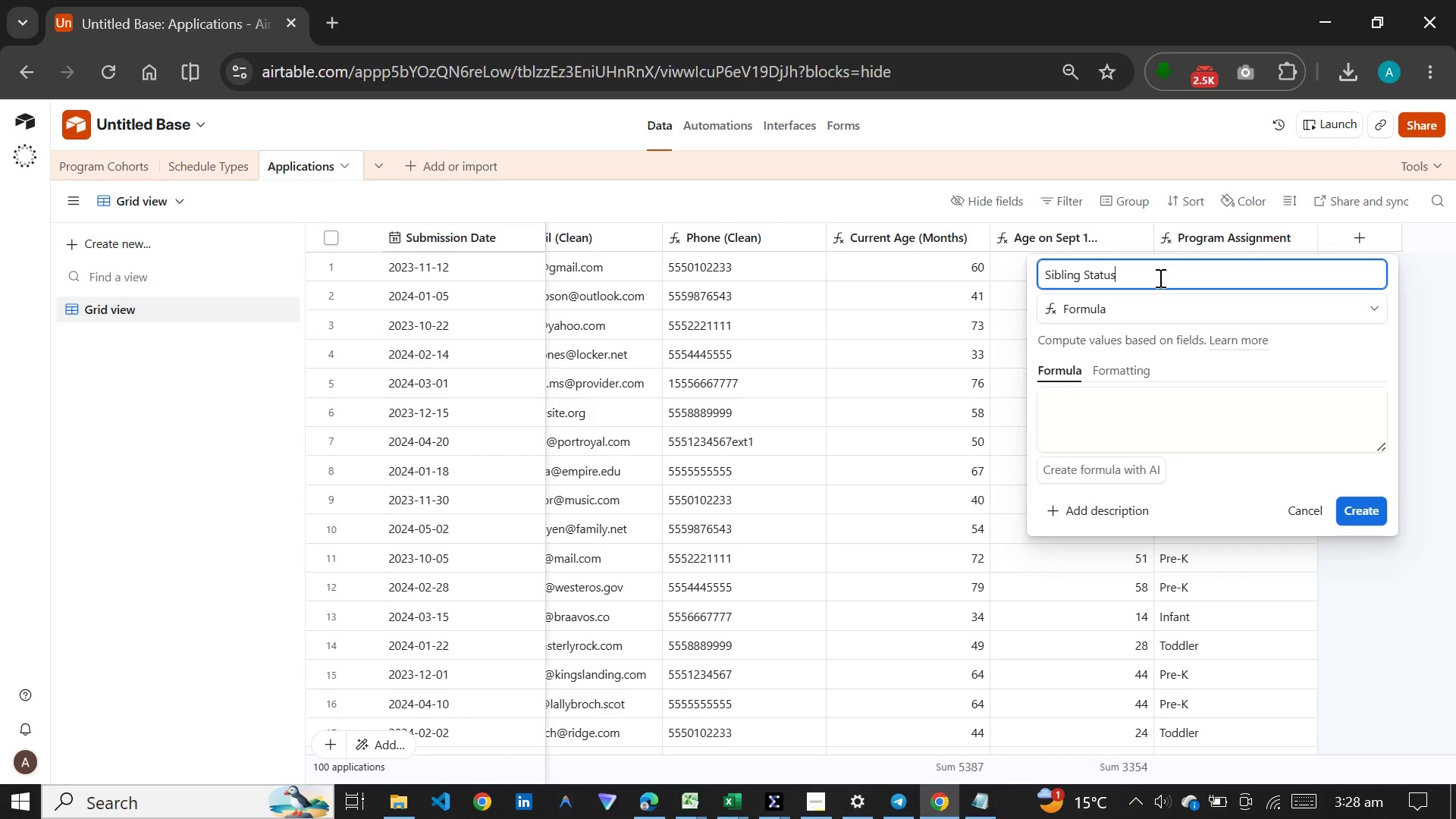 
type( ())
 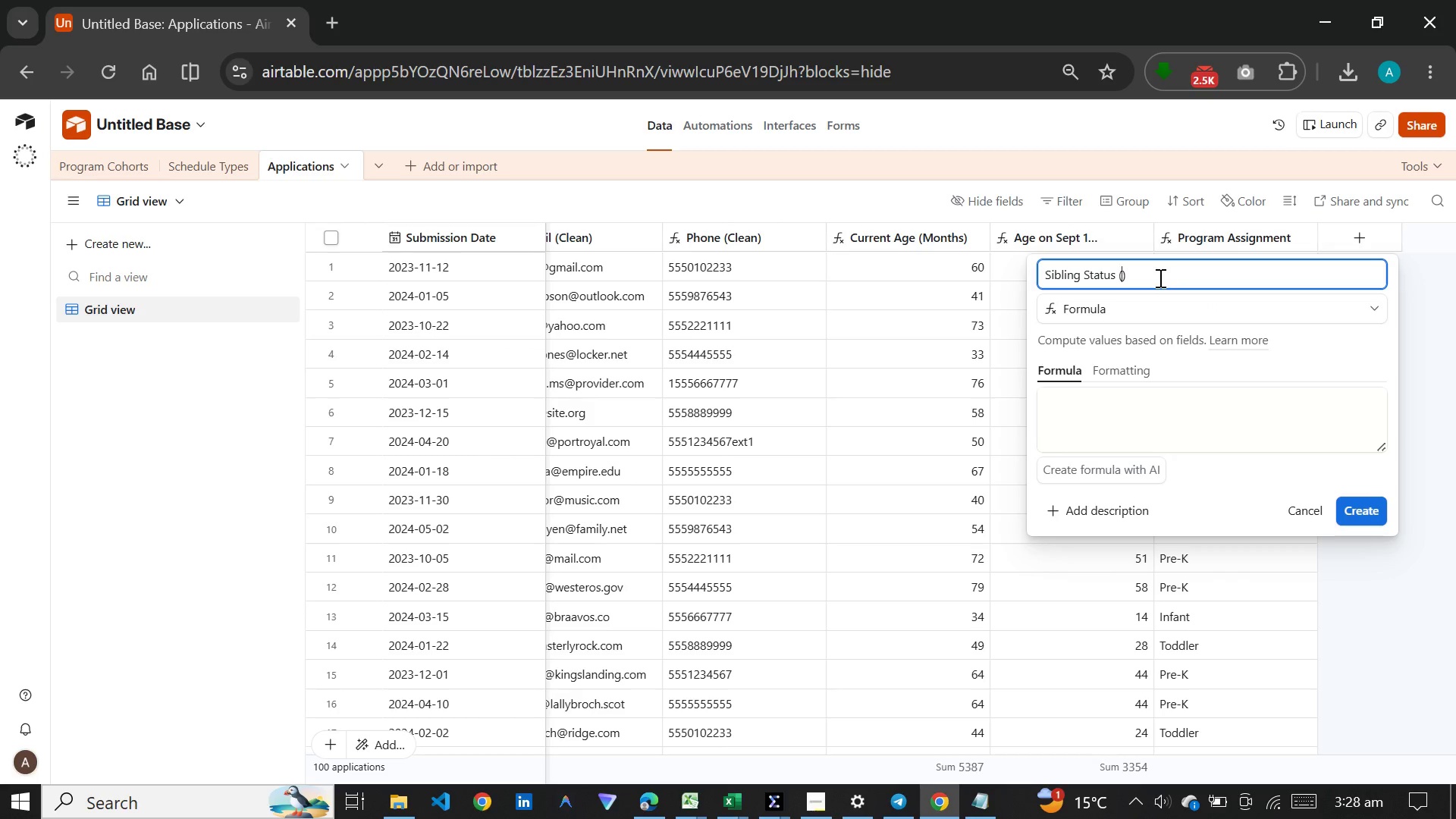 
key(ArrowLeft)
 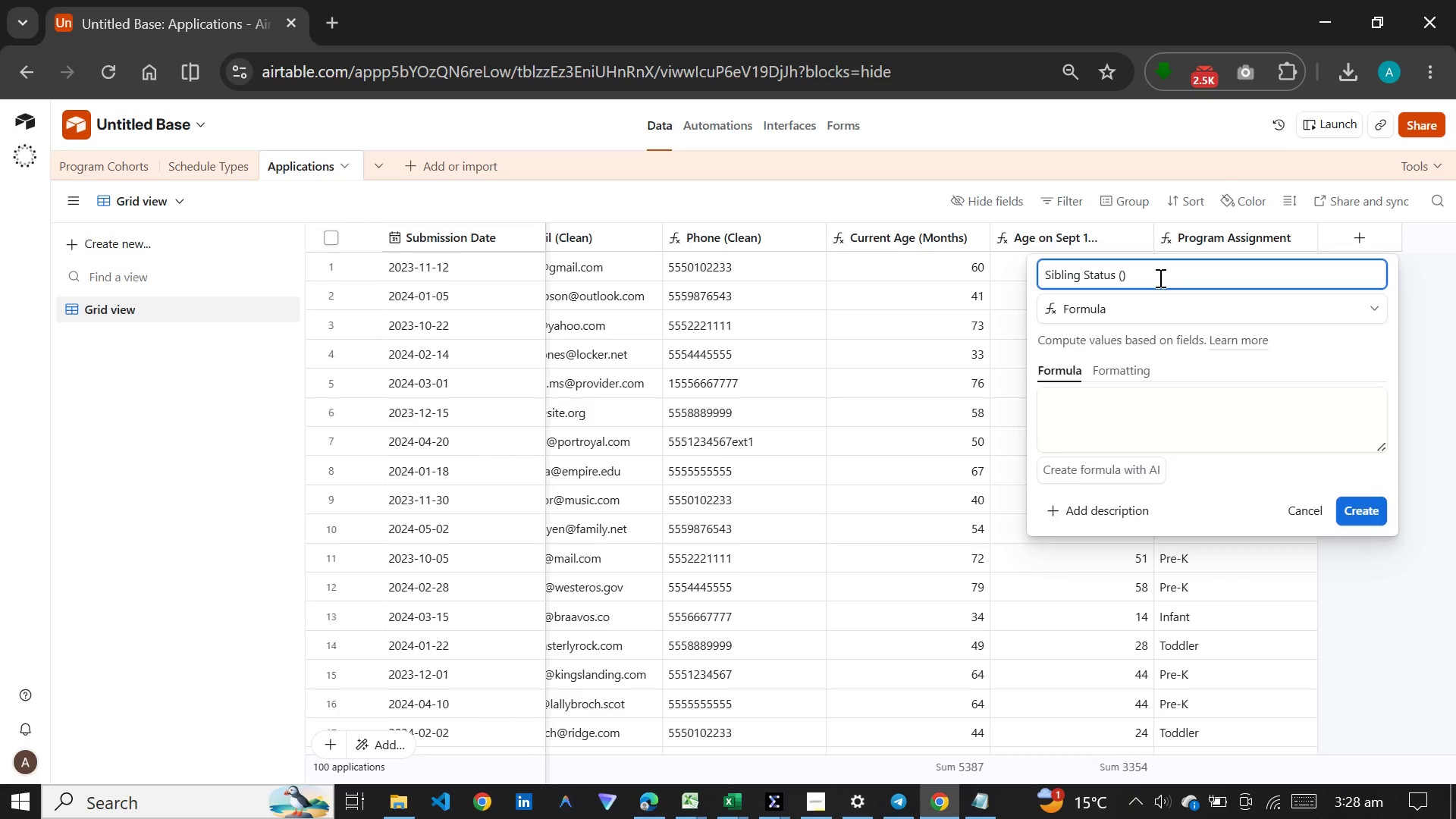 
type(Clean)
 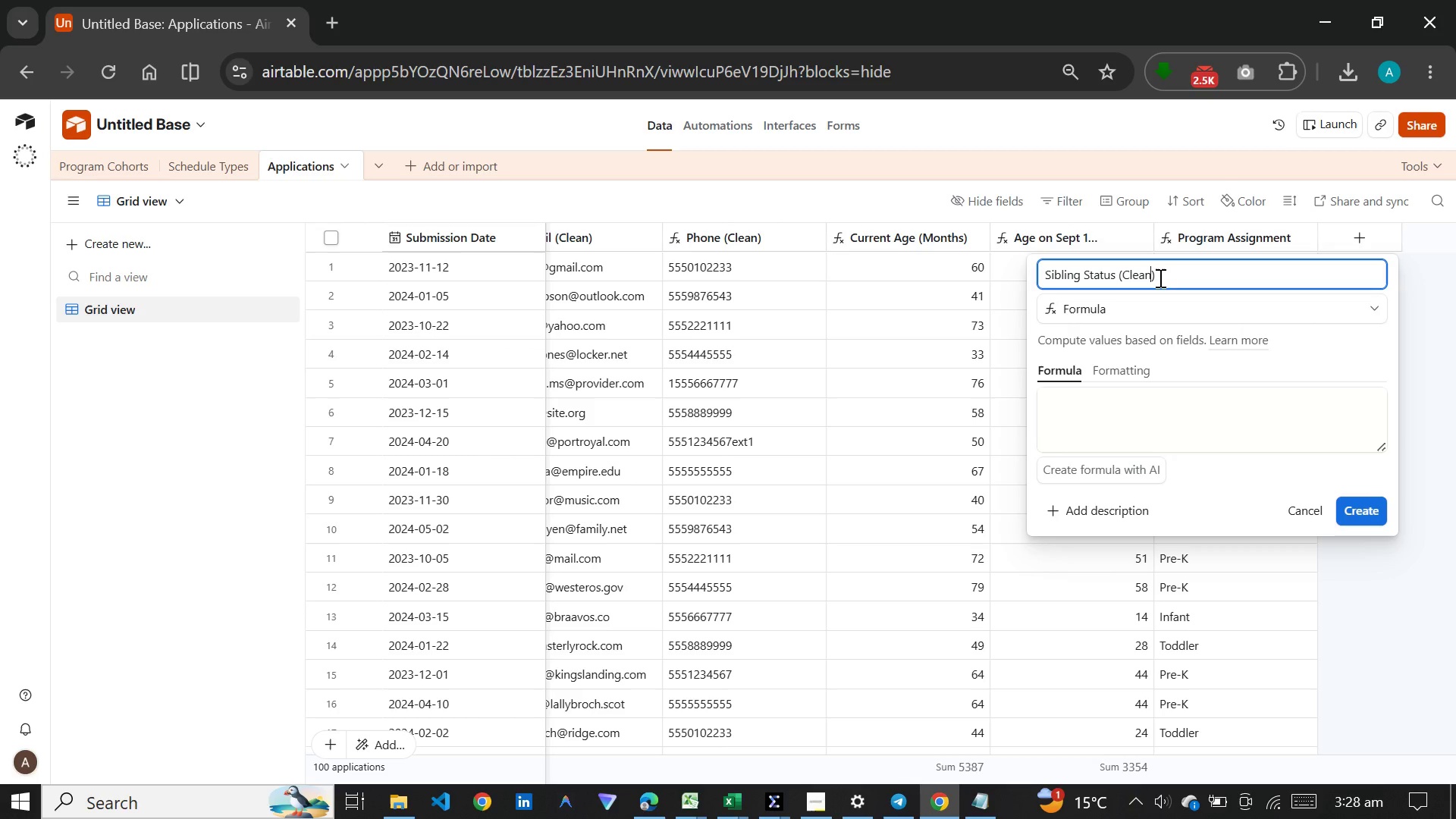 
wait(9.22)
 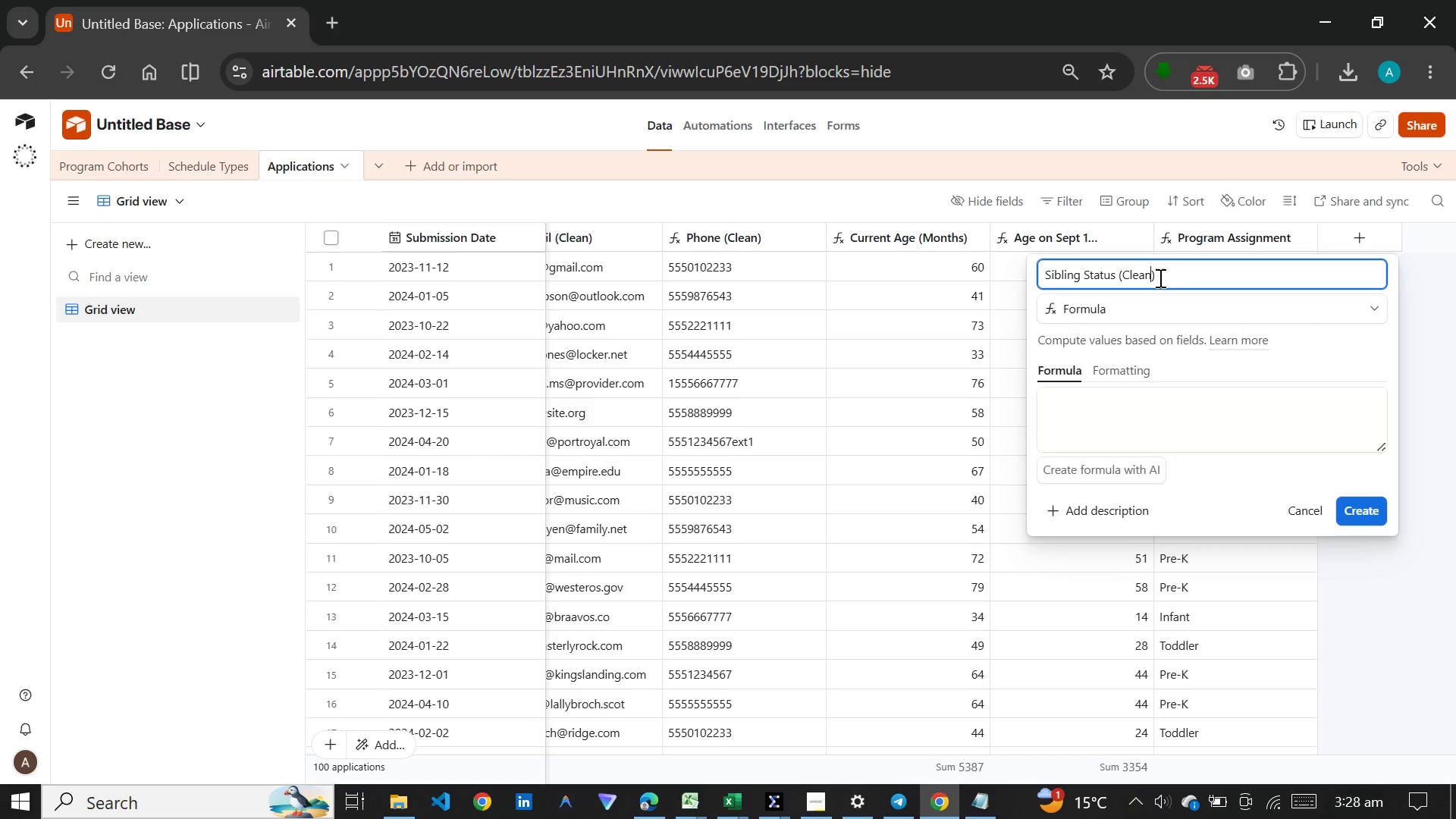 
left_click([1118, 404])
 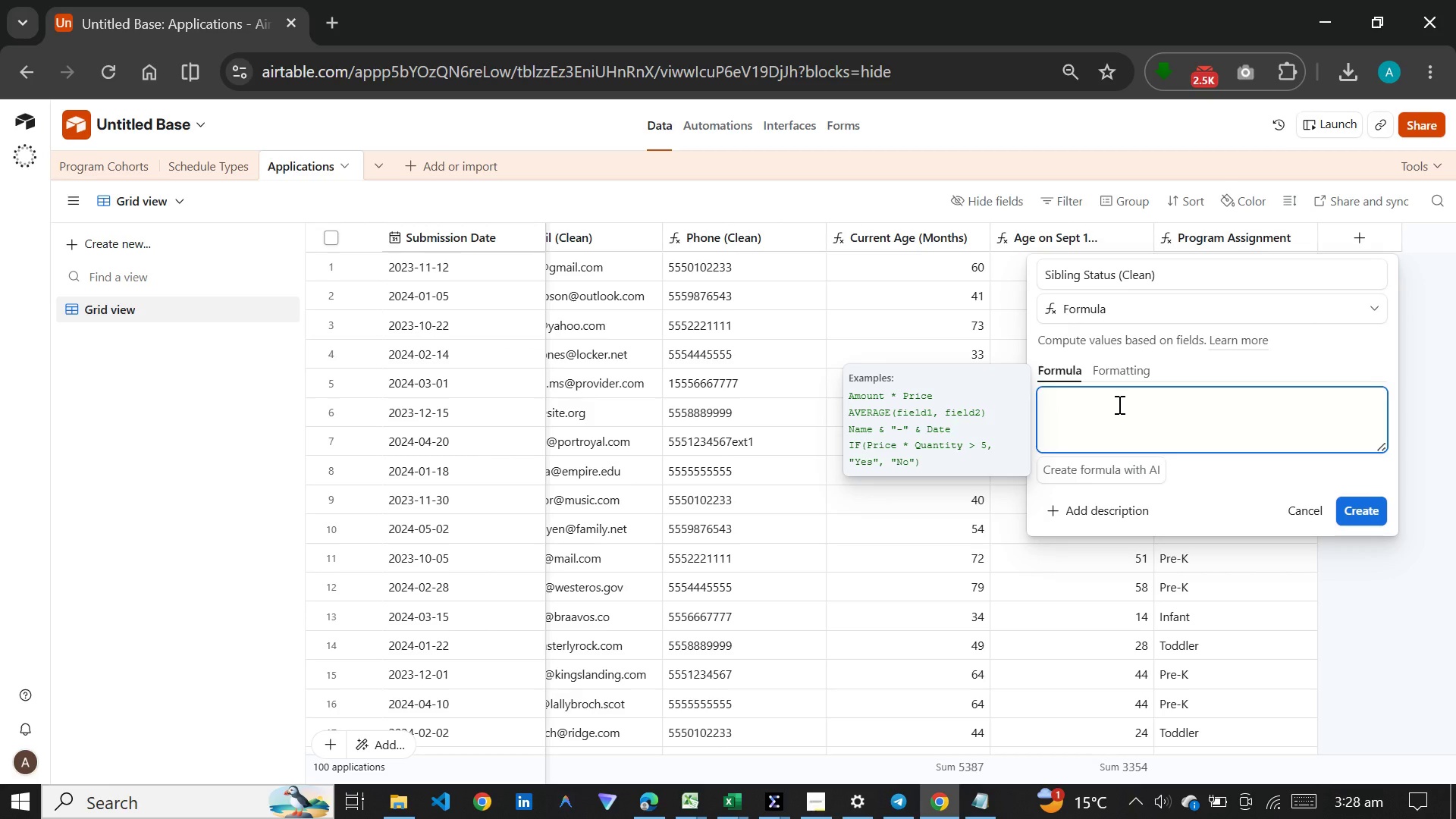 
key(Meta+V)
 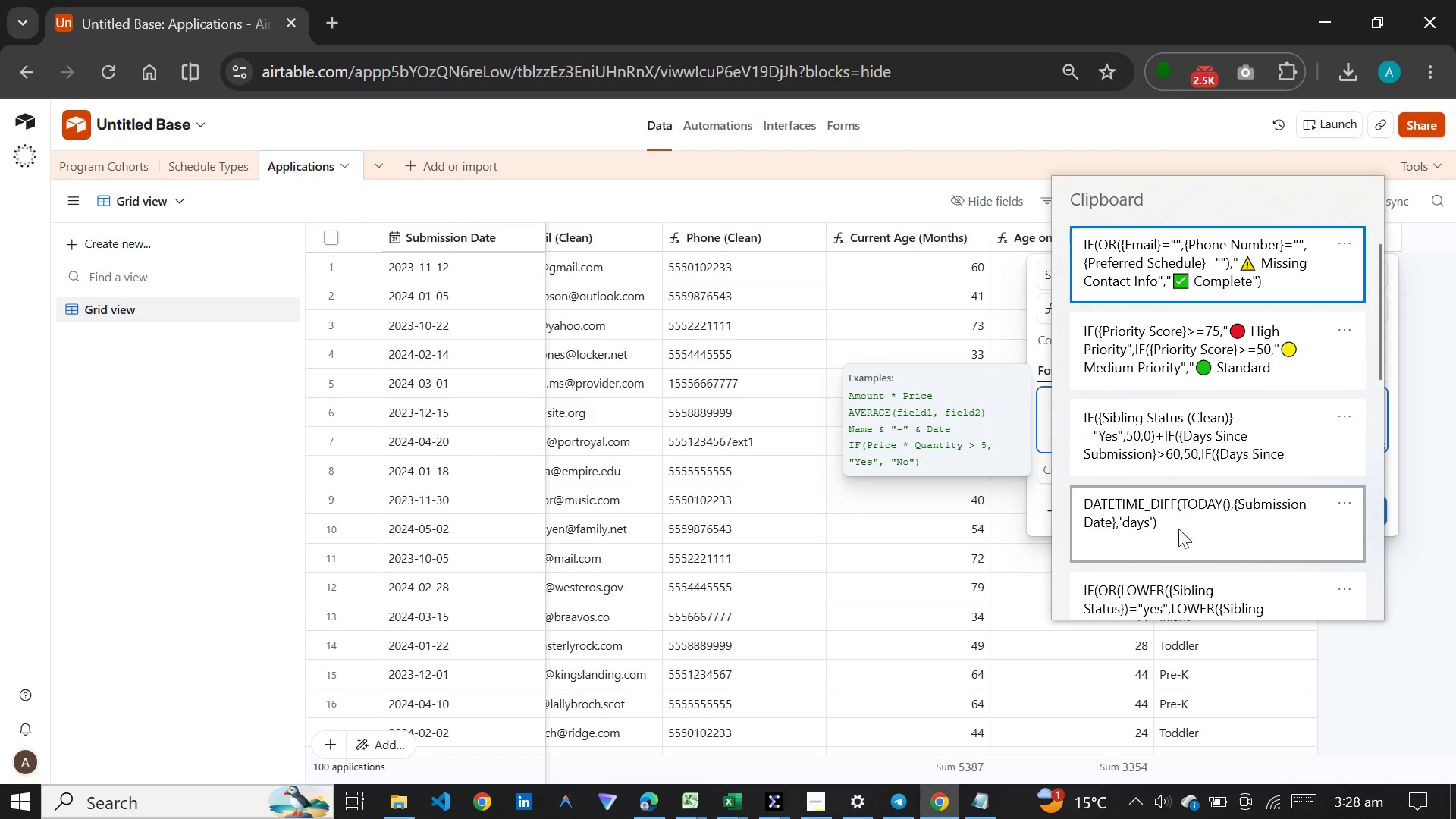 
left_click([1200, 579])
 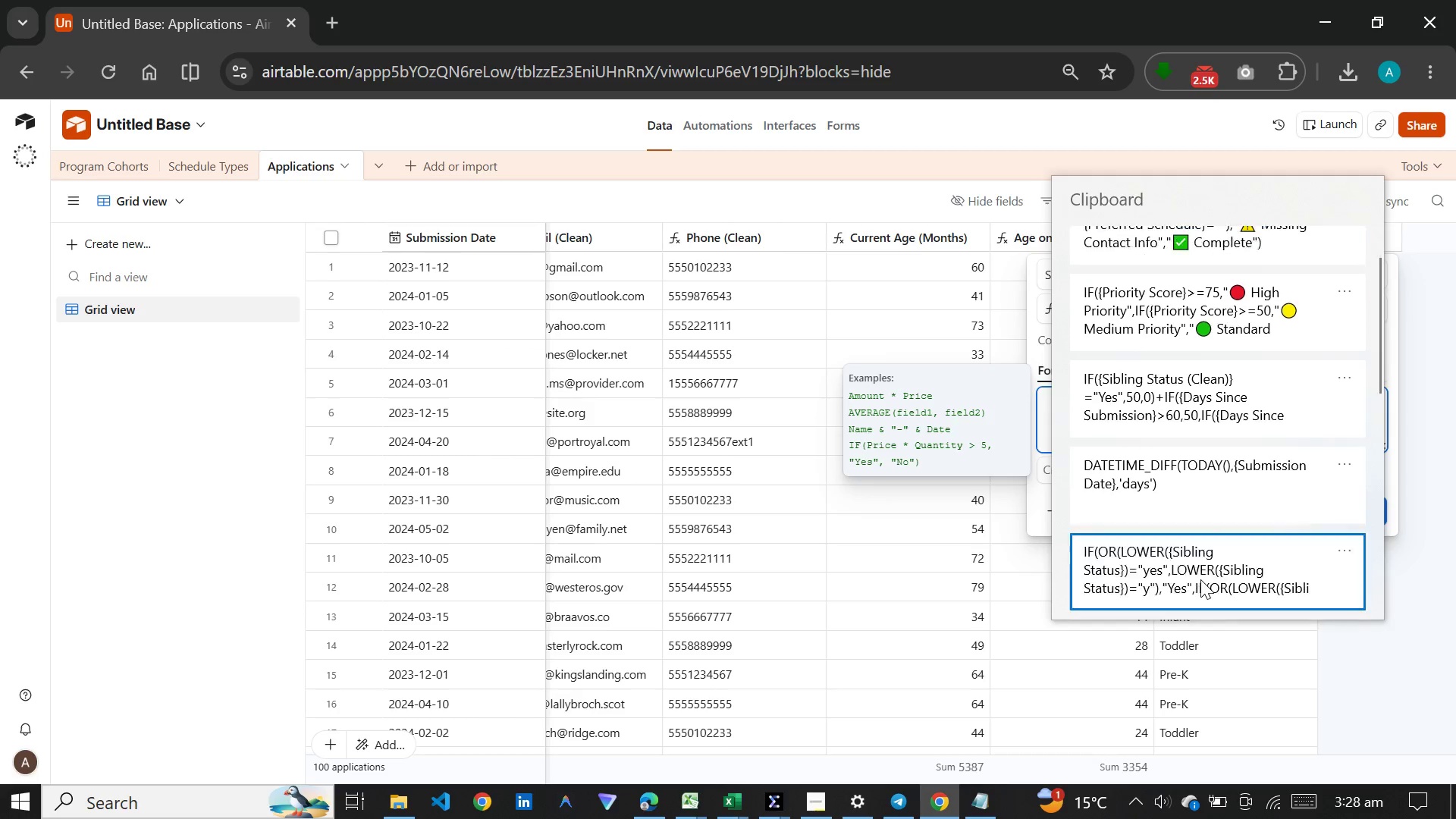 
key(Control+ControlLeft)
 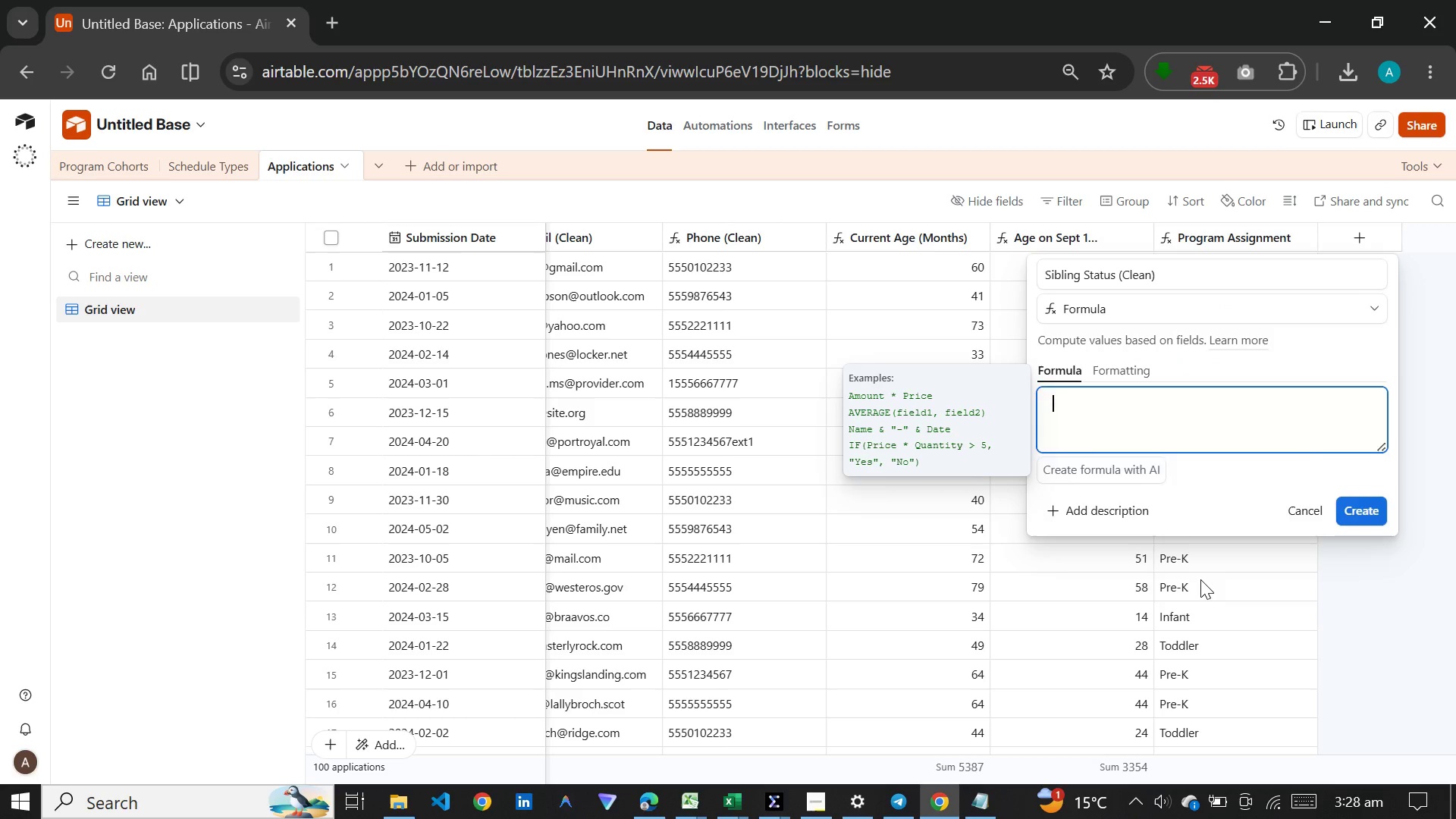 
key(Control+V)
 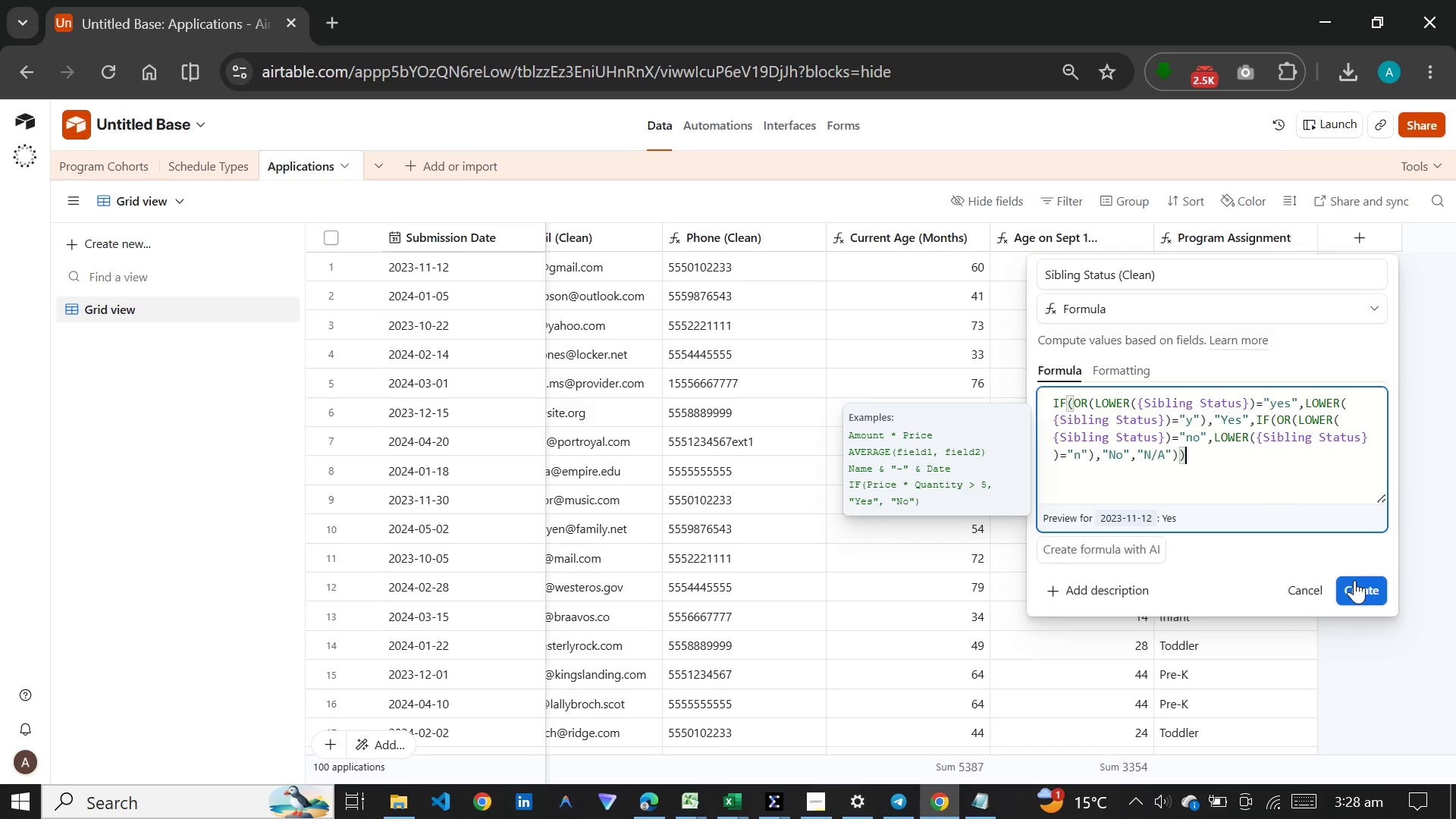 
left_click([1354, 580])
 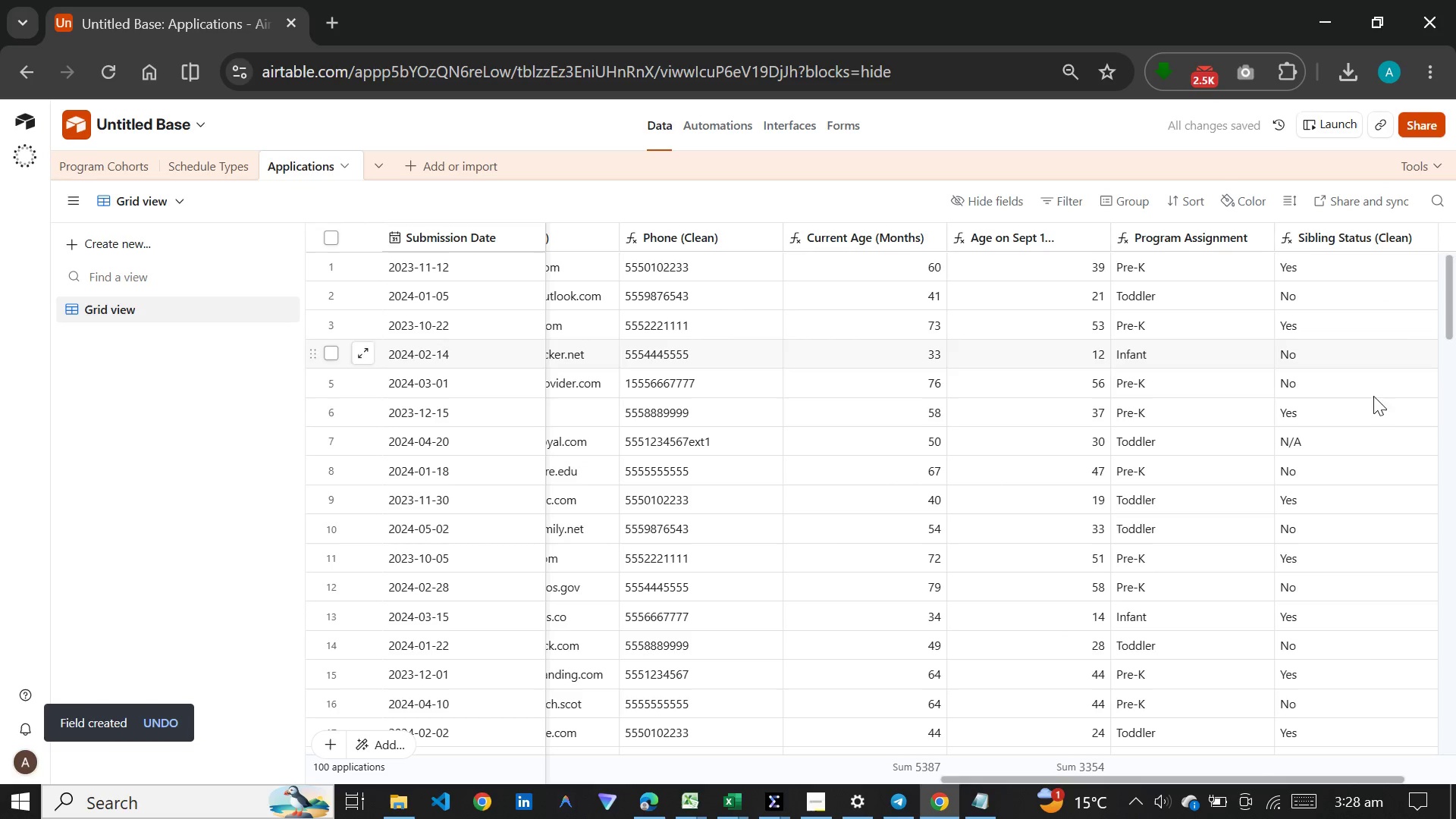 
scroll: coordinate [1373, 407], scroll_direction: down, amount: 1.0
 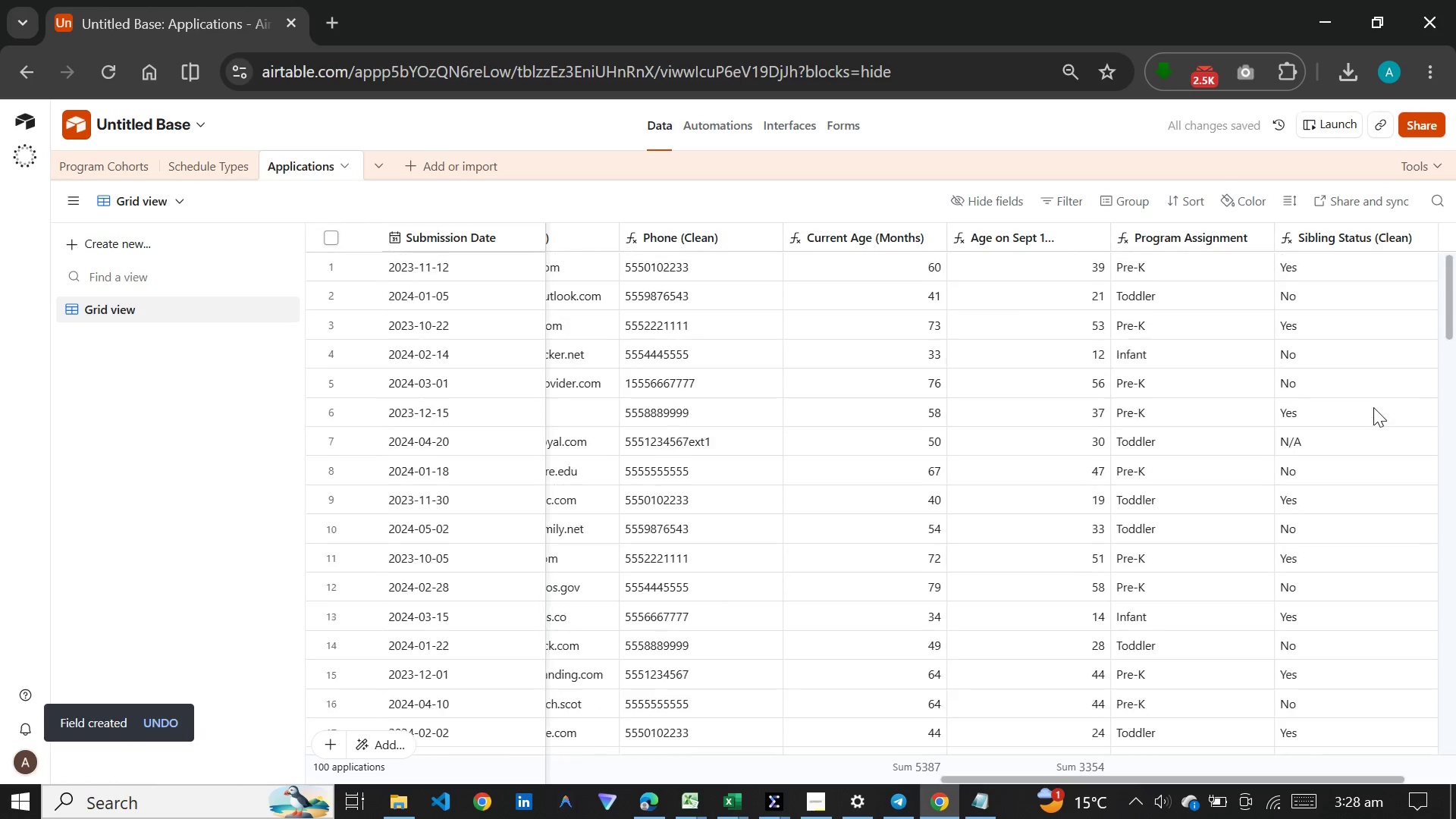 
scroll: coordinate [1373, 407], scroll_direction: up, amount: 3.0
 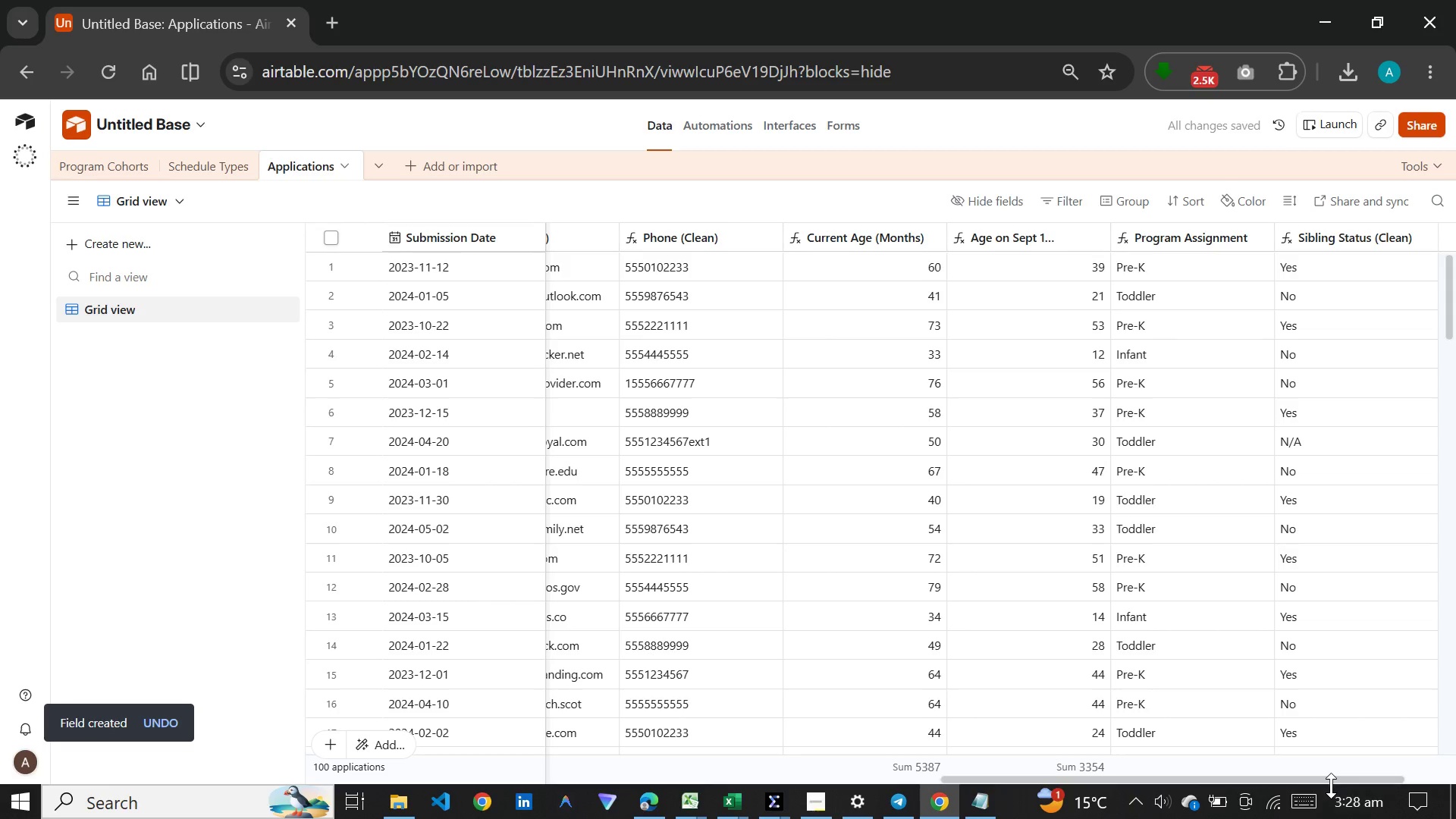 
left_click_drag(start_coordinate=[1332, 780], to_coordinate=[1420, 775])
 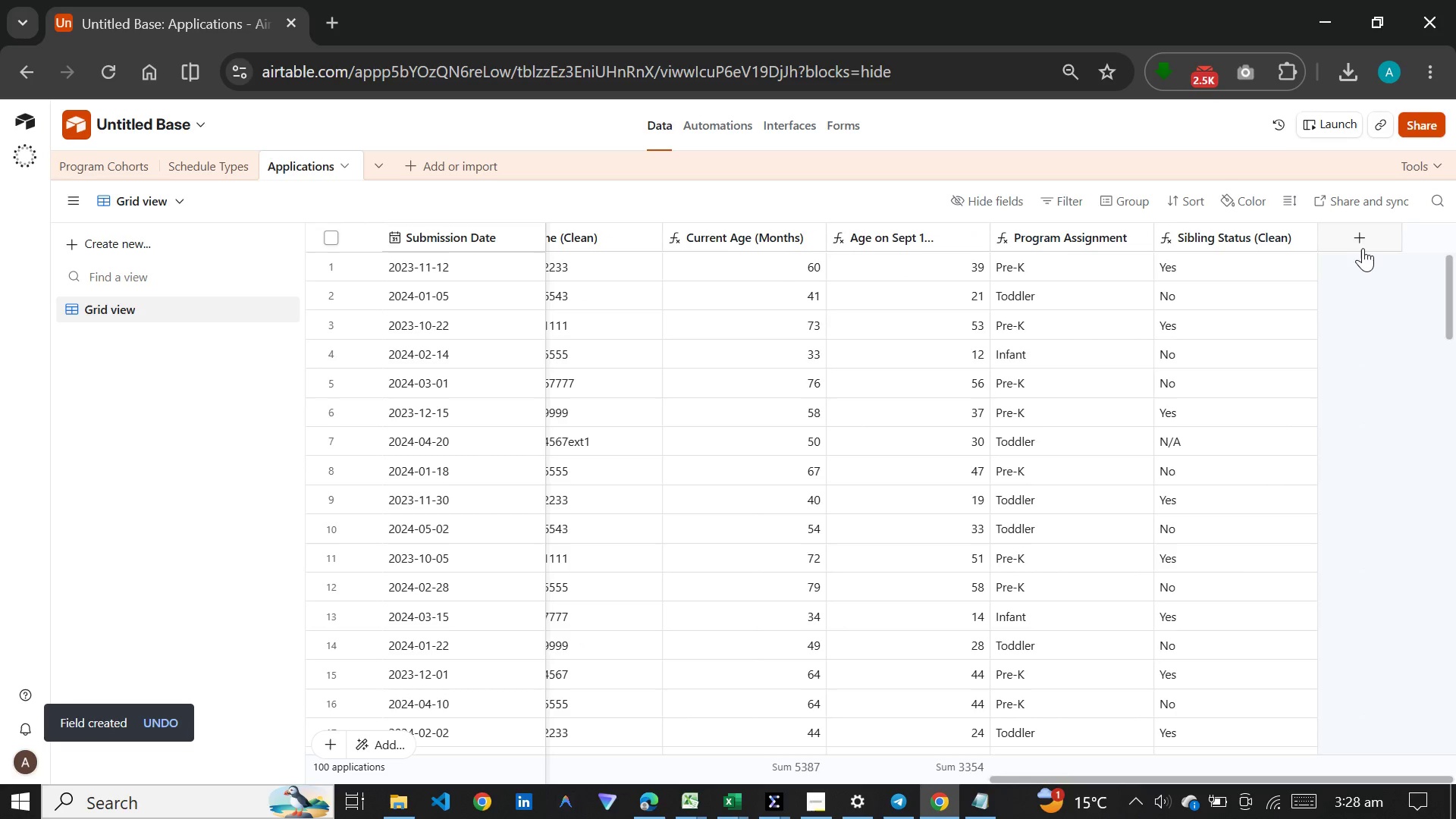 
left_click([1363, 248])
 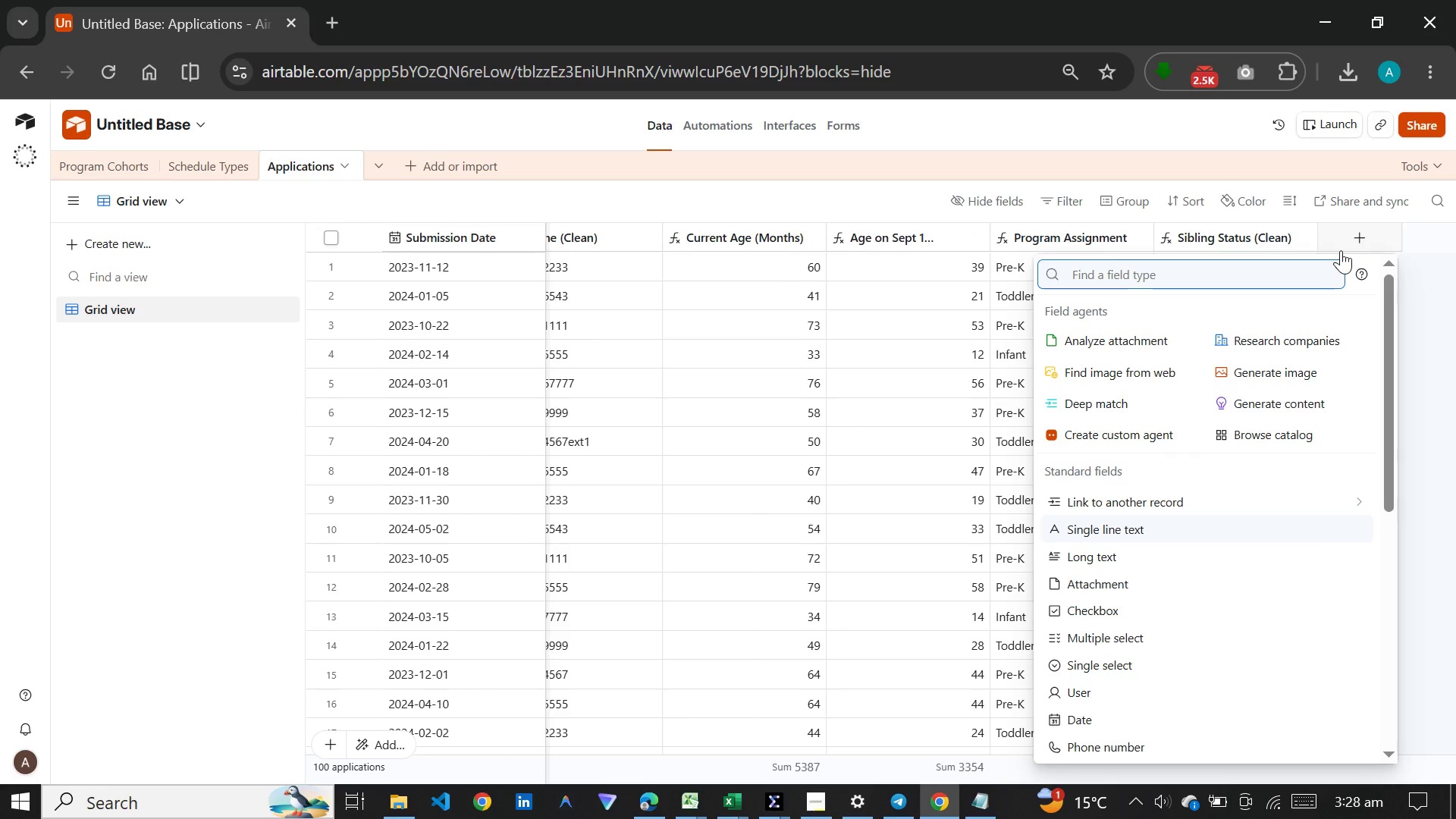 
wait(6.94)
 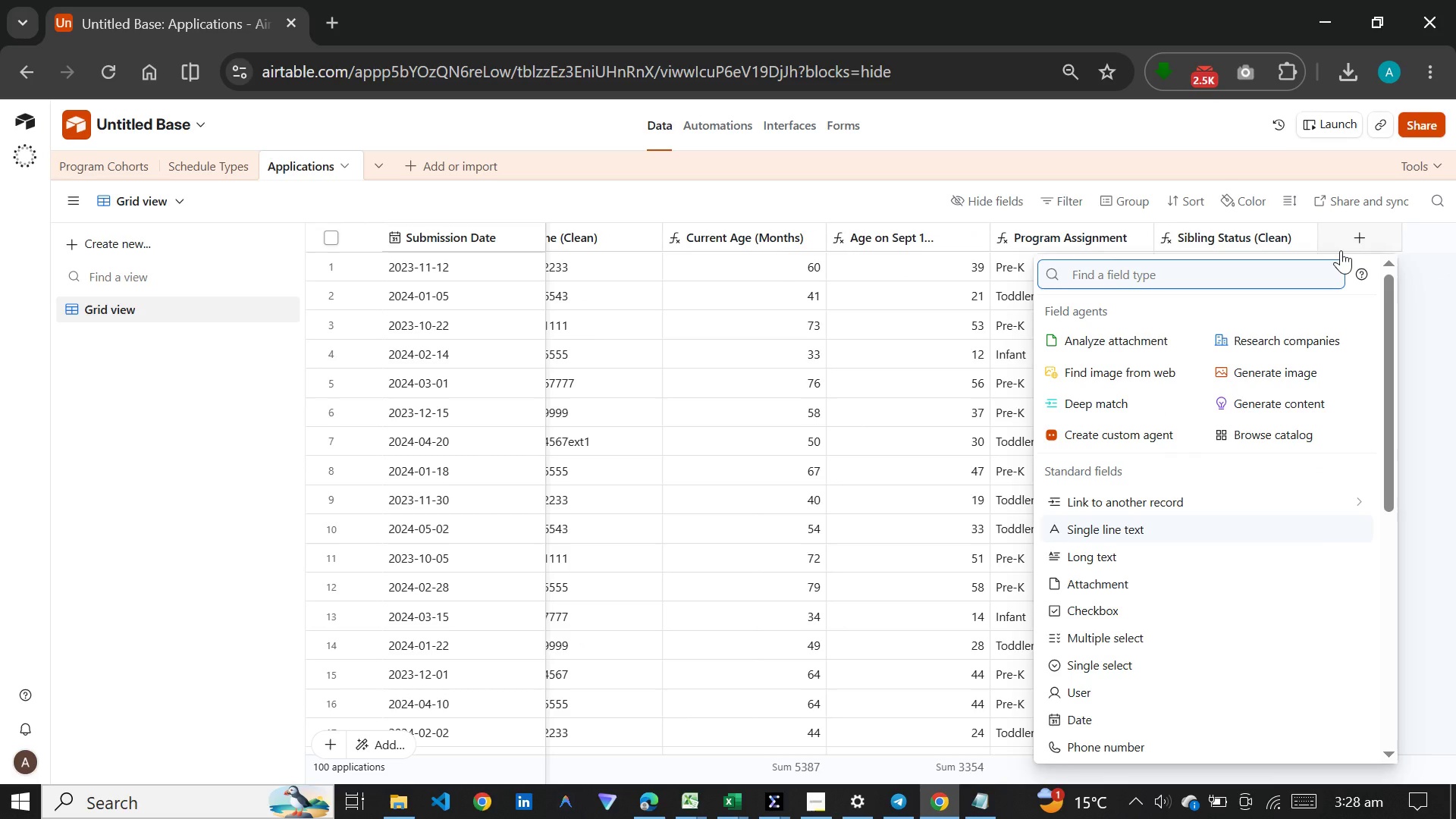 
type(form)
 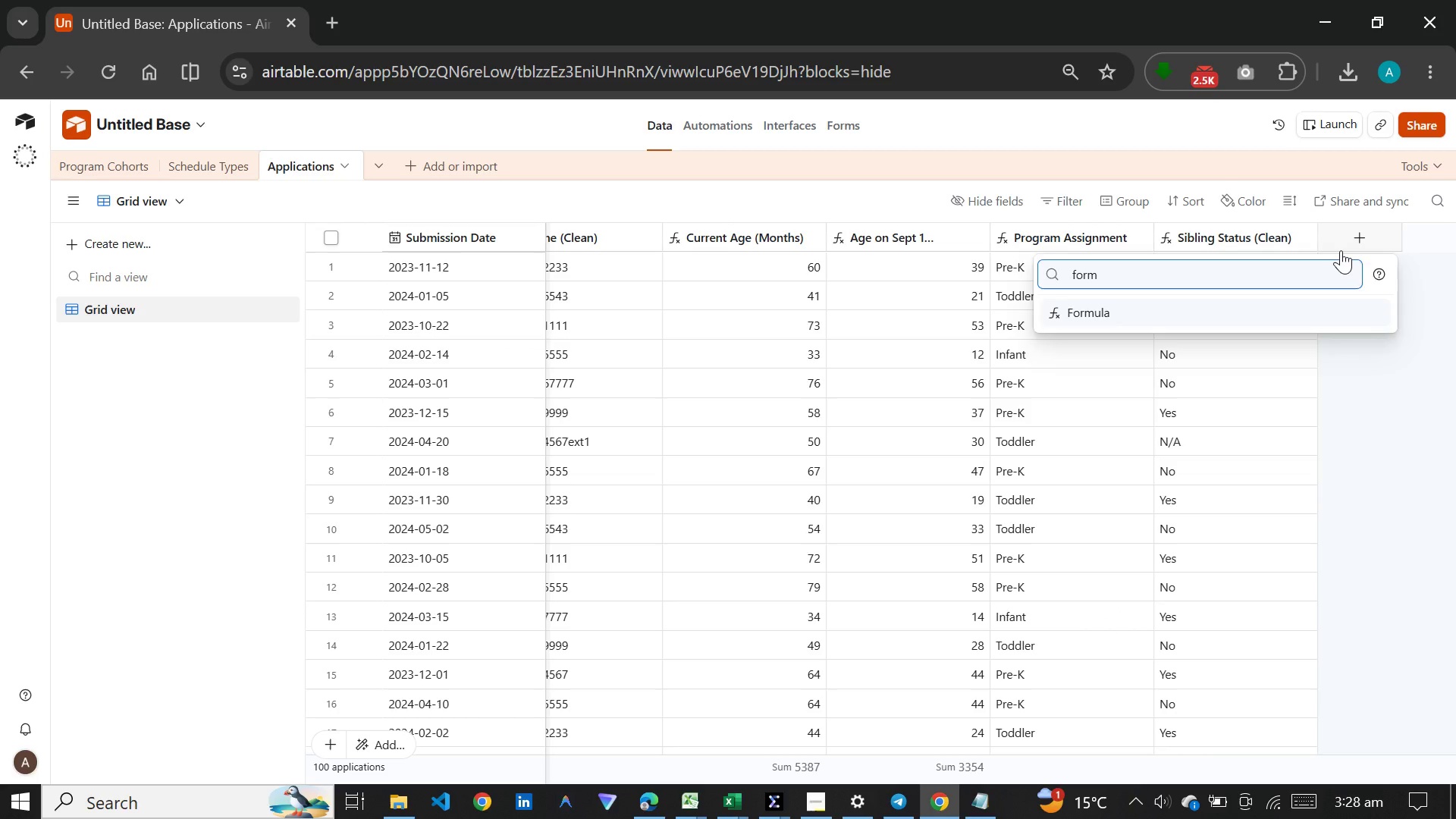 
key(Enter)
 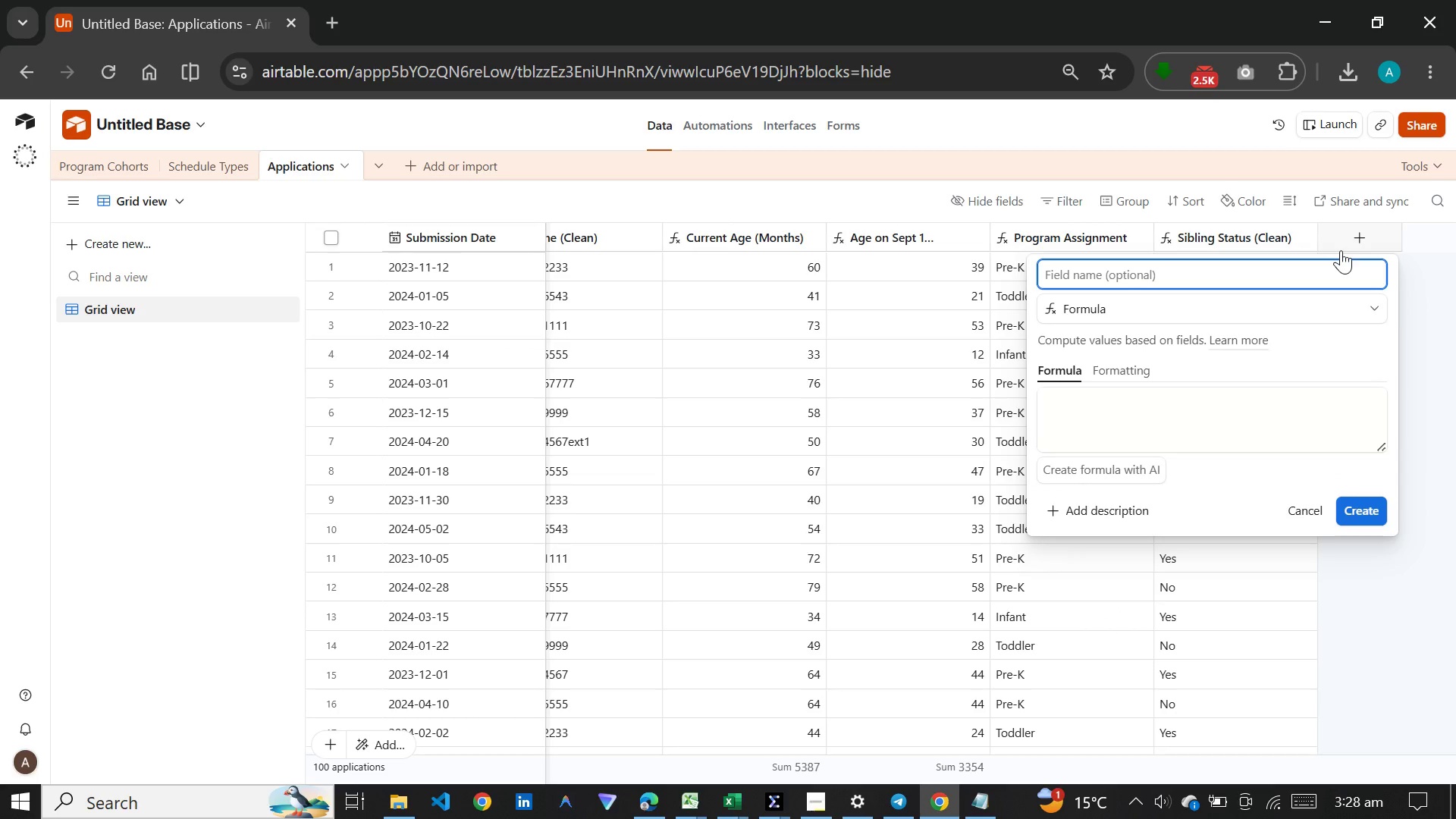 
wait(5.59)
 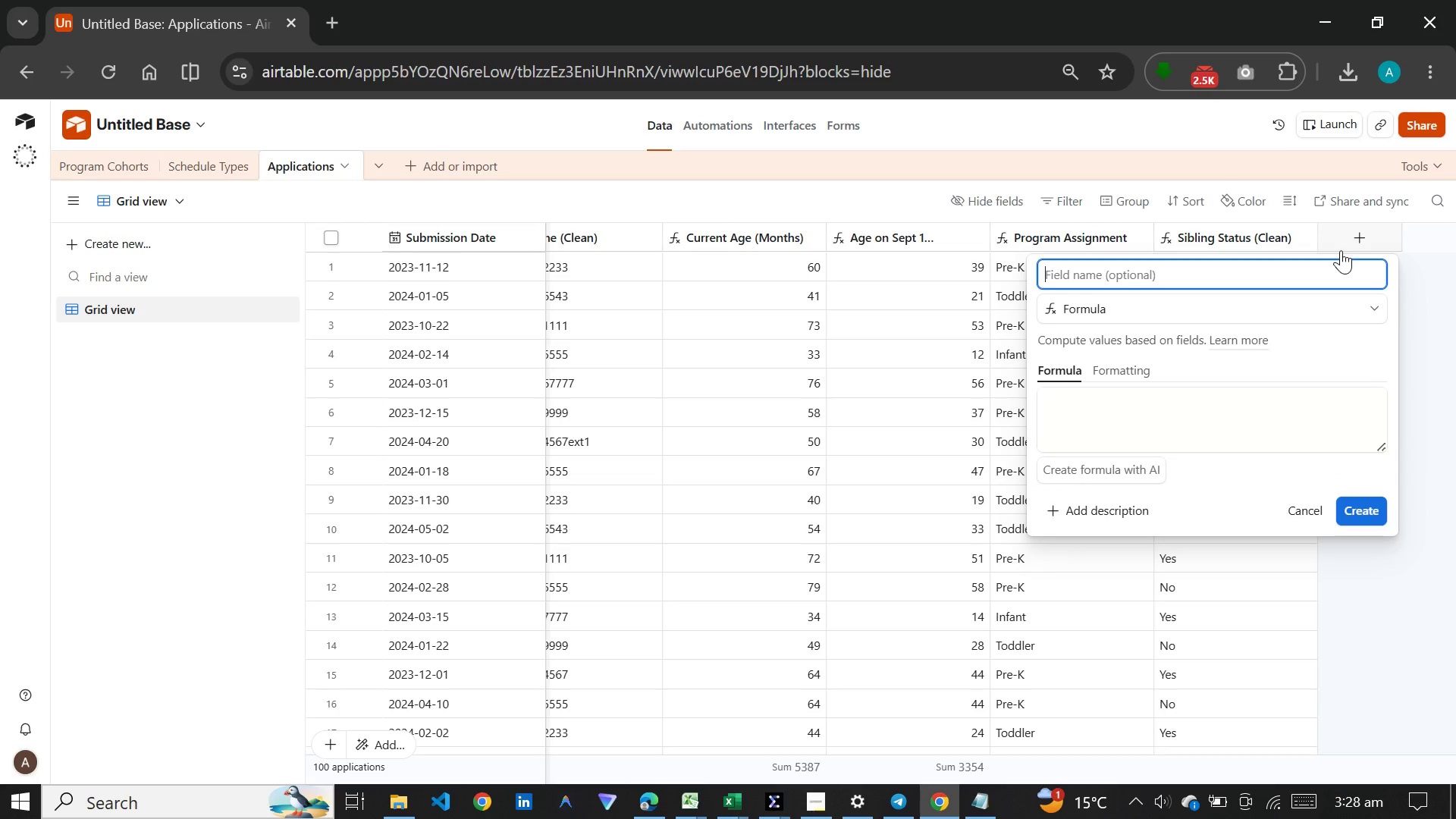 
type(Days Since Submission)
 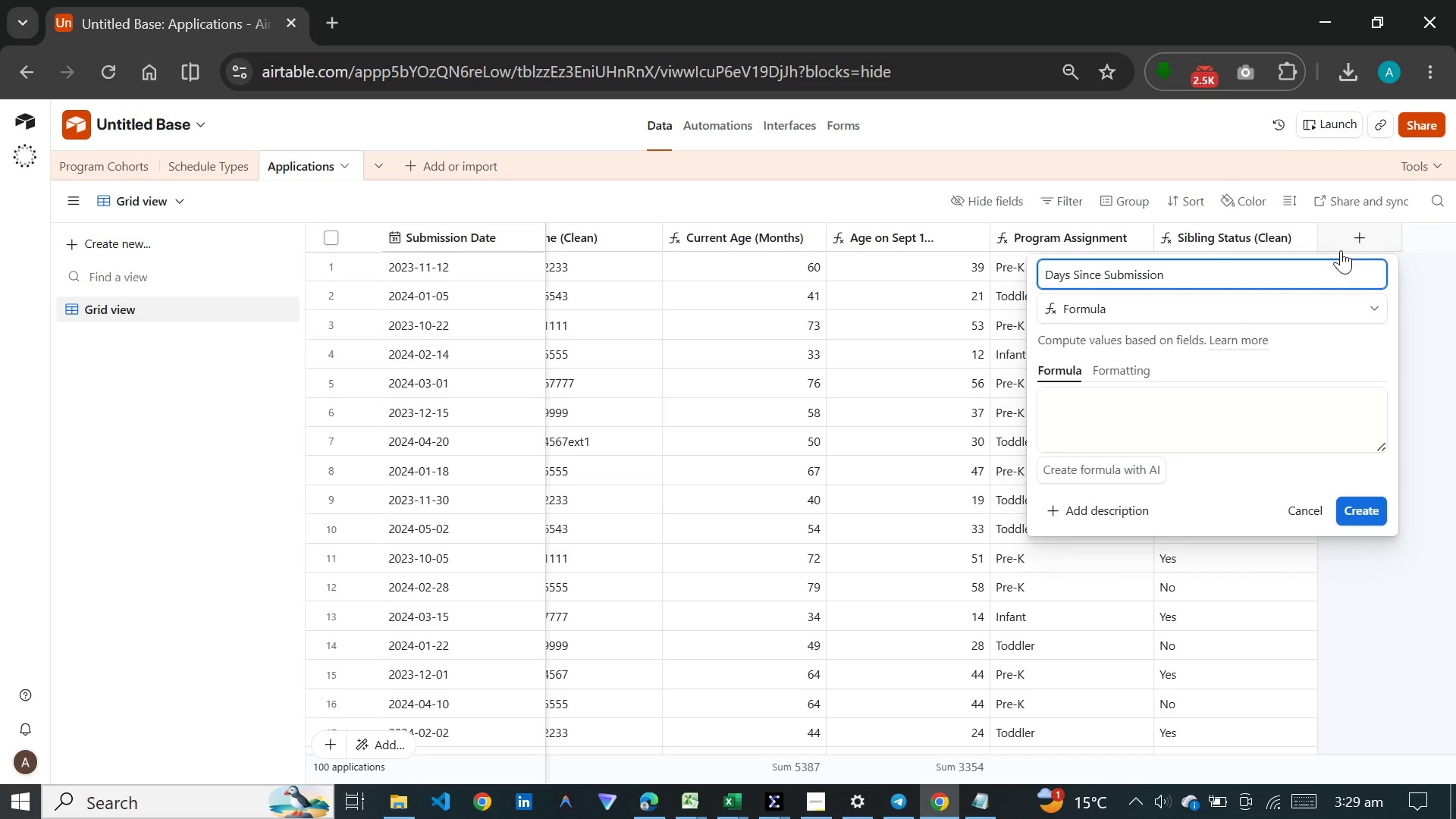 
wait(9.58)
 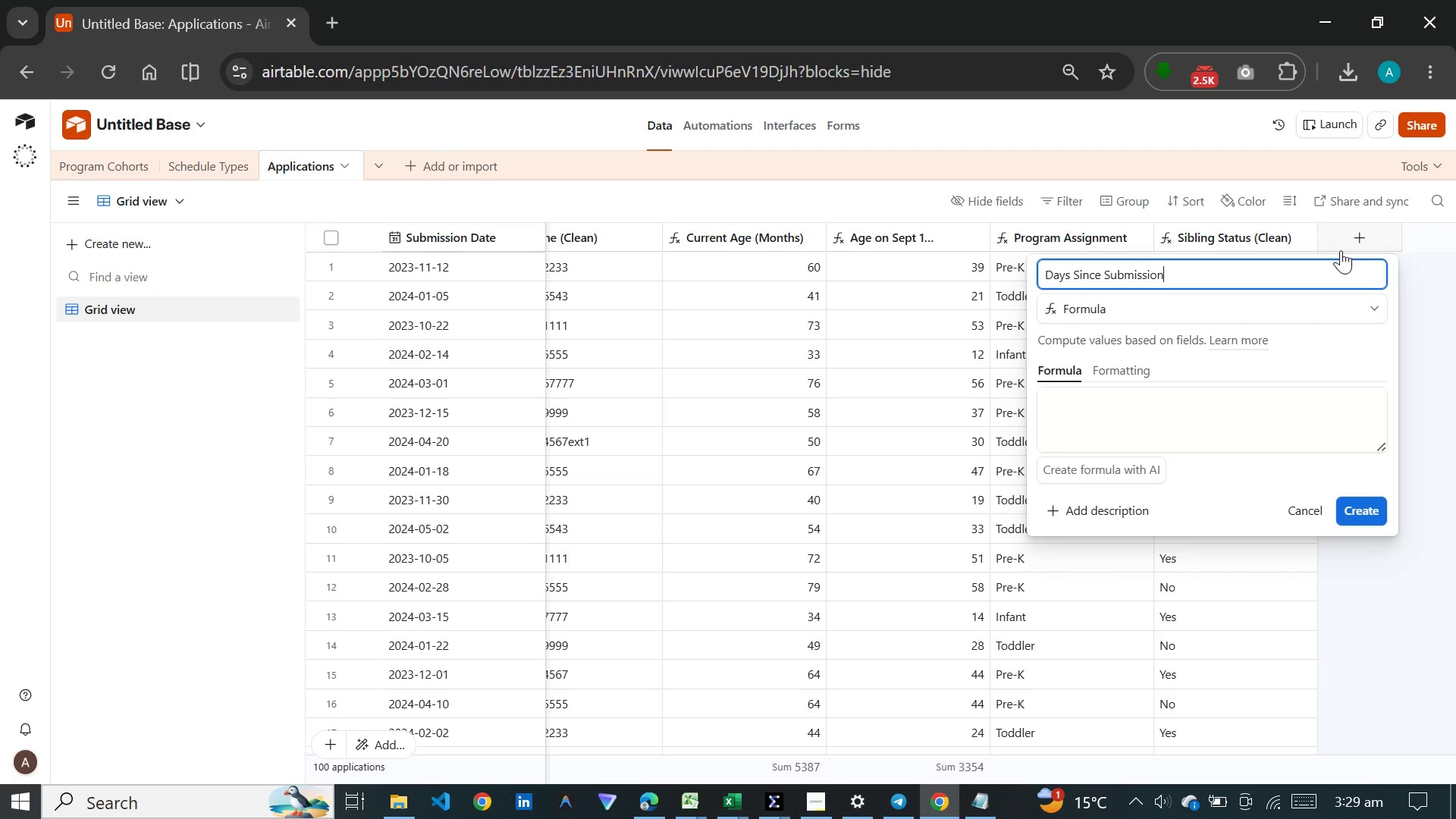 
left_click([1219, 400])
 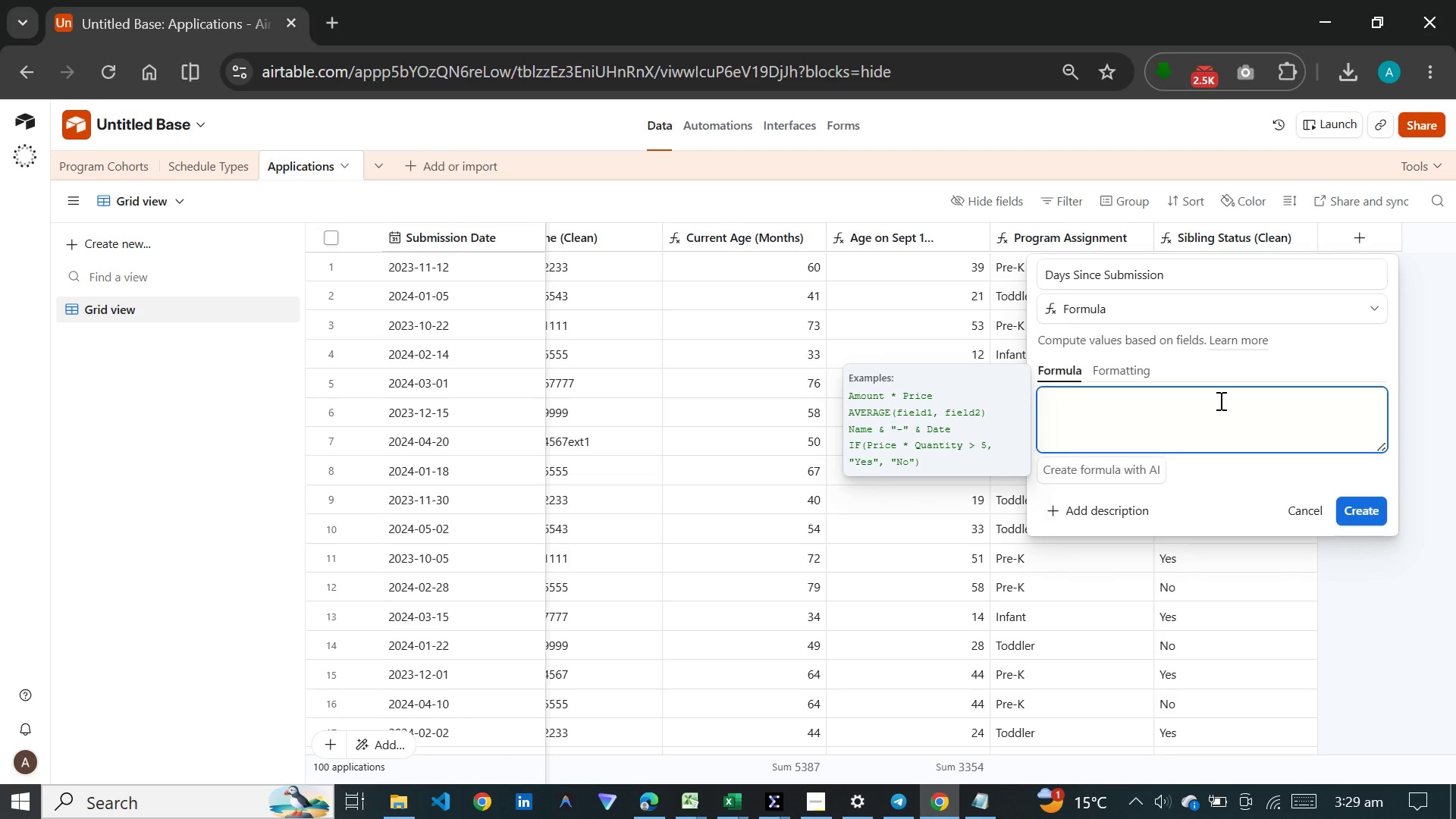 
key(Meta+V)
 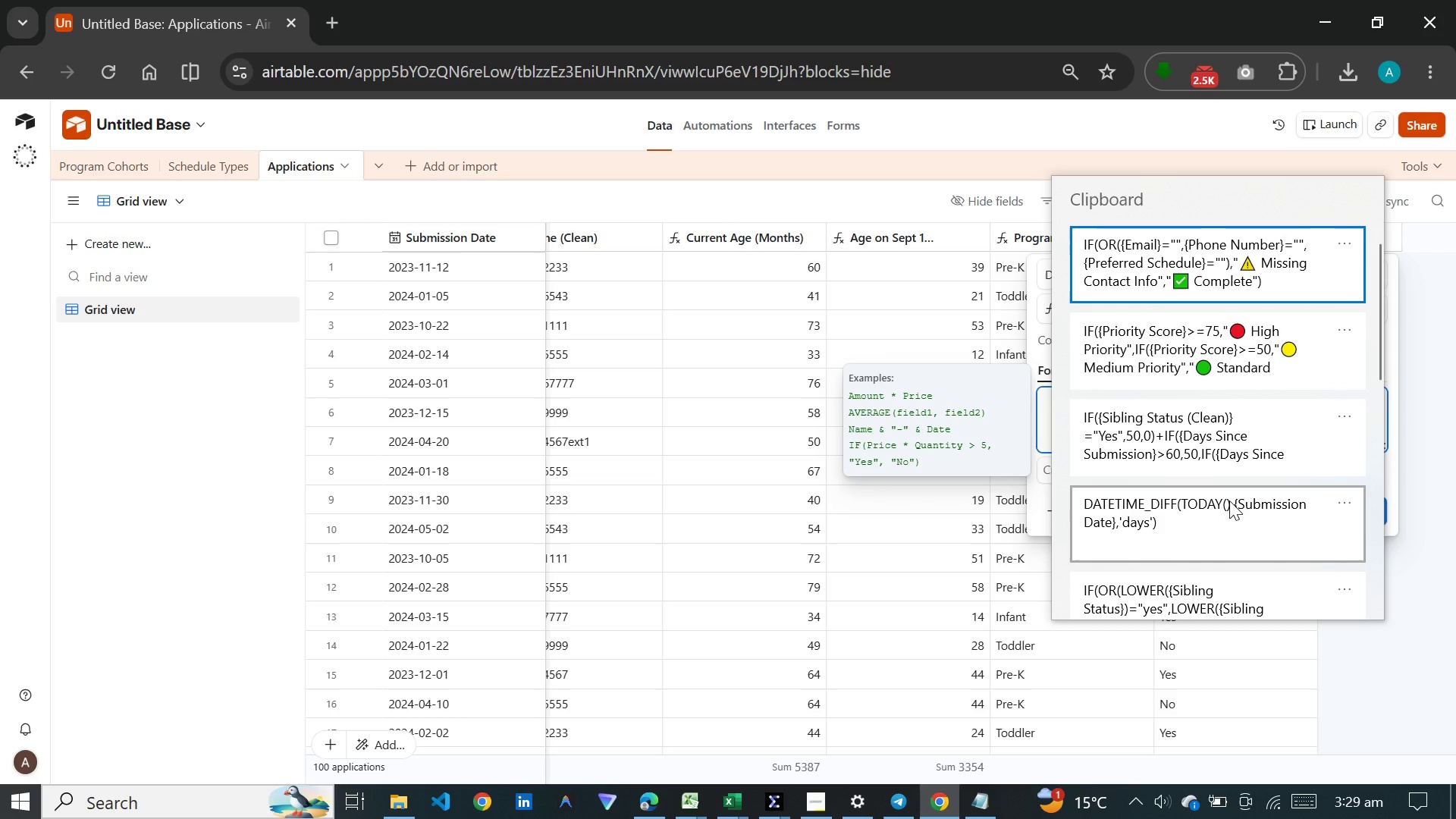 
left_click([1229, 500])
 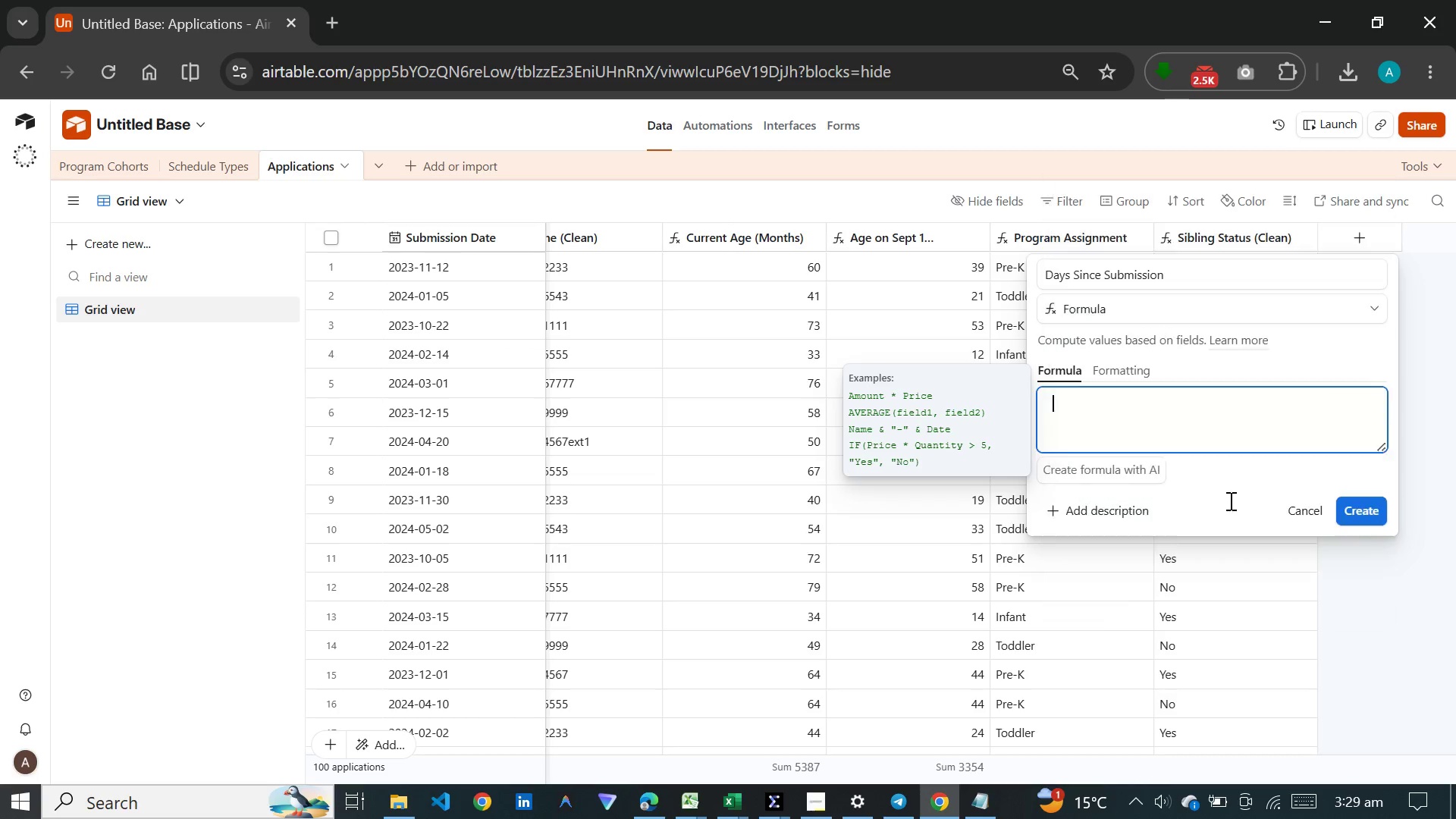 
key(Control+ControlLeft)
 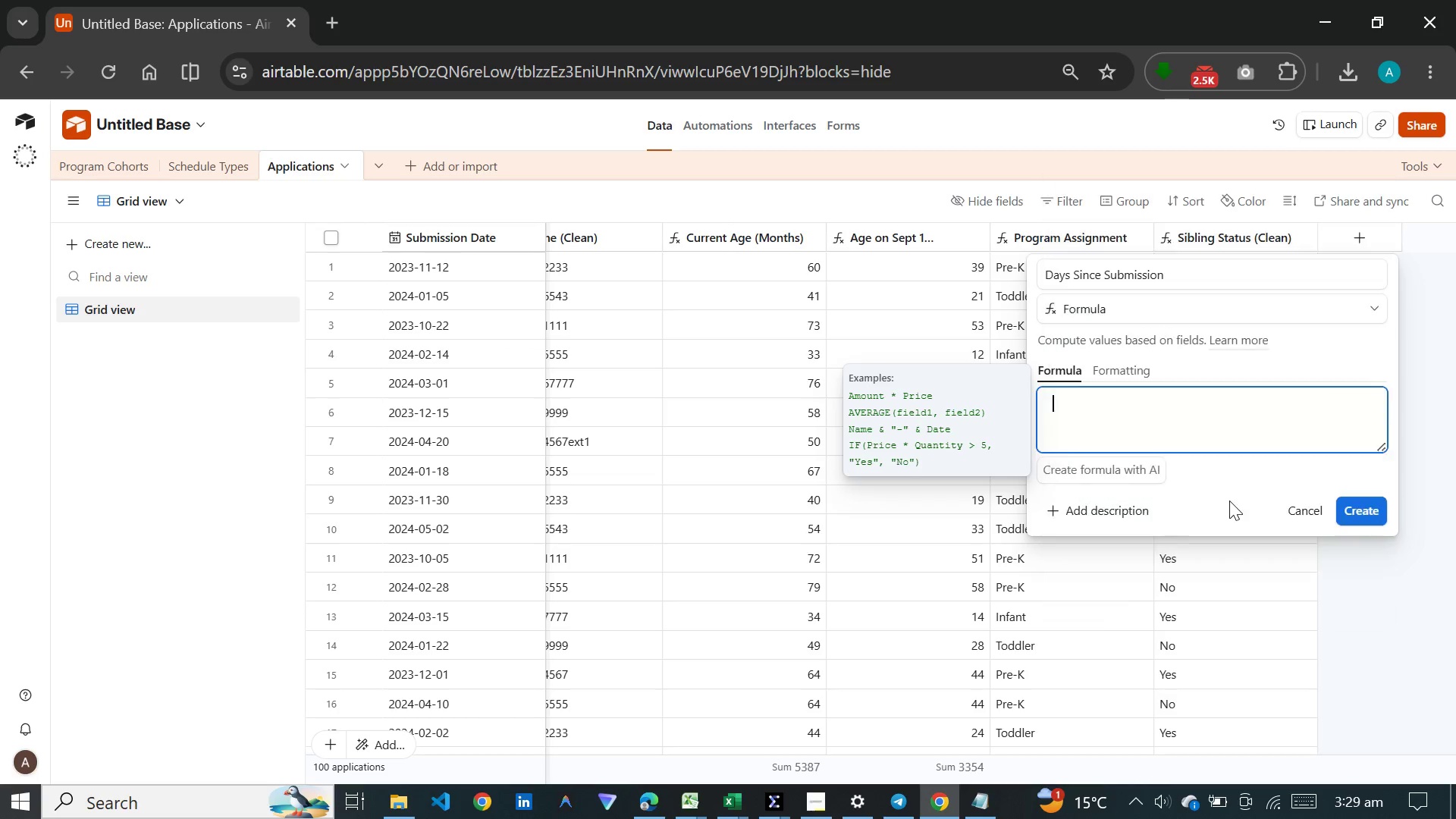 
left_click([1358, 522])
 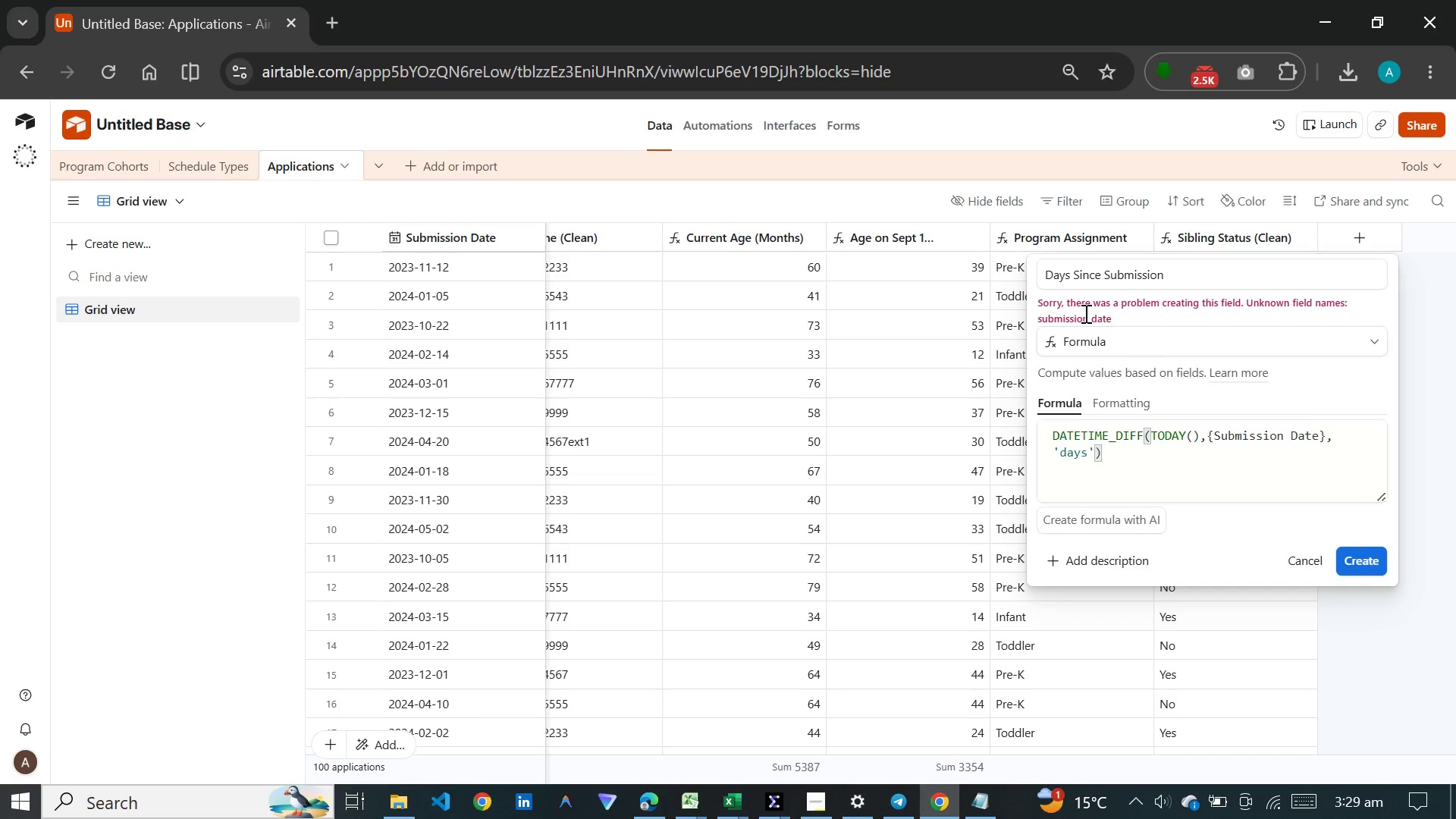 
wait(12.2)
 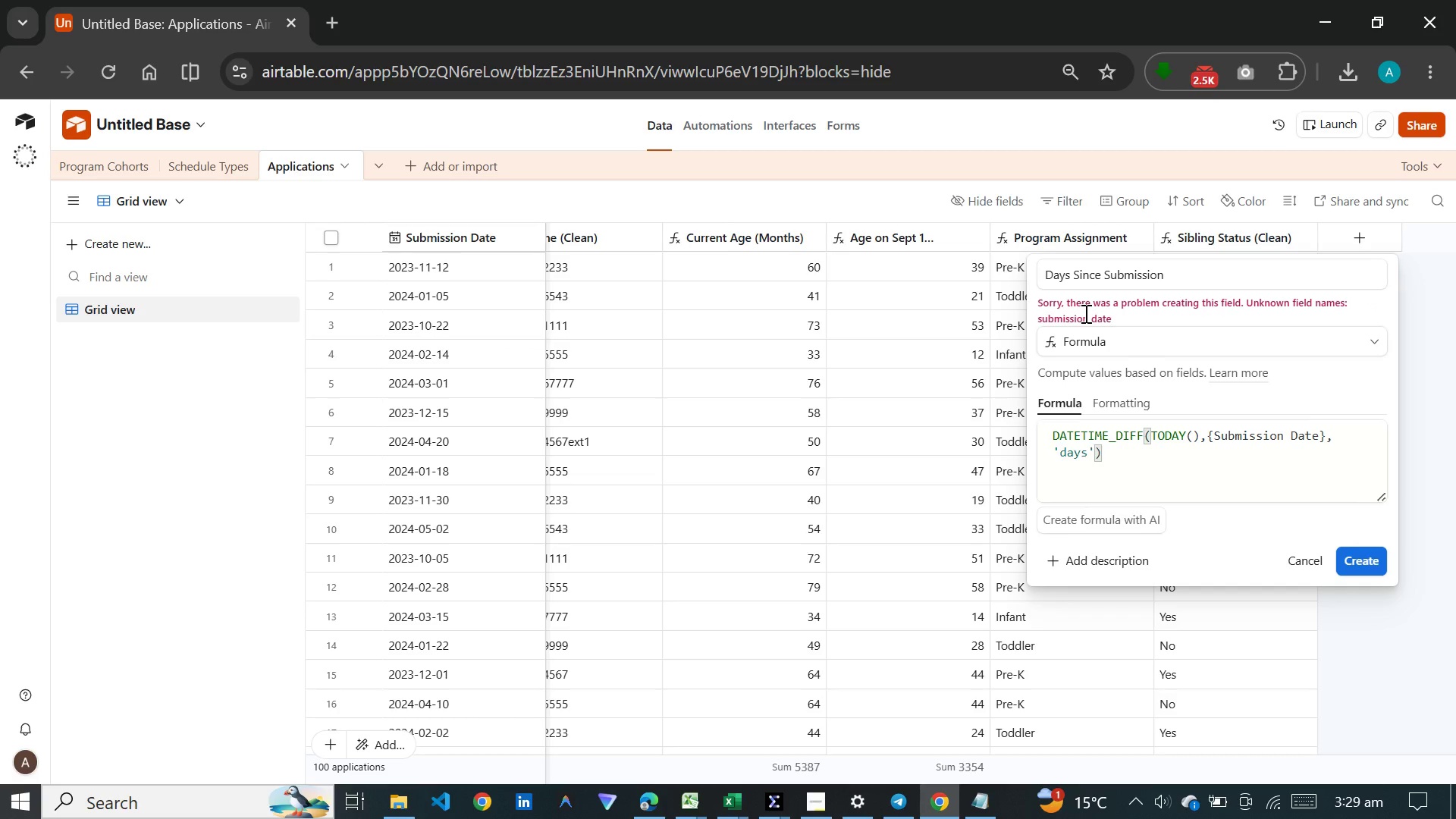 
left_click([1316, 438])
 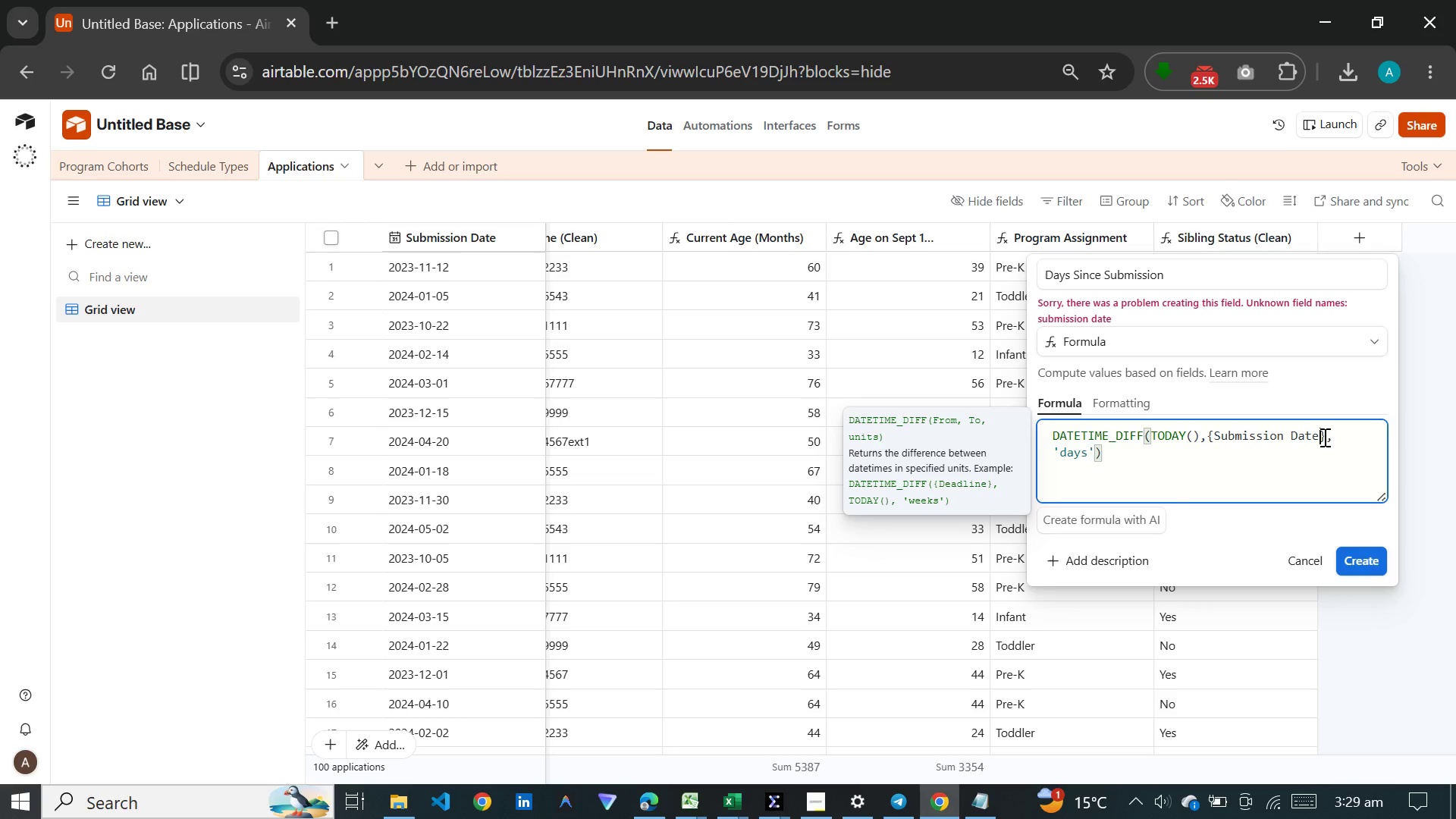 
left_click([1326, 437])
 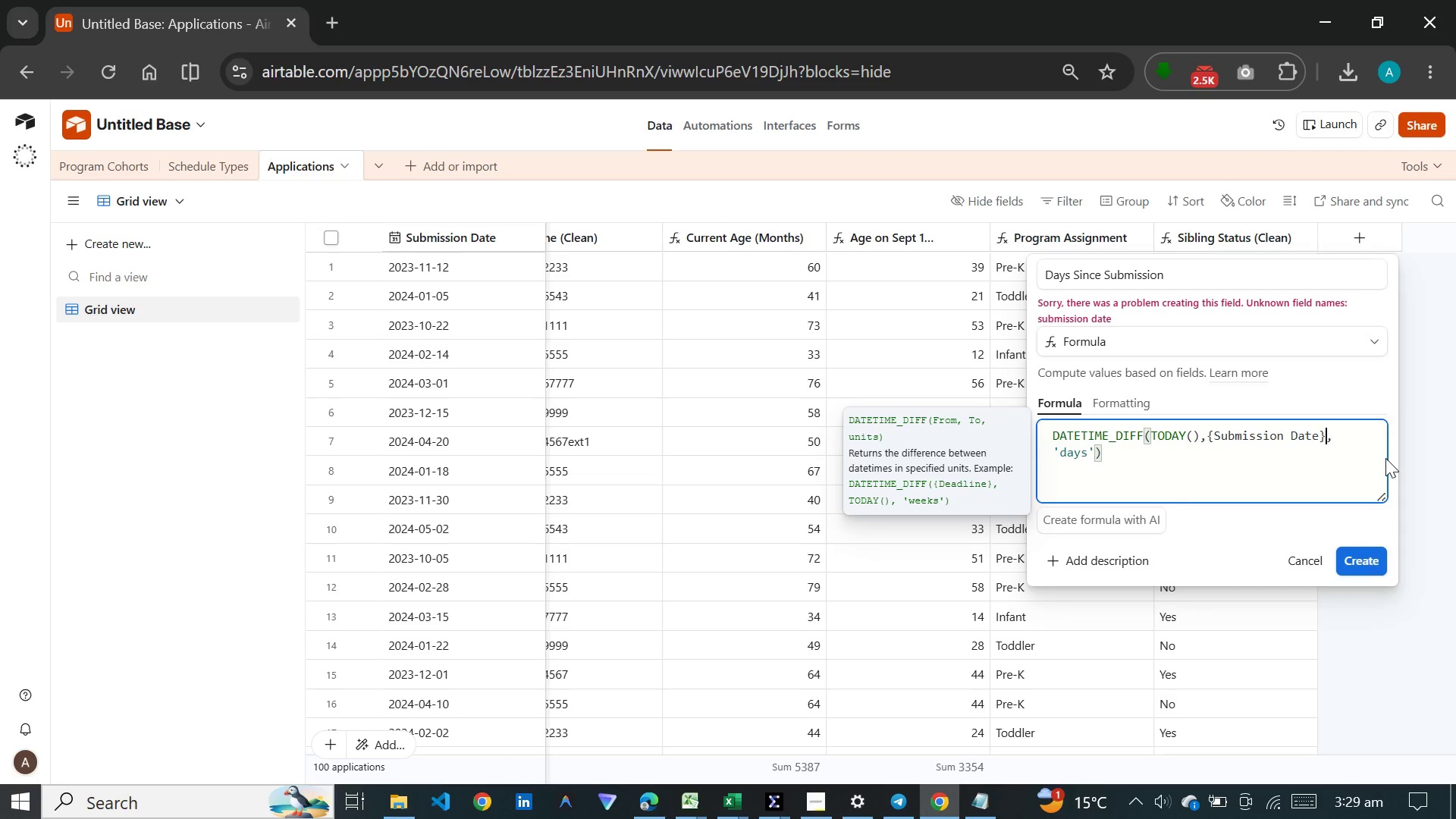 
key(Backspace)
 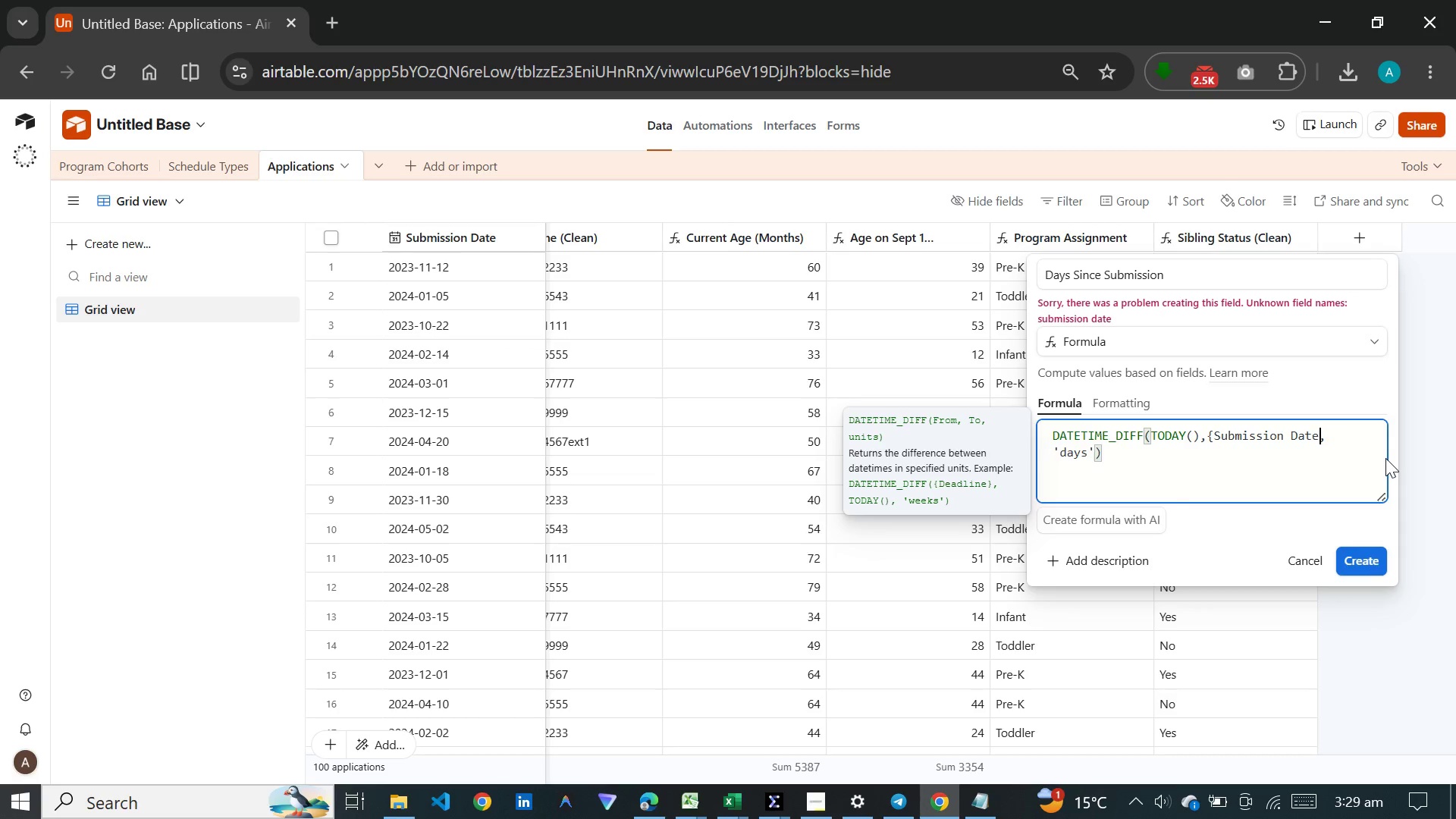 
key(Backspace)
 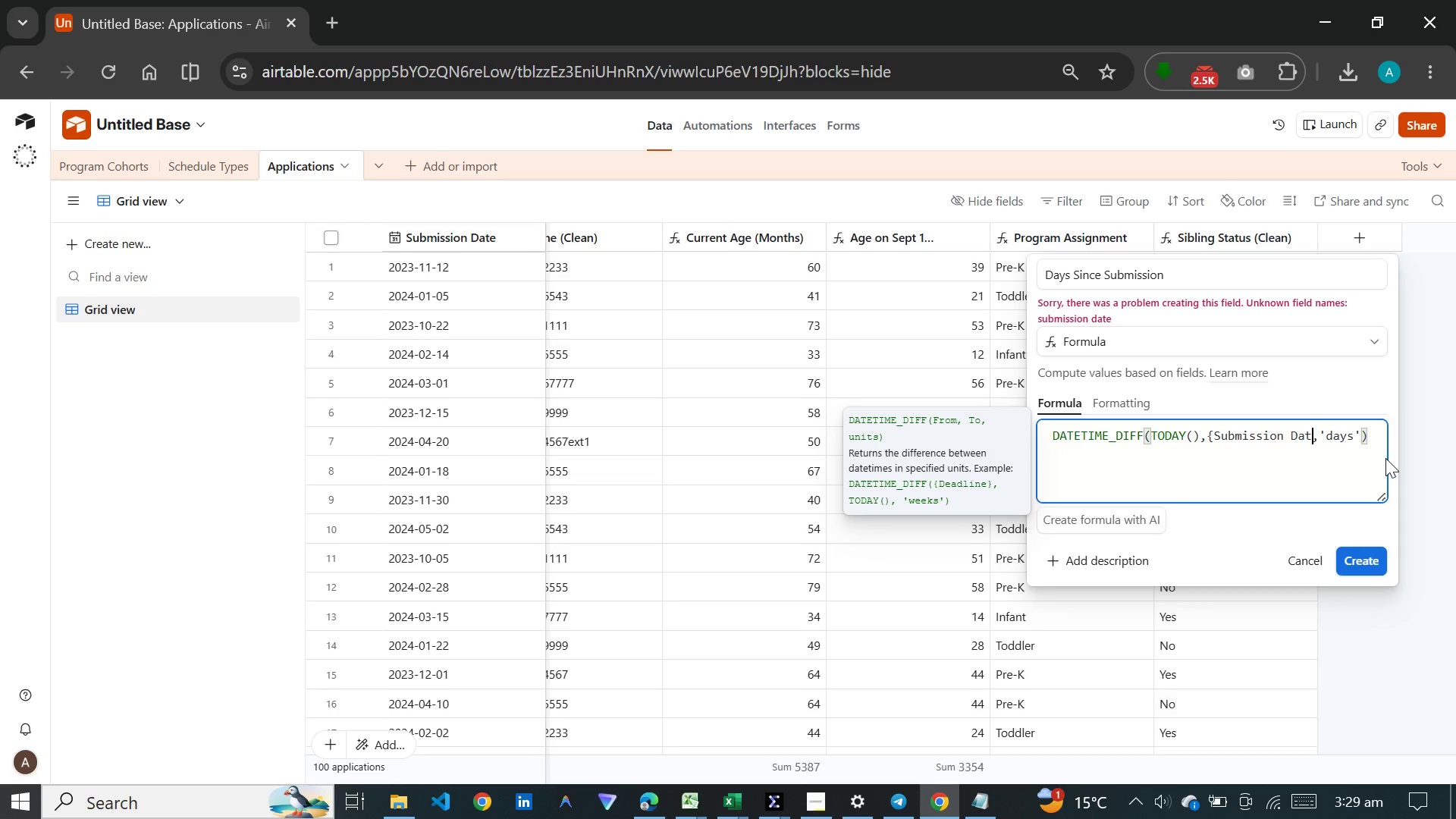 
key(Backspace)
 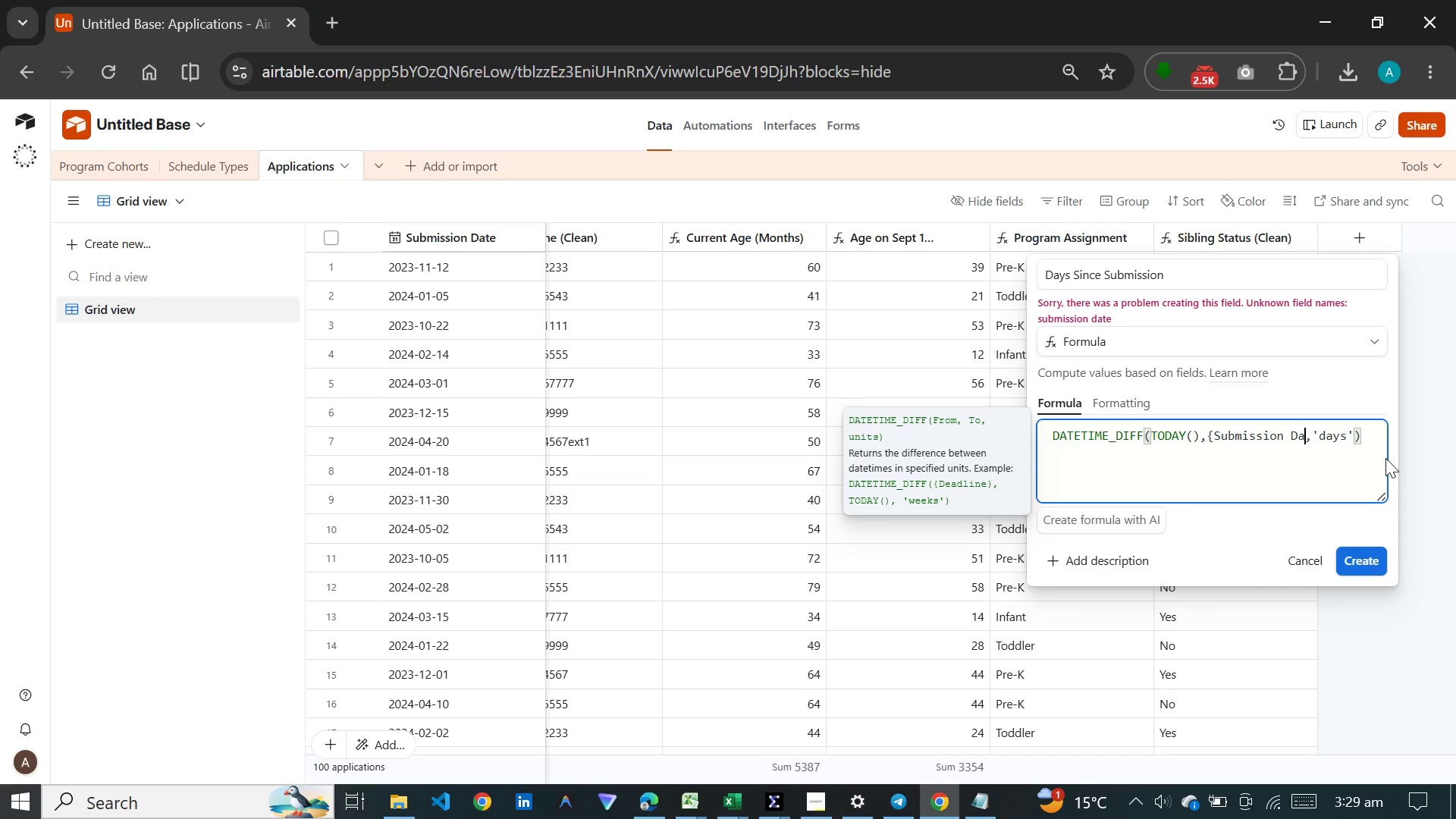 
key(Backspace)
 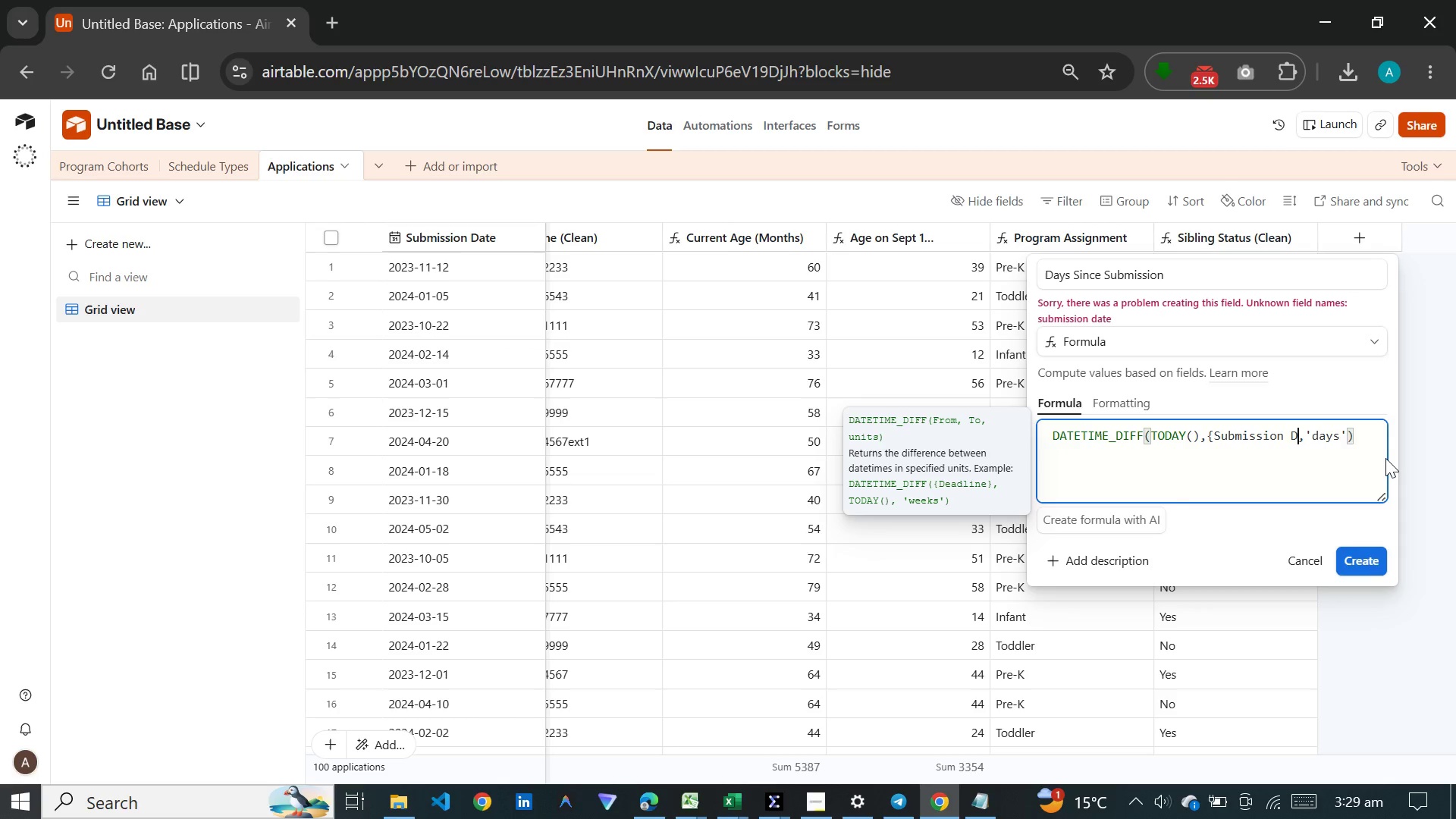 
key(Backspace)
 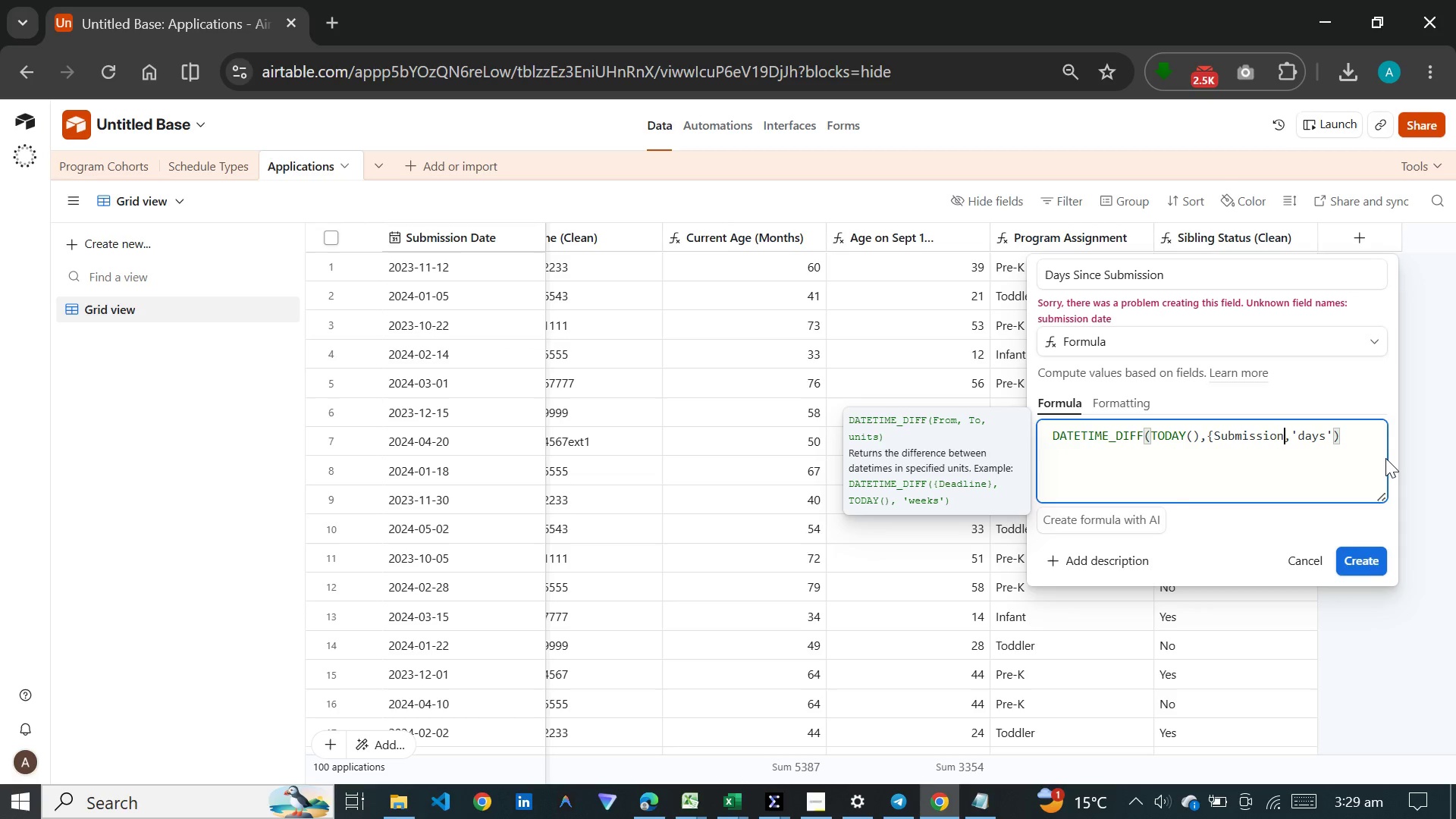 
key(Backspace)
 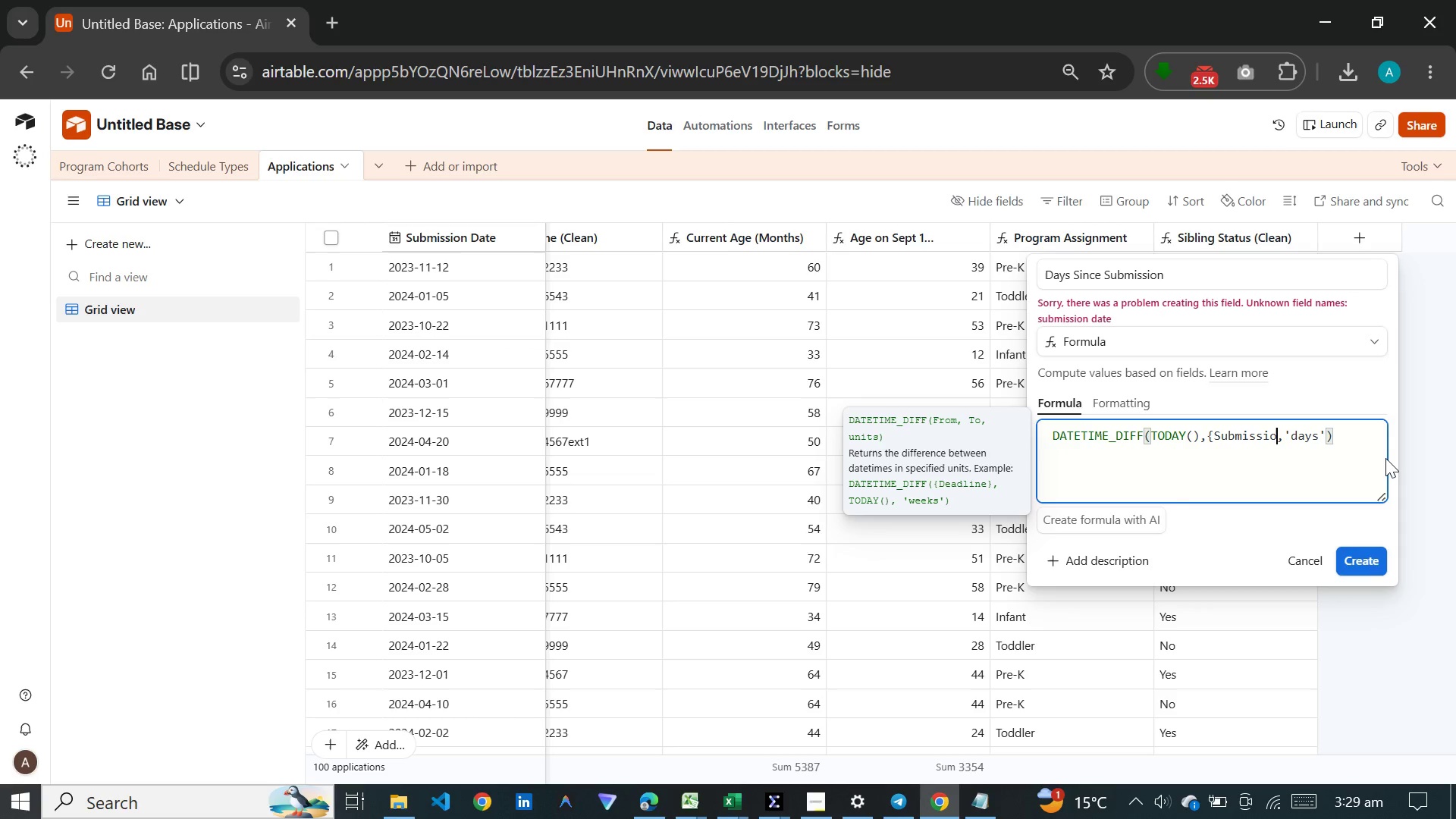 
key(Backspace)
 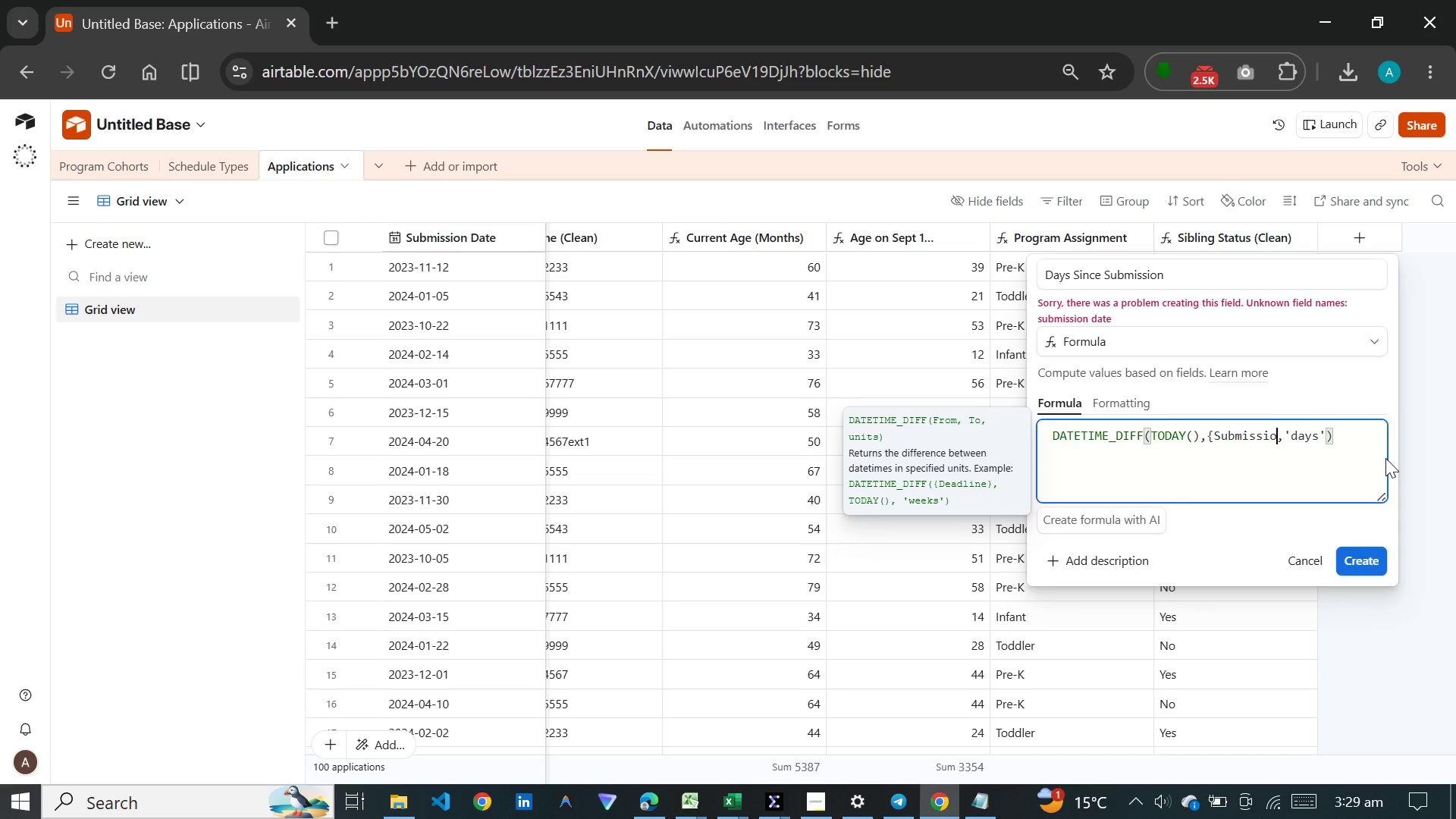 
key(Backspace)
 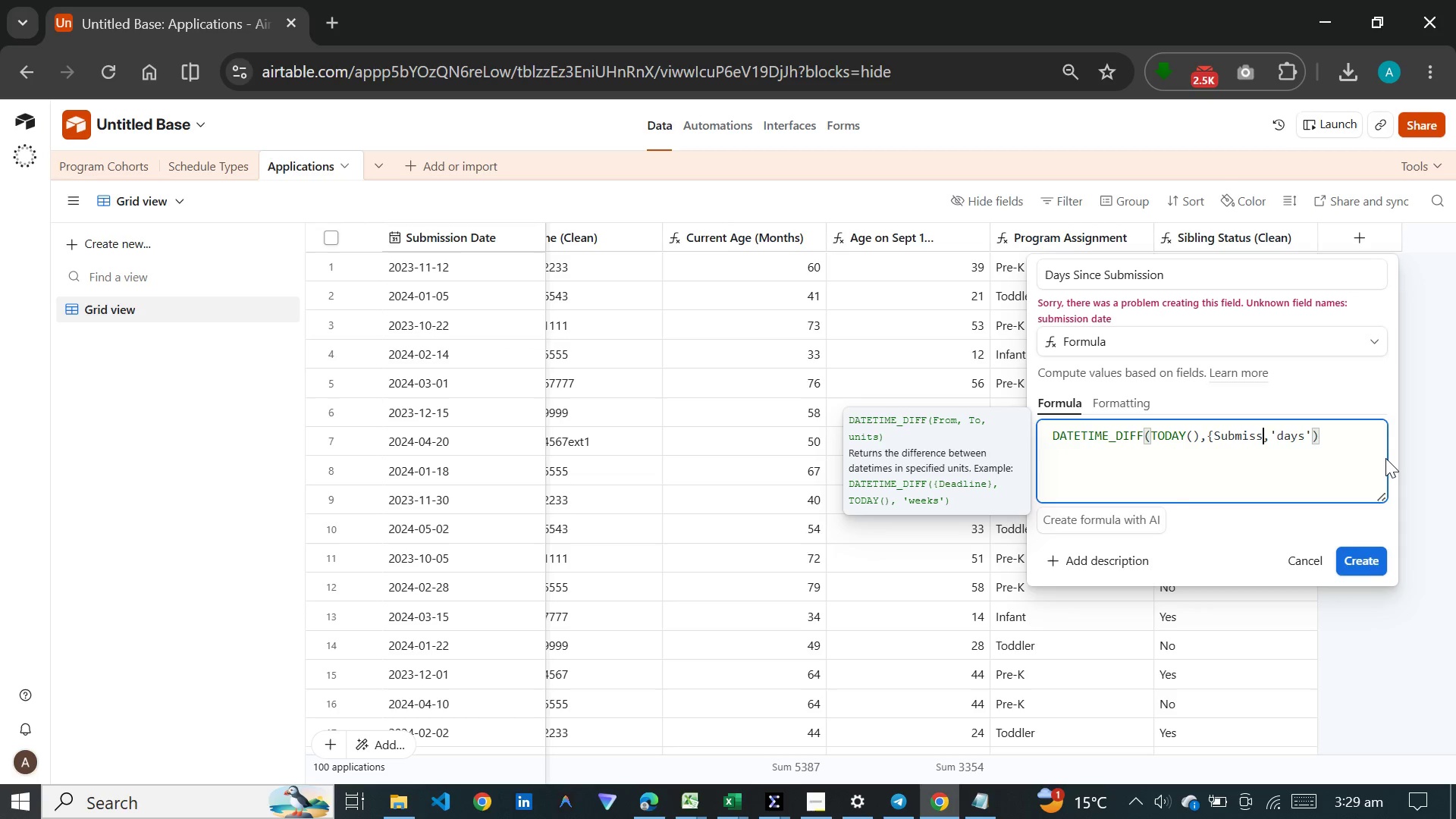 
key(Backspace)
 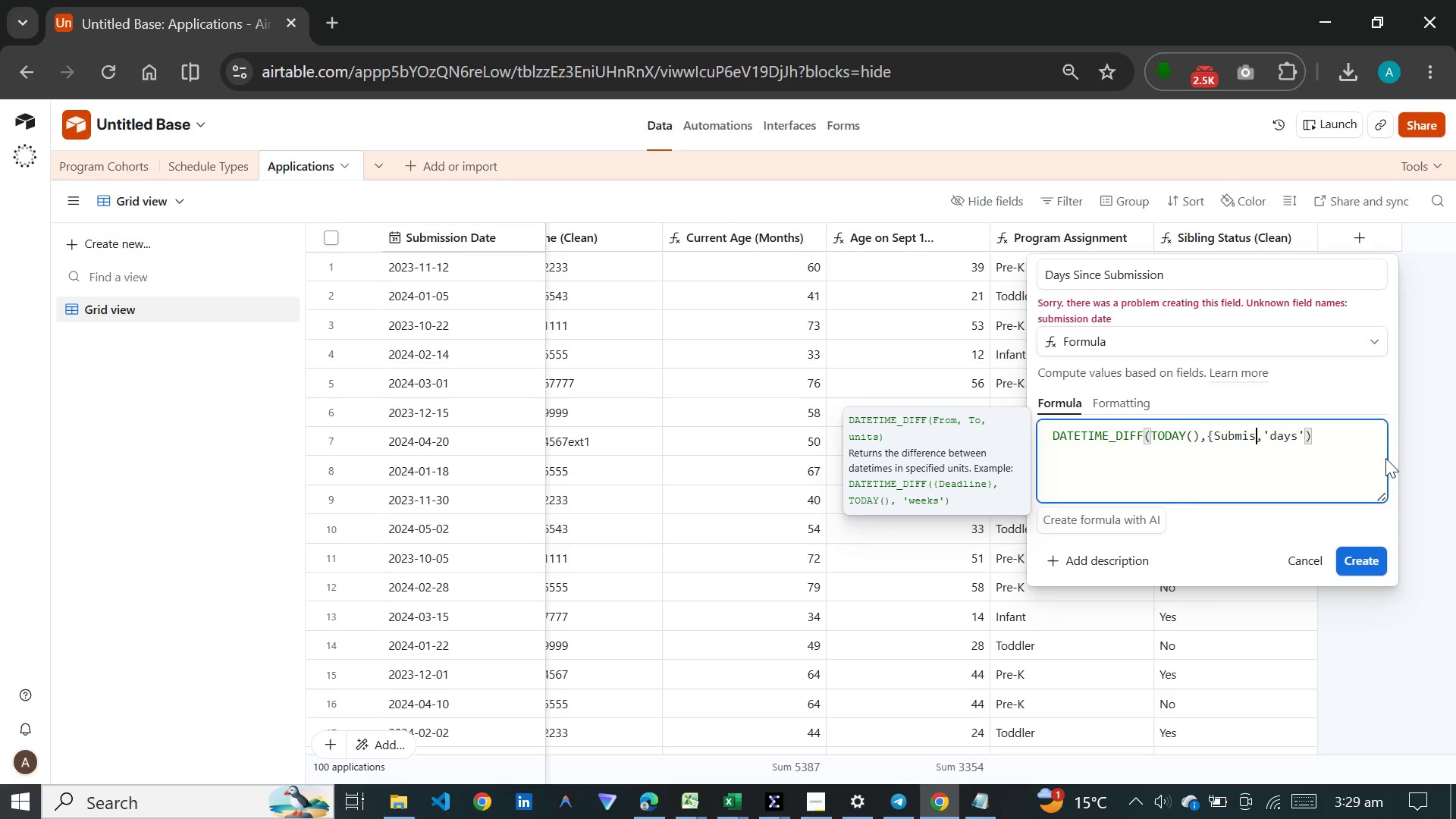 
key(Backspace)
 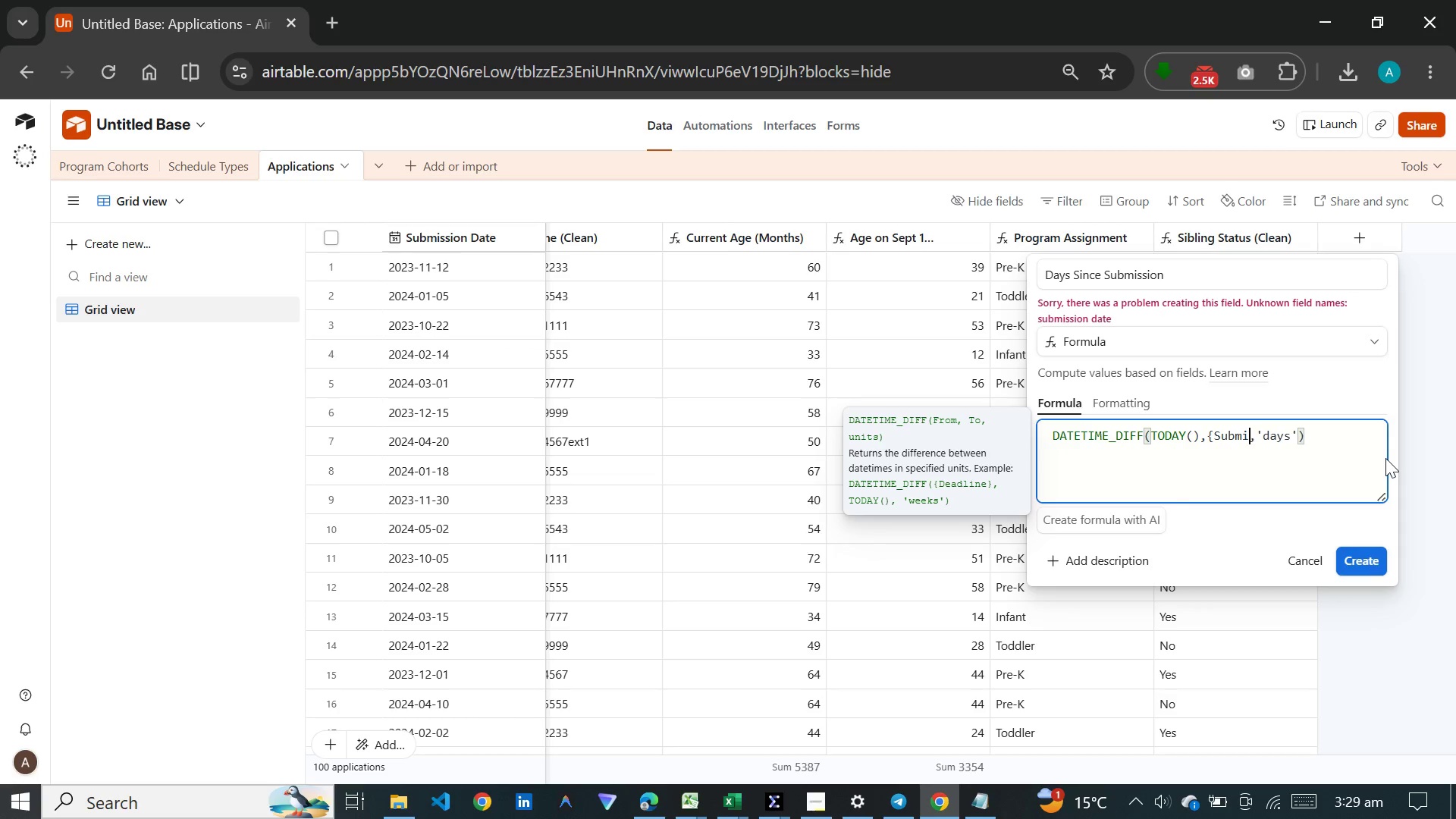 
key(Backspace)
 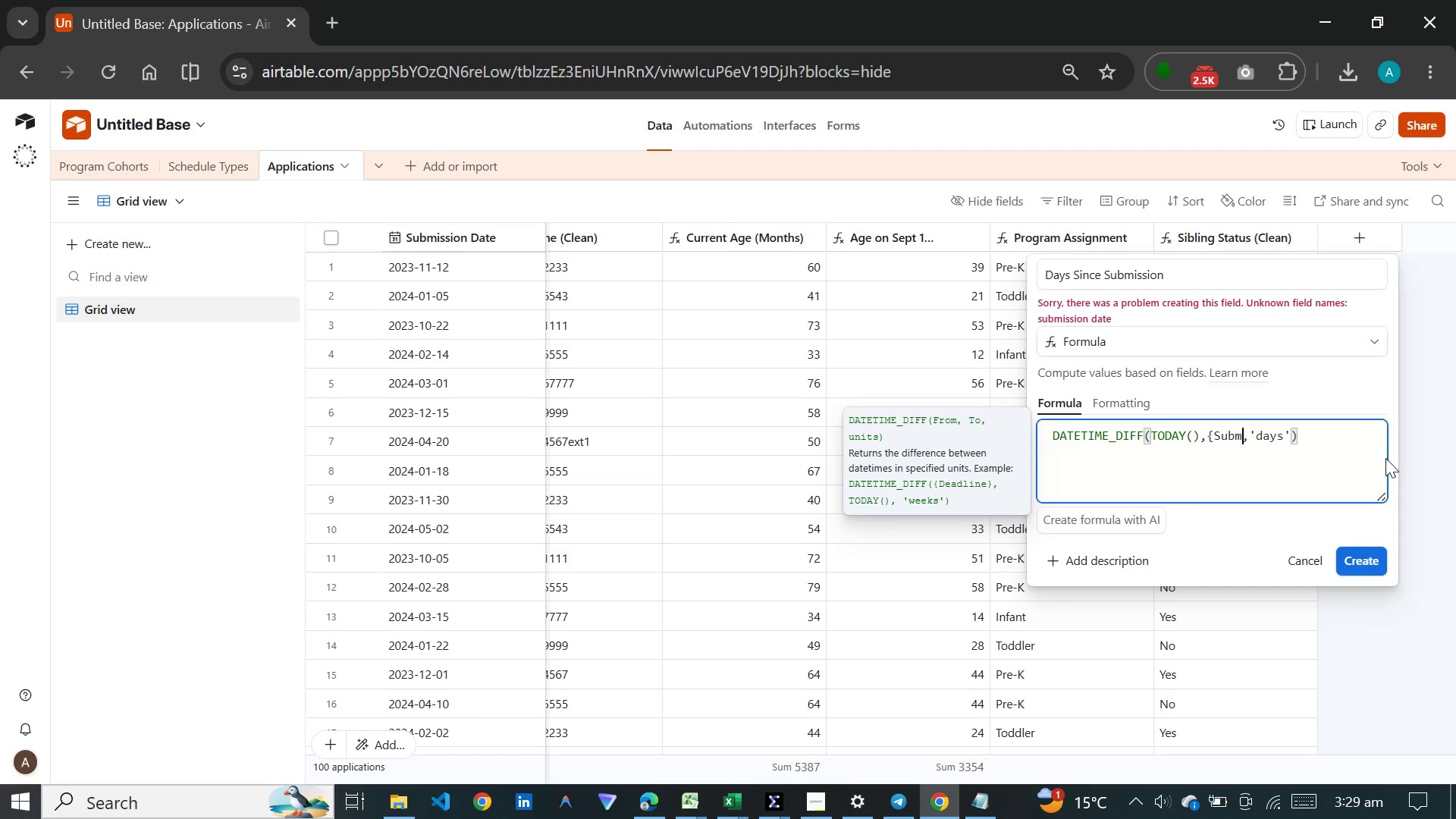 
key(Backspace)
 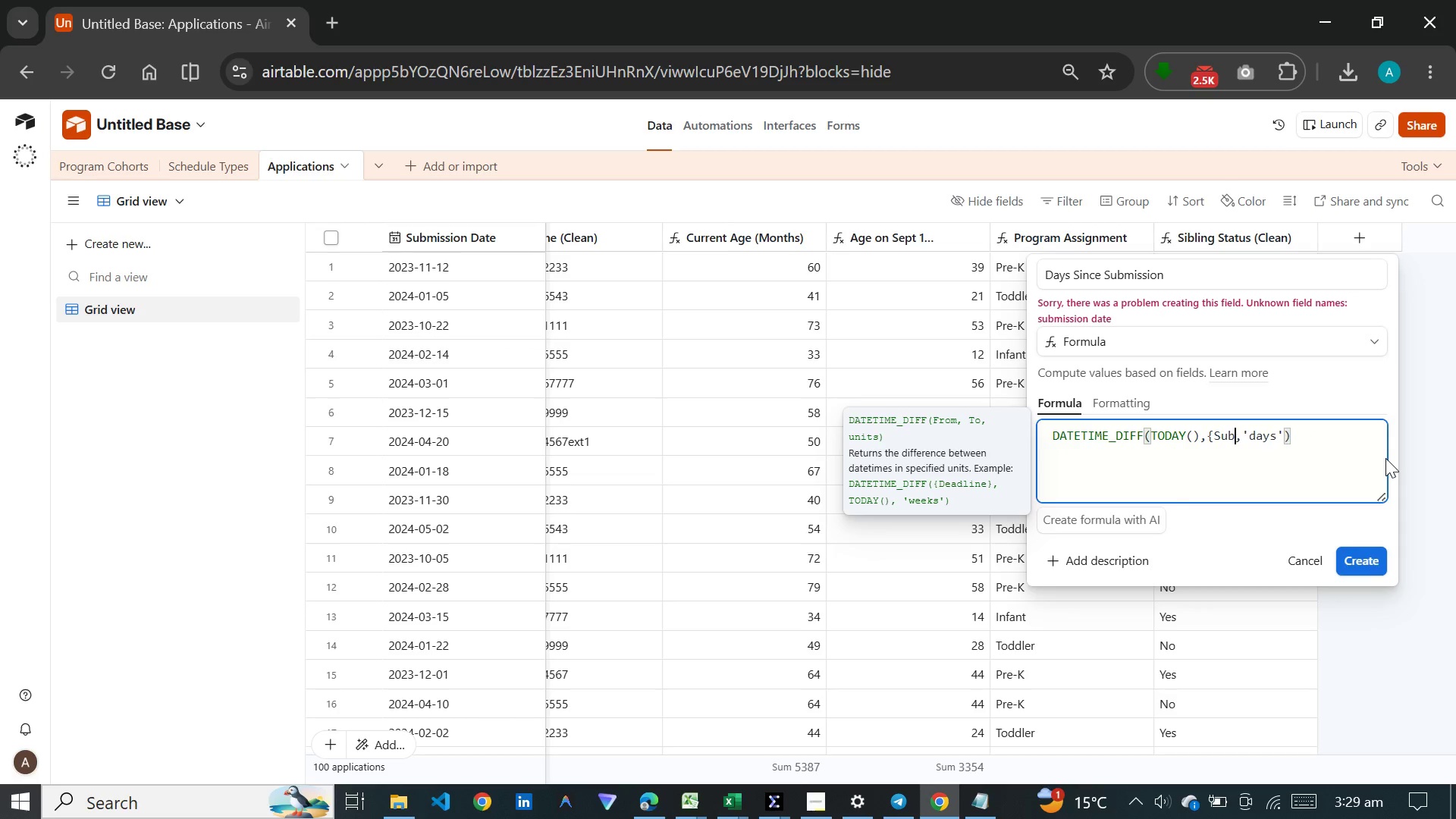 
key(Backspace)
 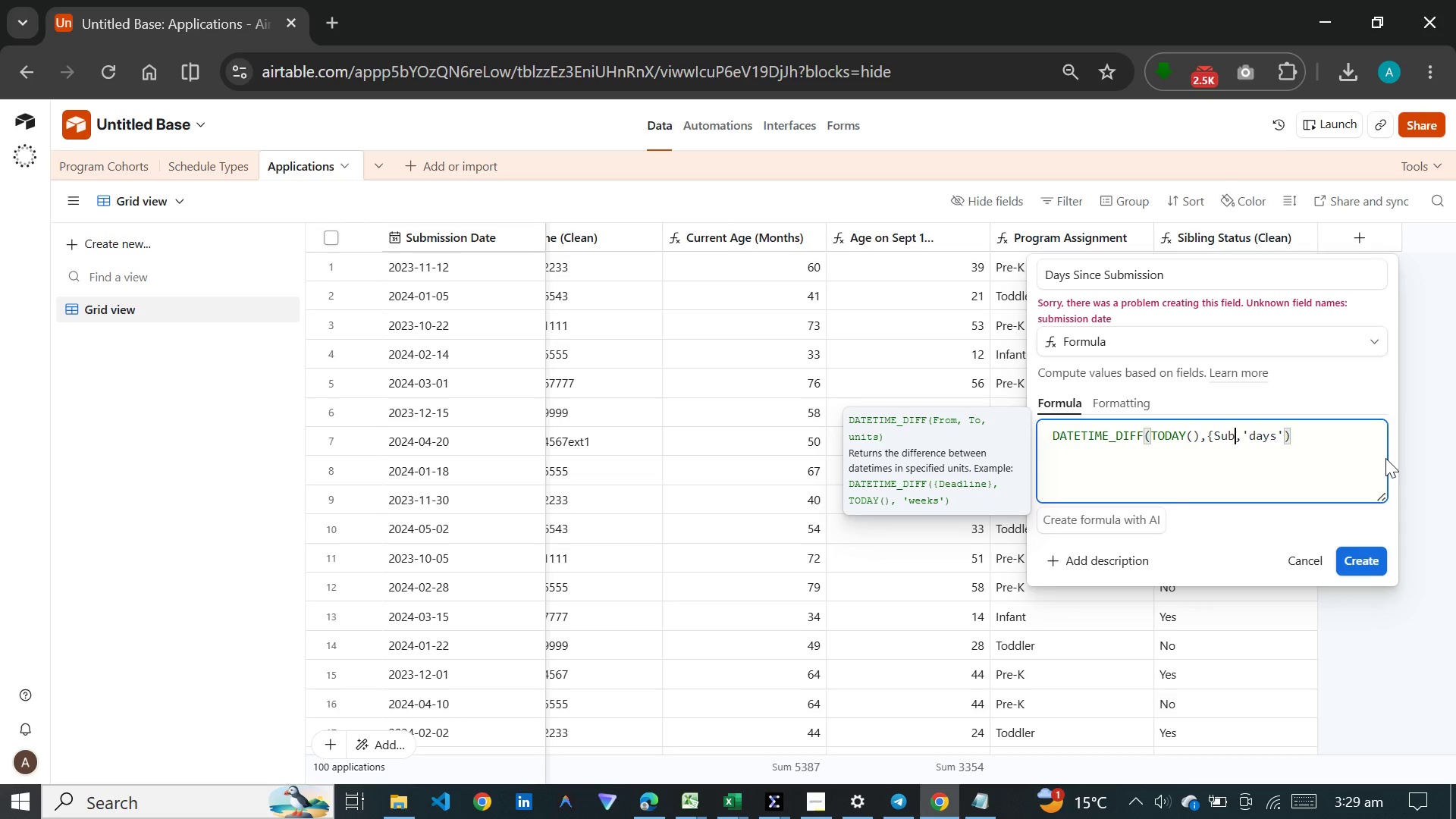 
key(Backspace)
 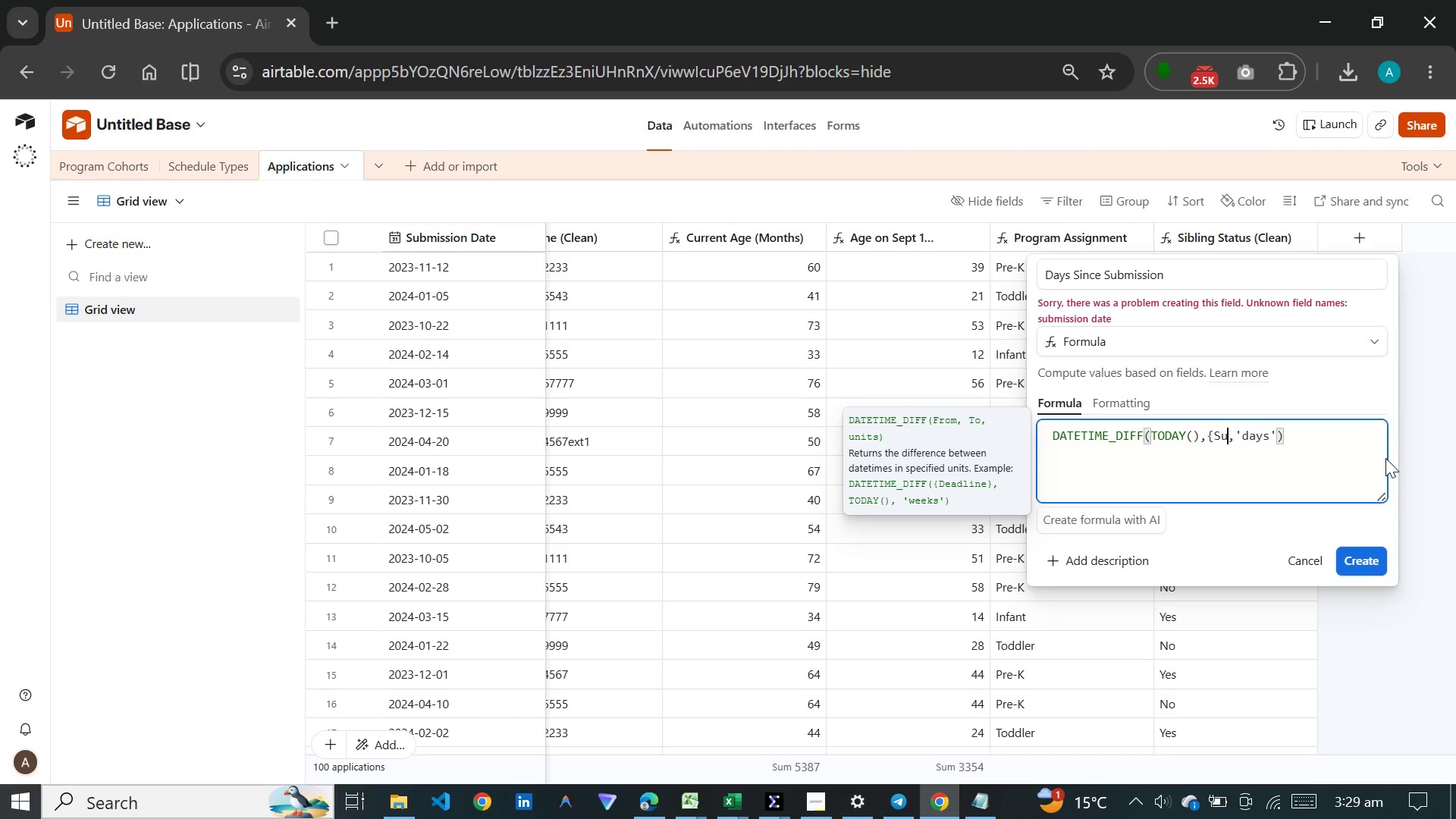 
key(Backspace)
 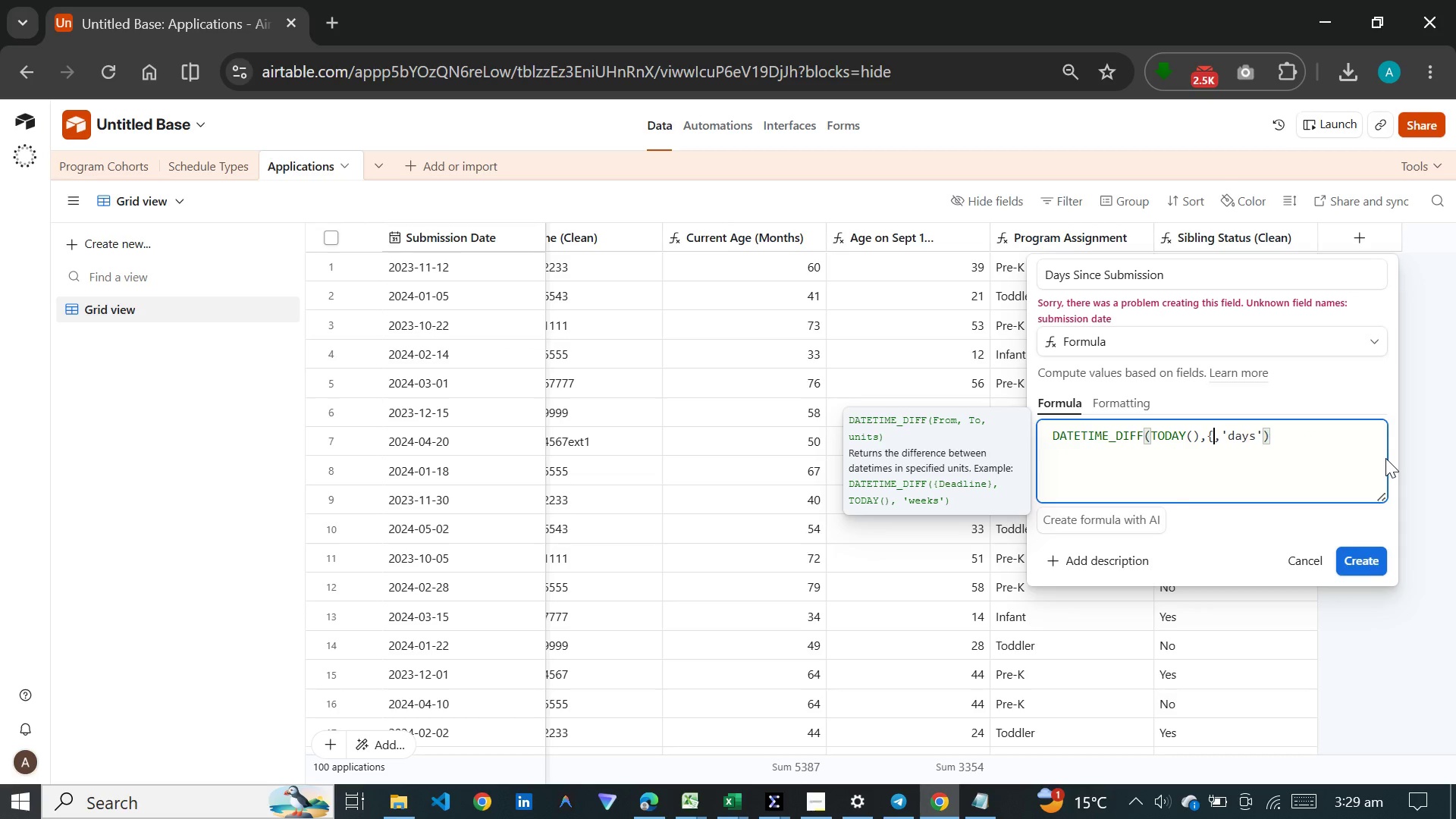 
key(Backspace)
 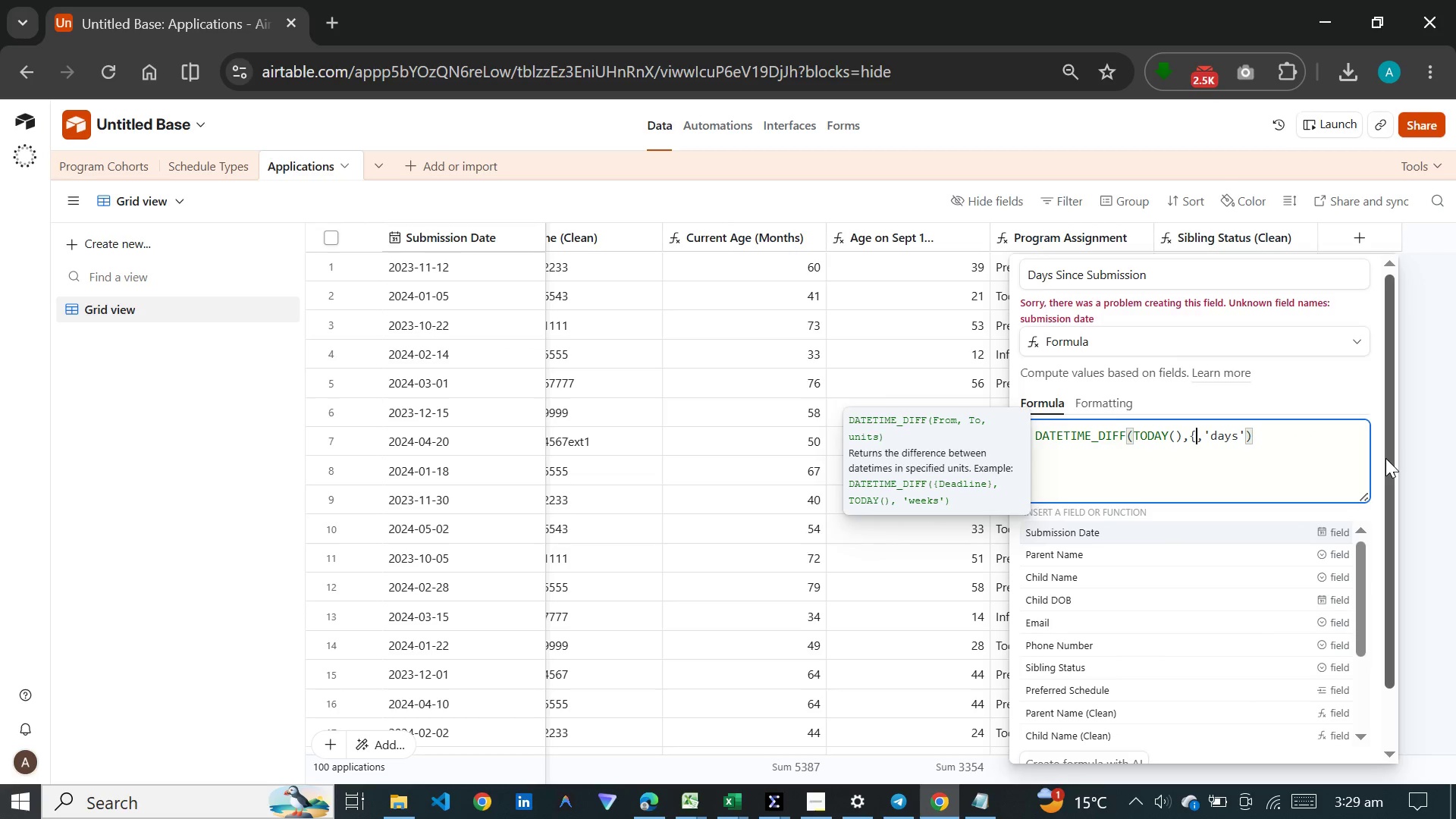 
key(Backspace)
 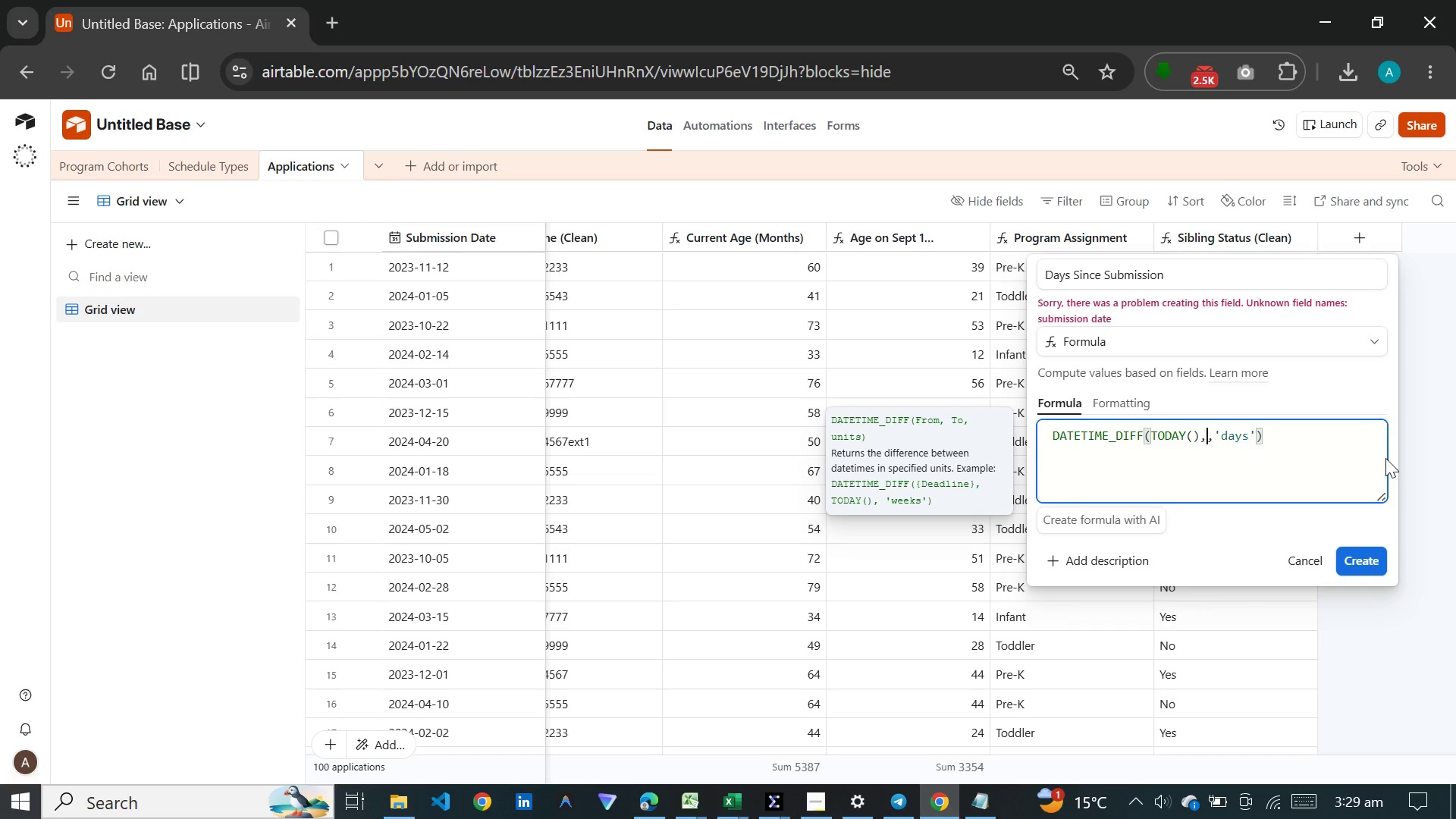 
key(S)
 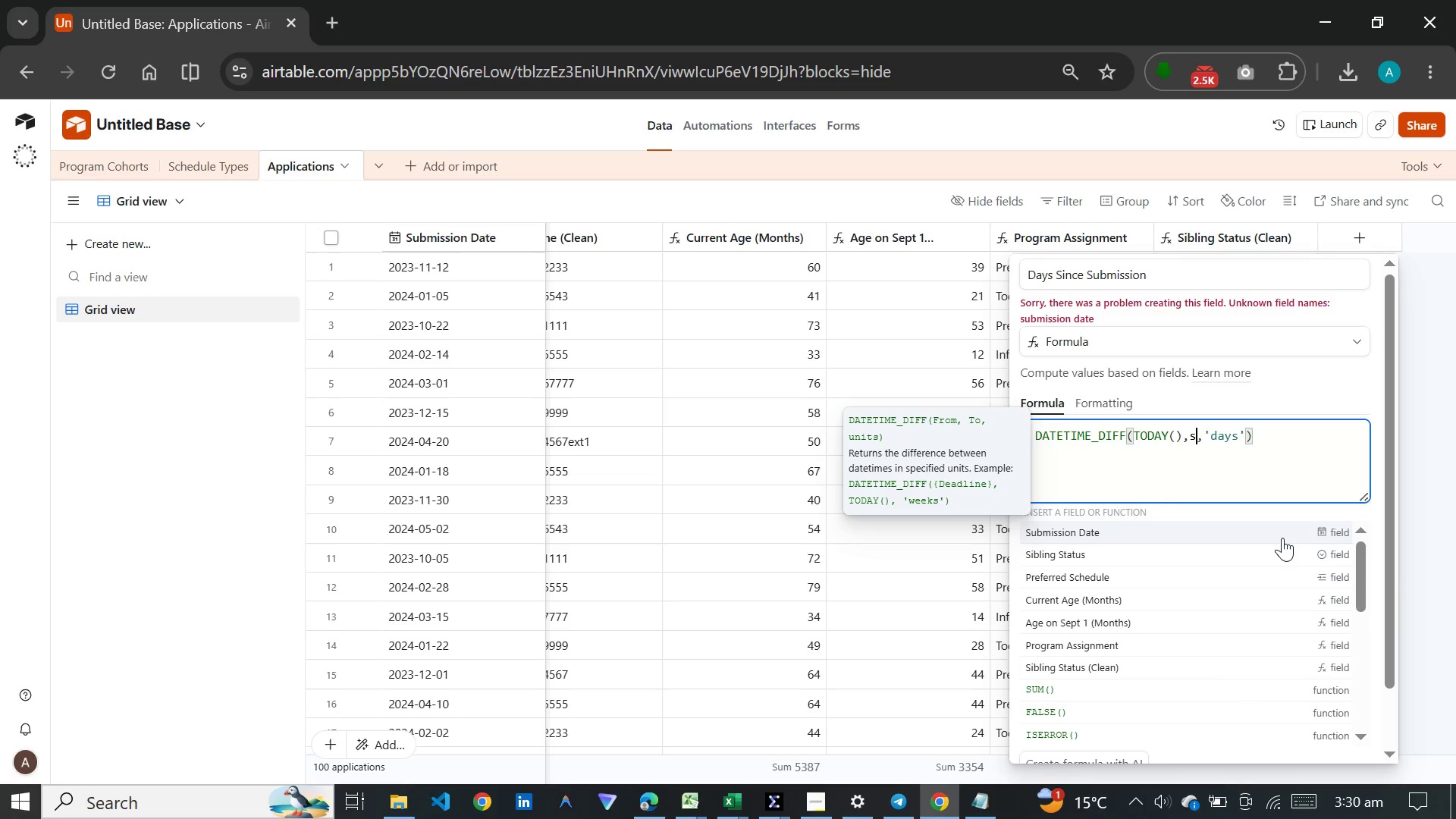 
left_click([1282, 535])
 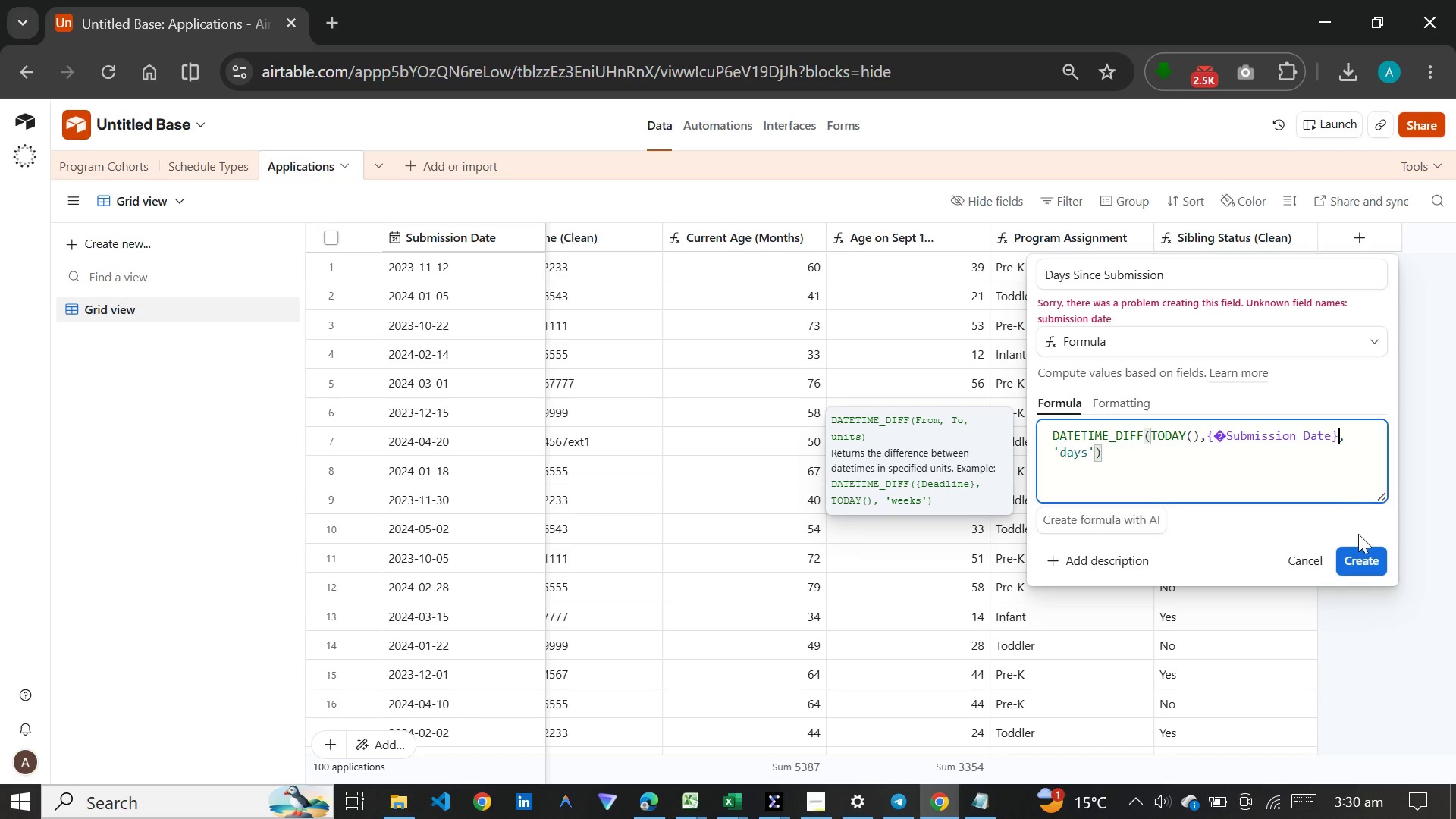 
left_click([1360, 556])
 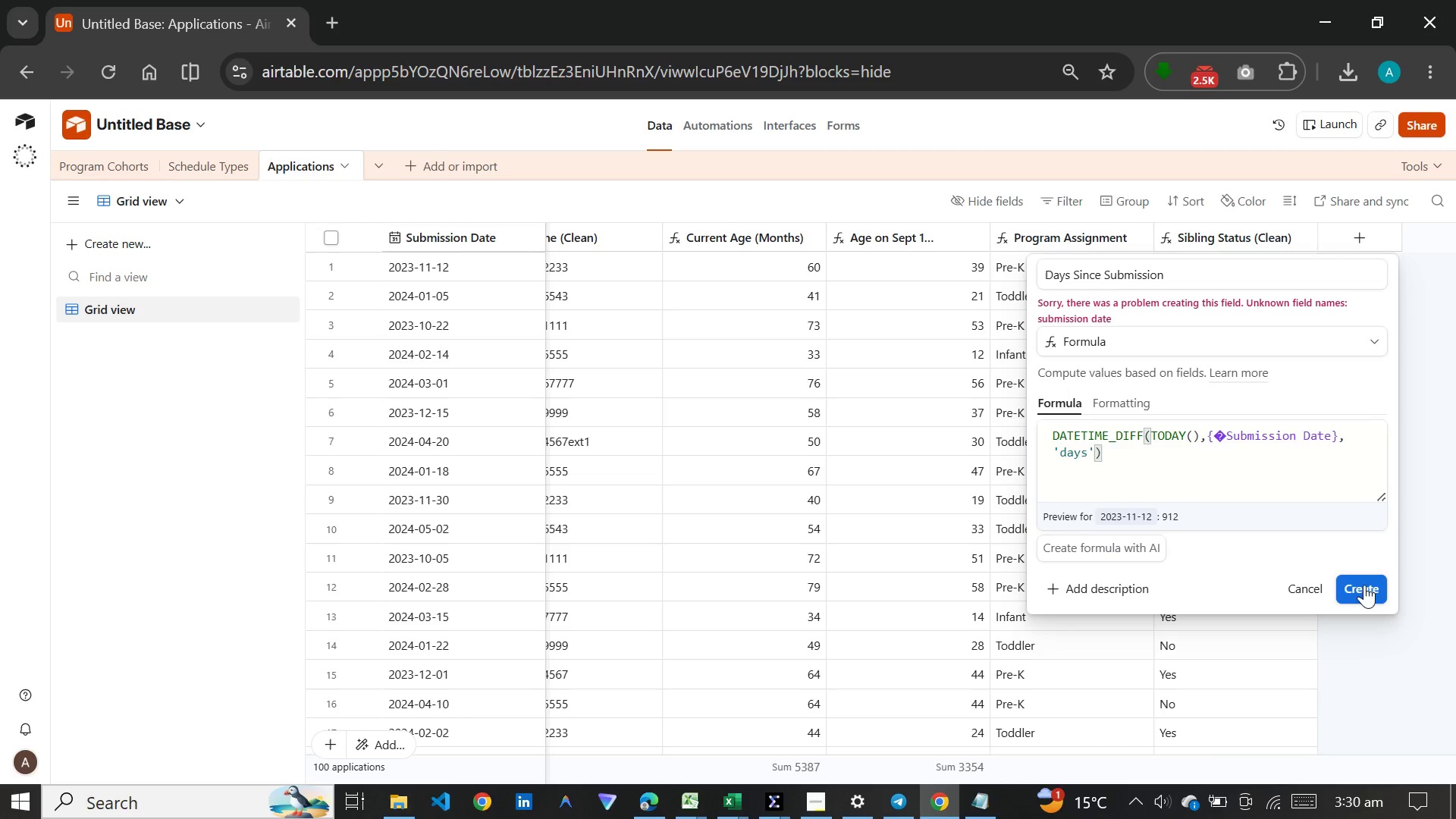 
left_click([1364, 585])
 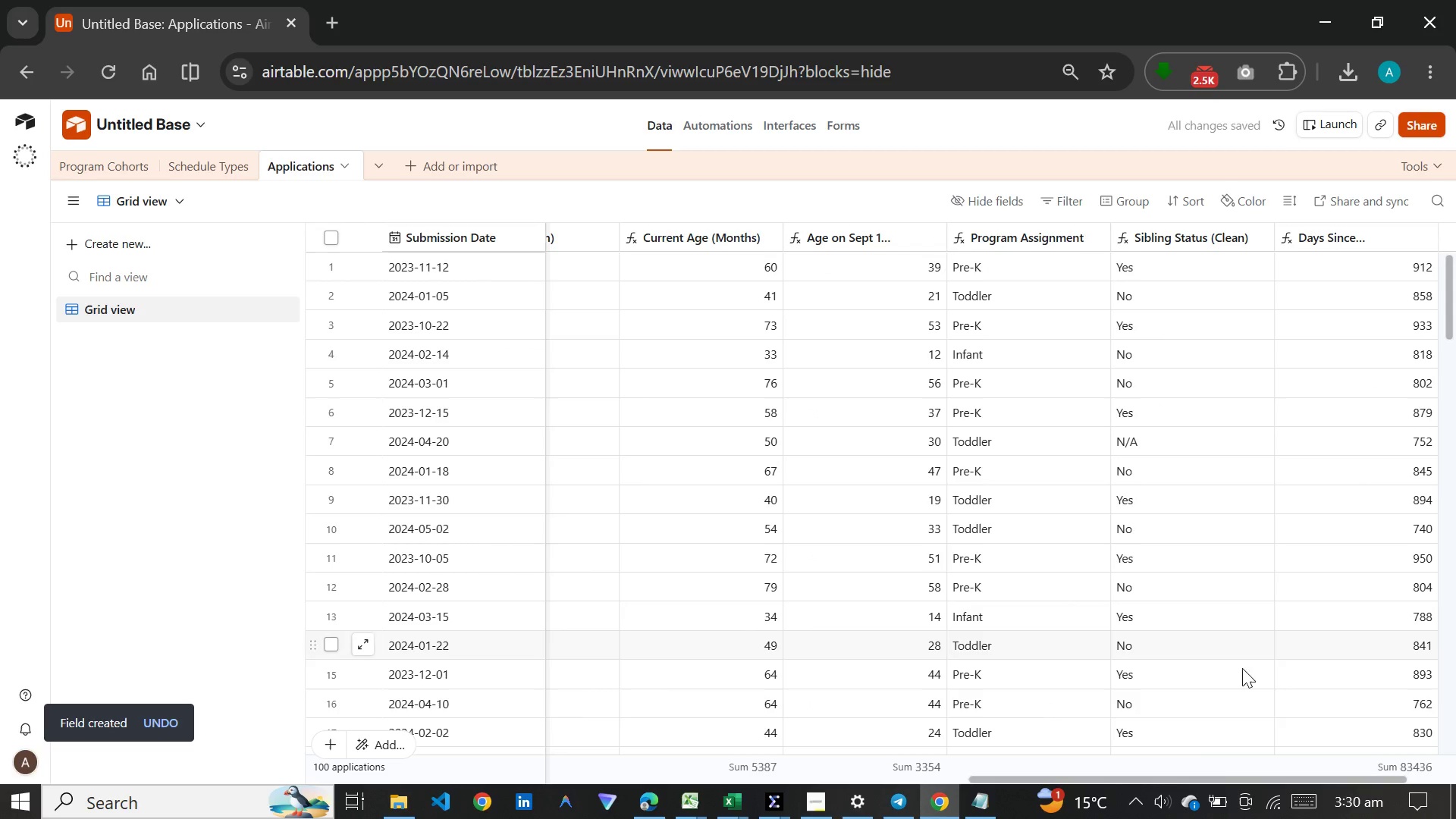 
left_click_drag(start_coordinate=[1216, 777], to_coordinate=[1329, 777])
 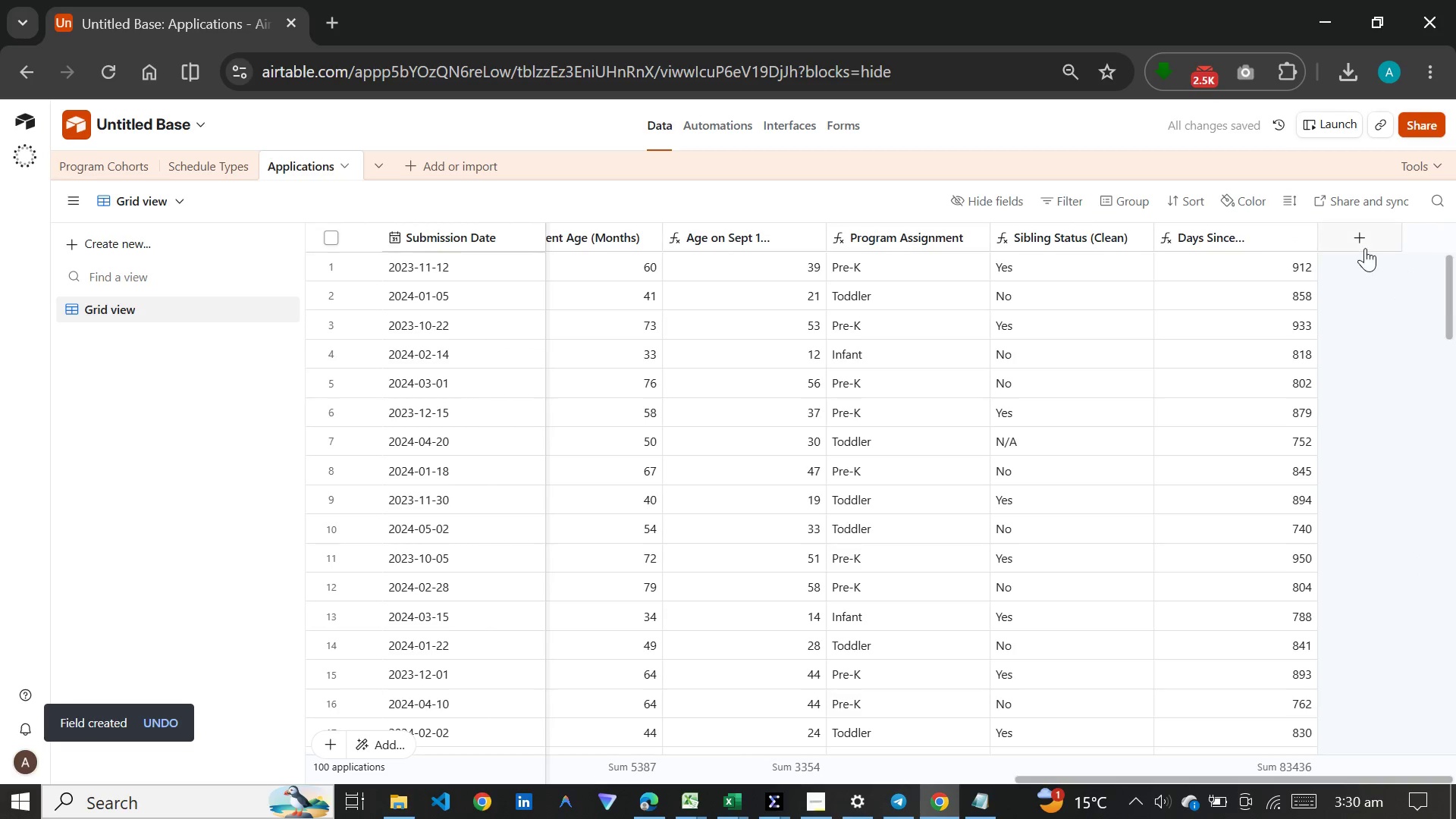 
left_click([1365, 248])
 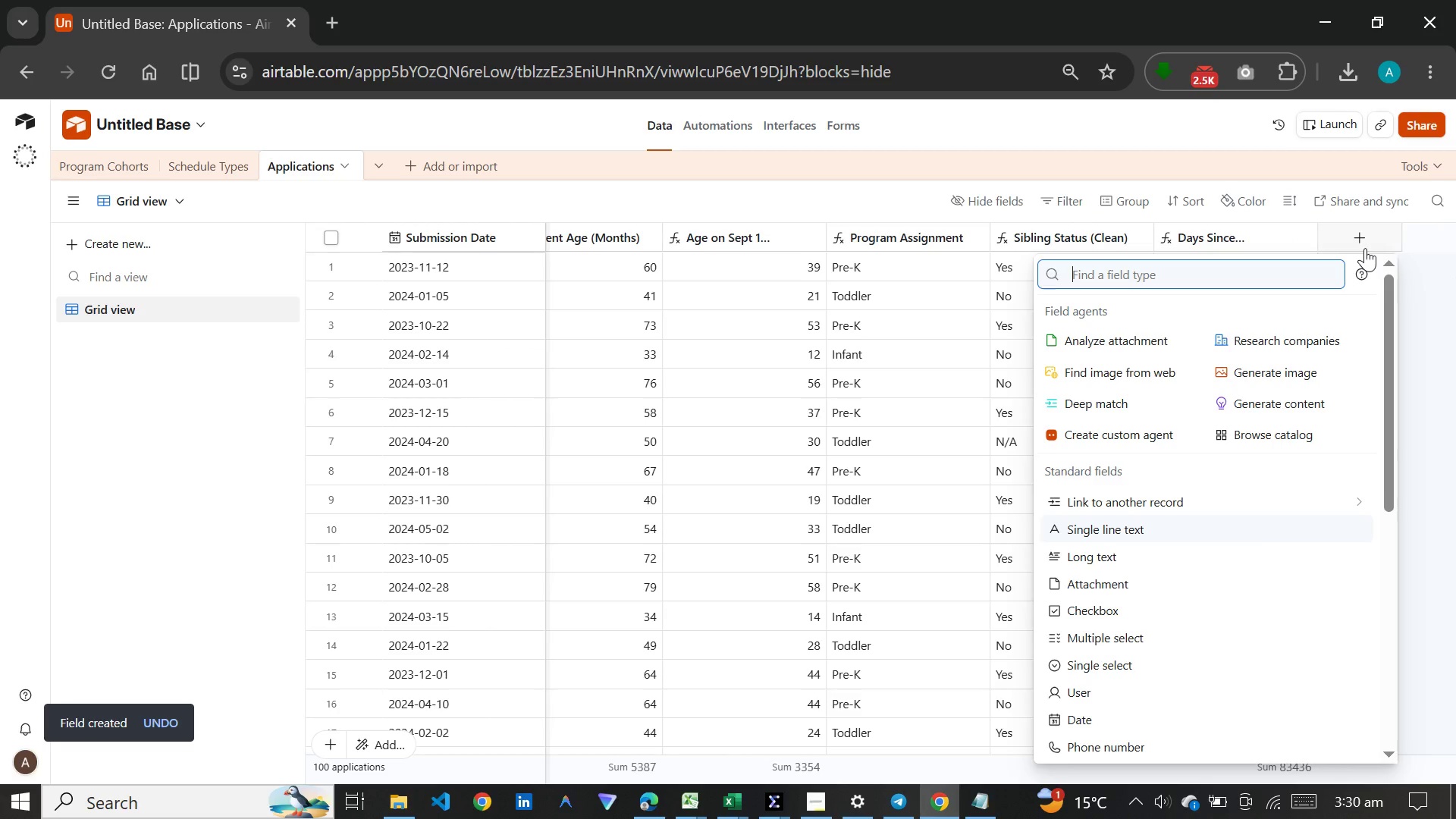 
type(form)
 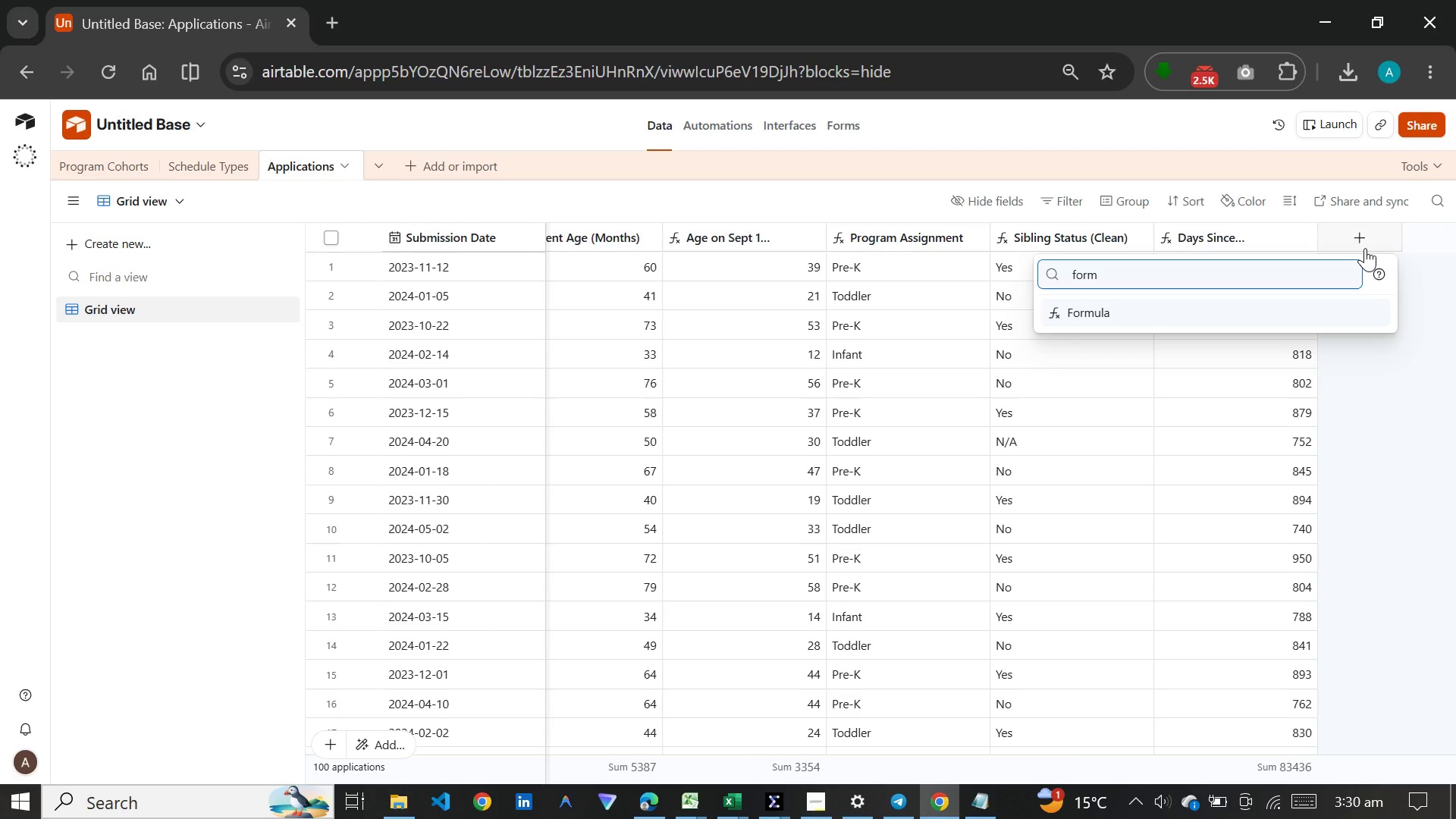 
key(Enter)
 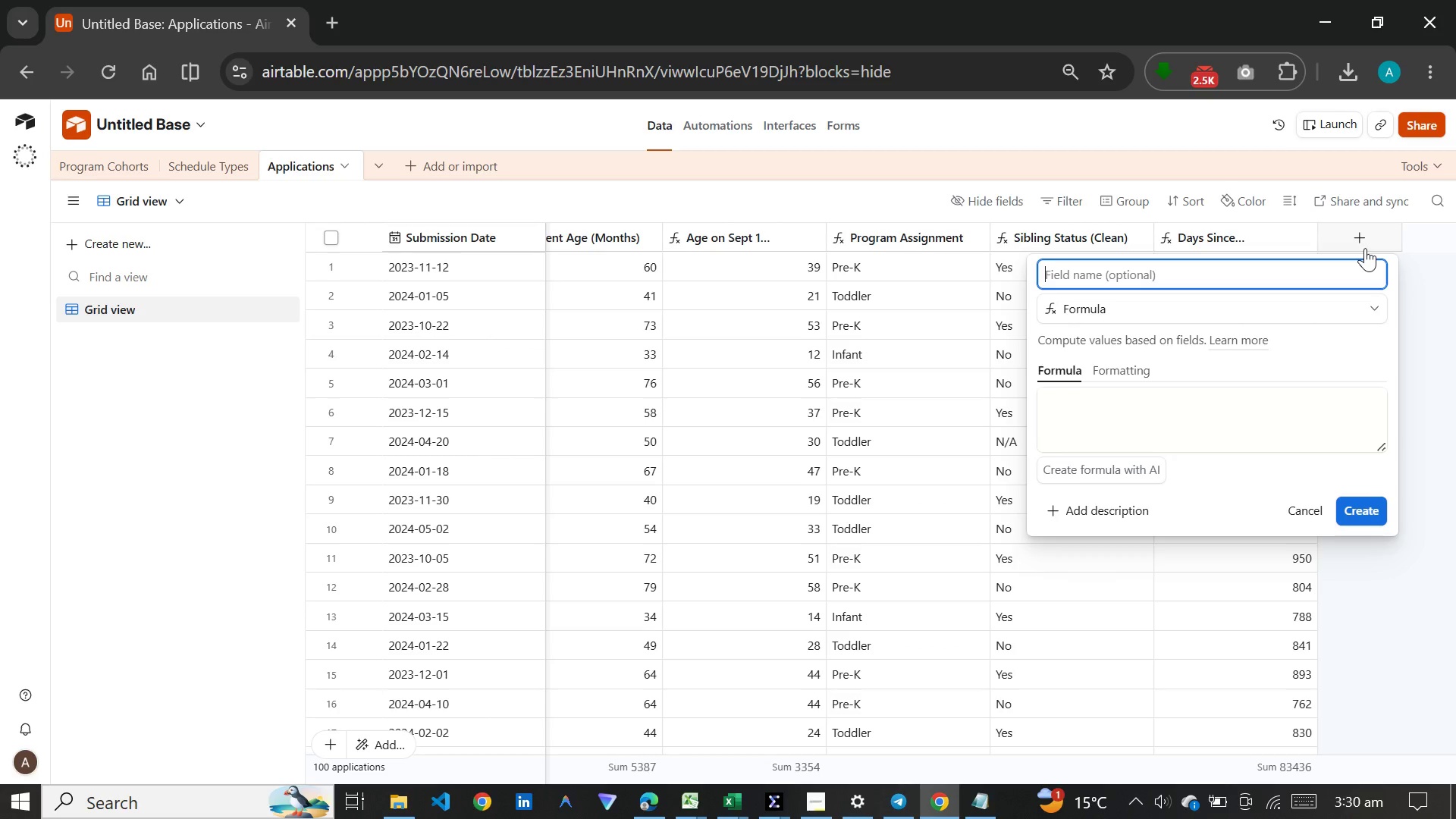 
wait(5.84)
 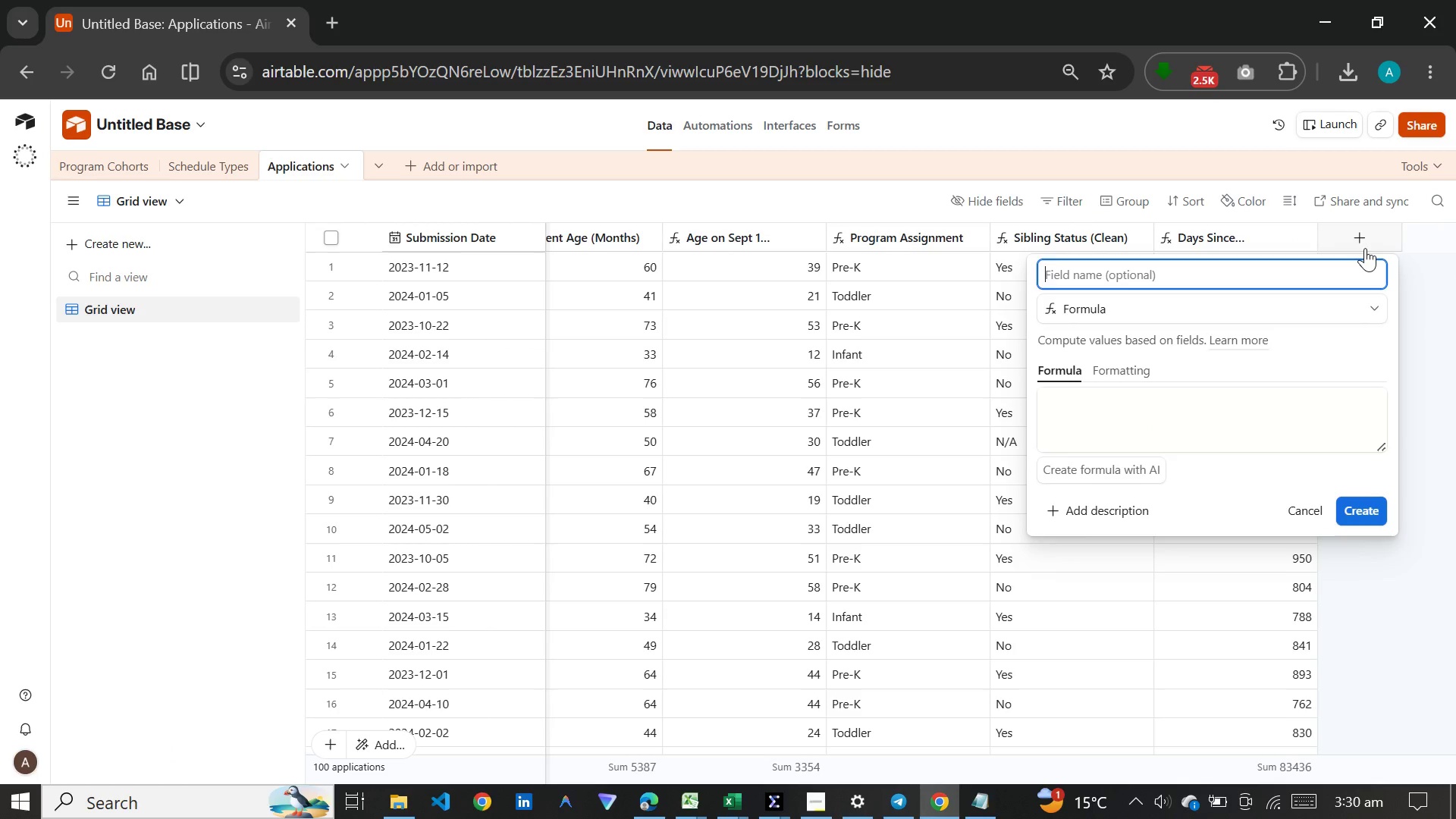 
type(Priority )
 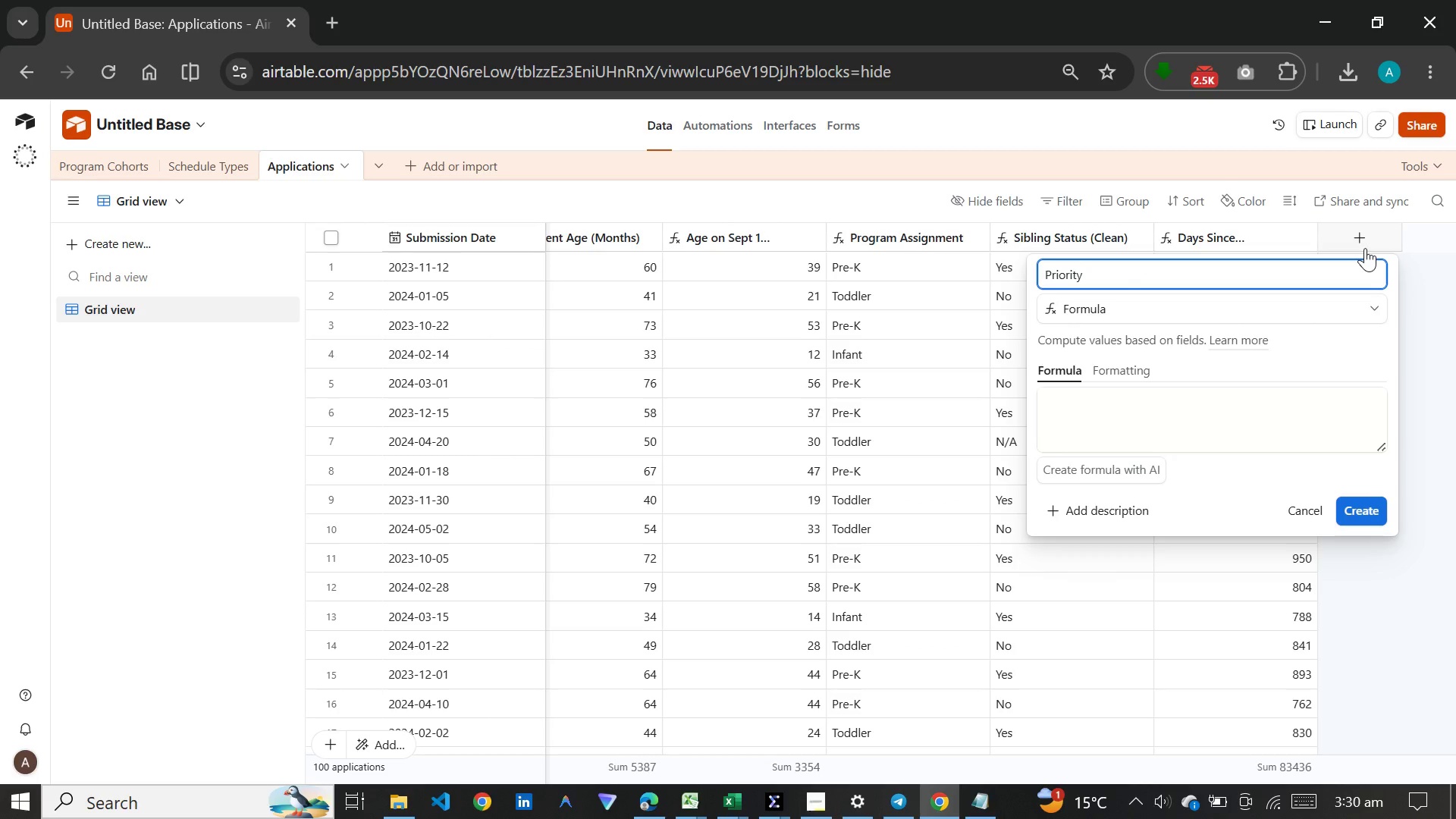 
wait(8.38)
 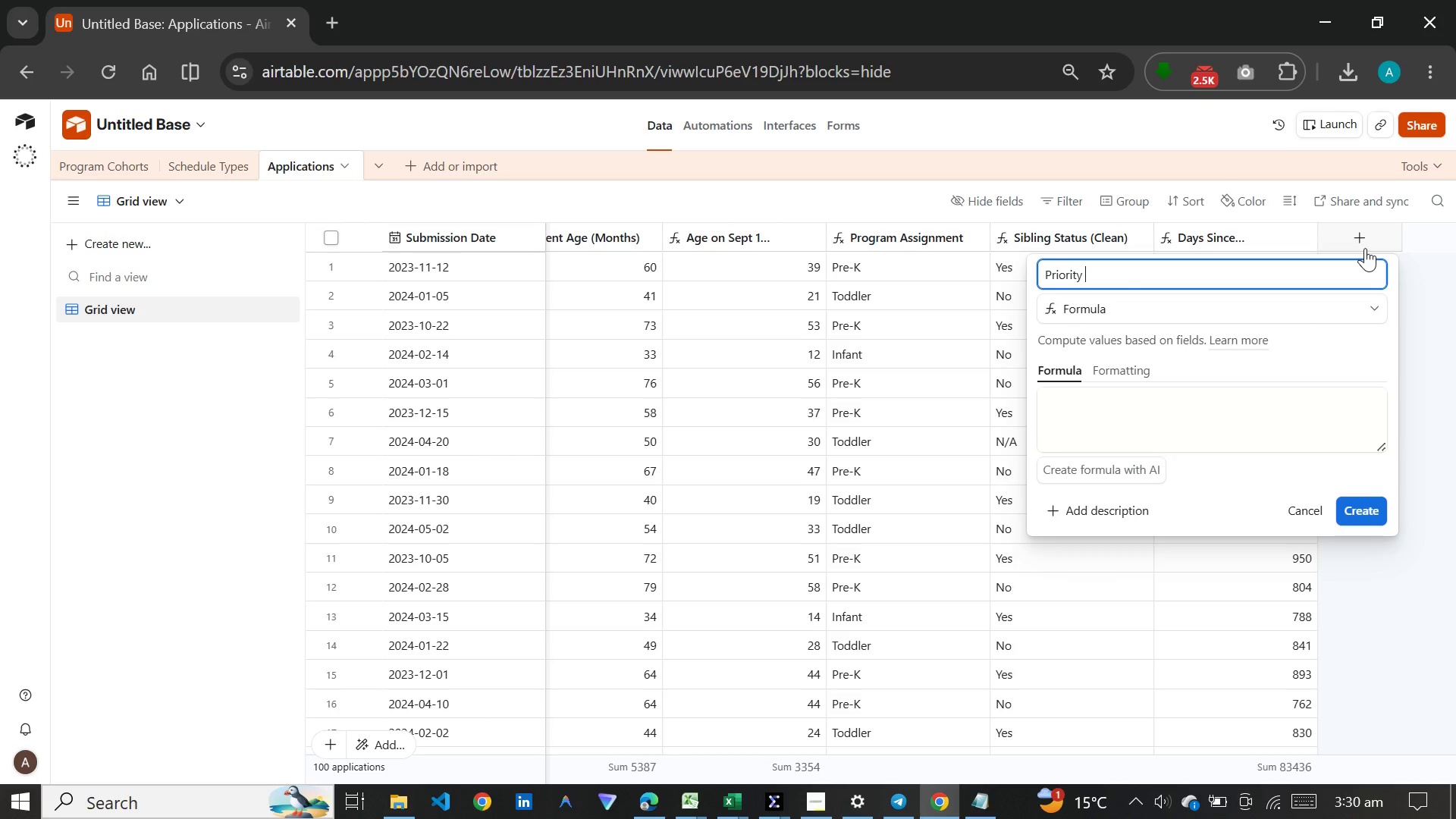 
type(Score)
 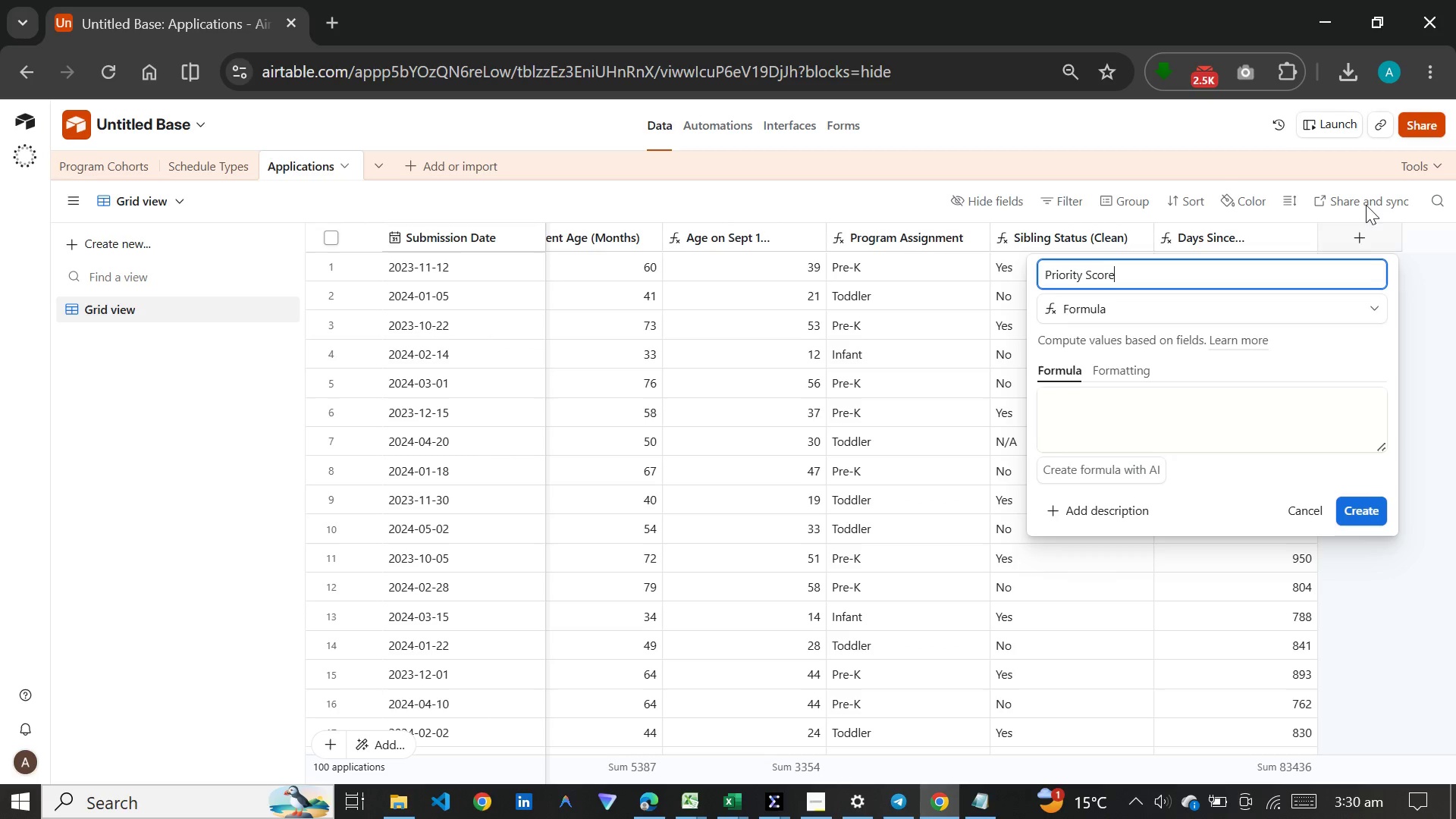 
left_click([1273, 413])
 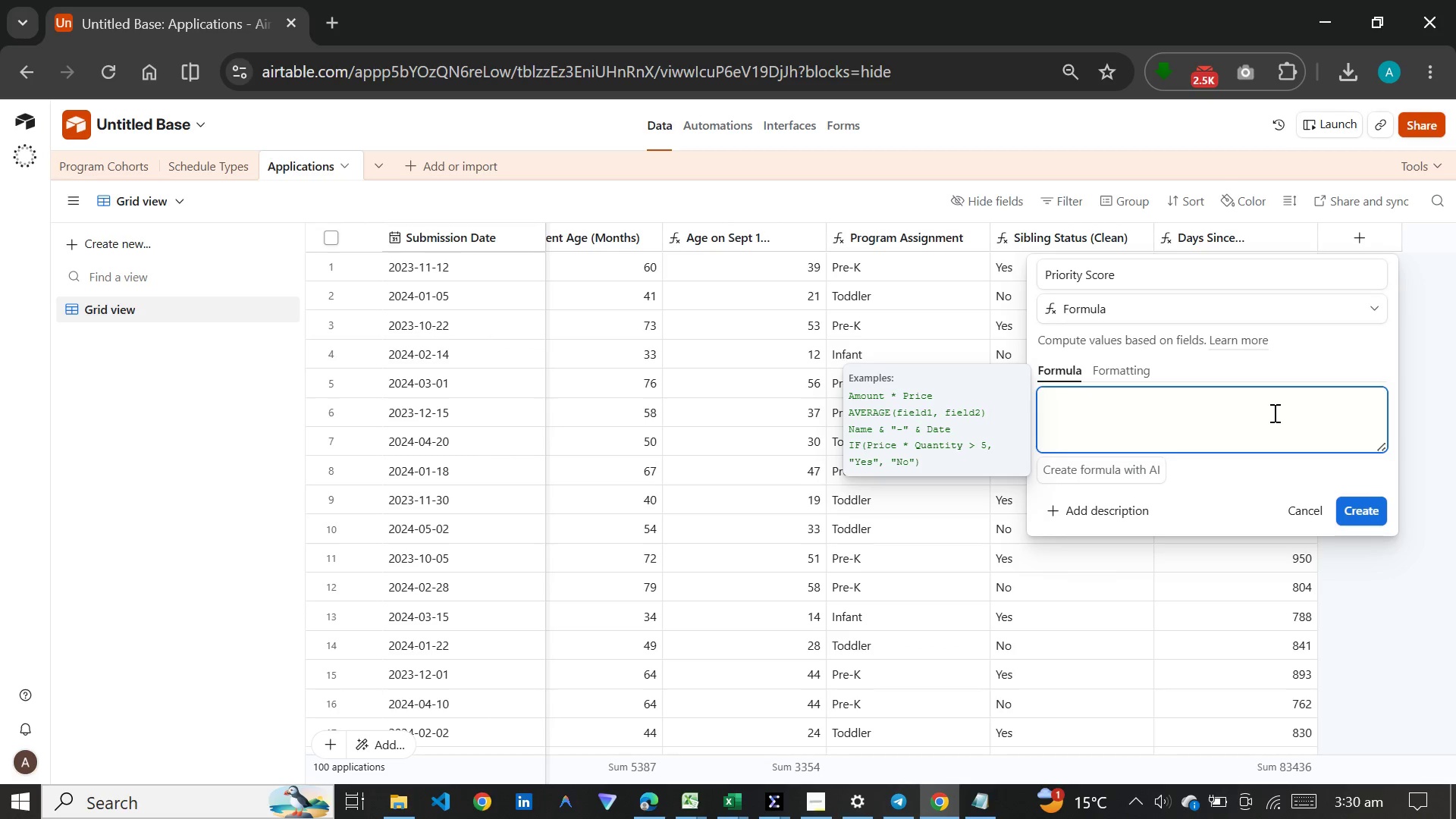 
key(Meta+V)
 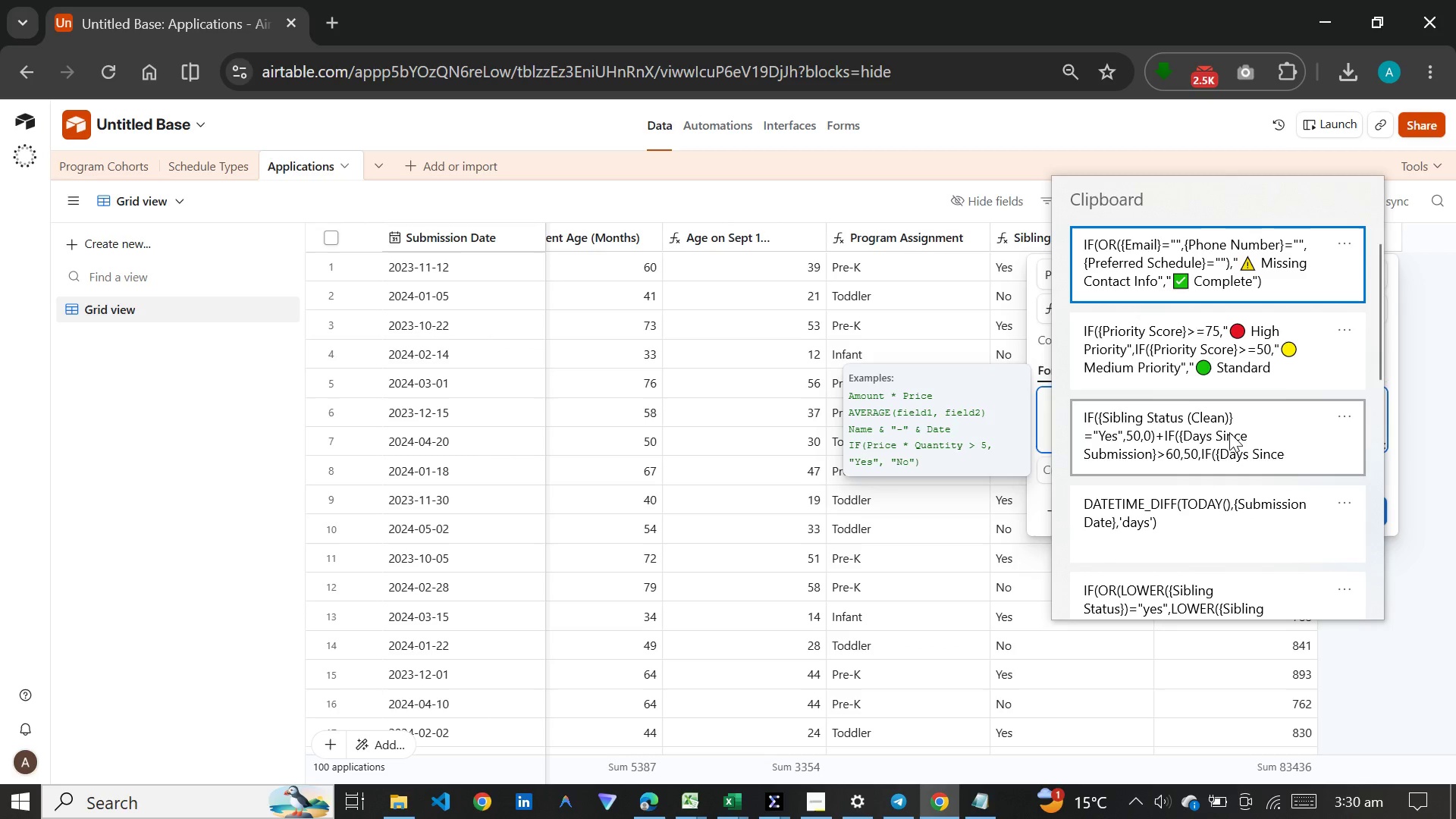 
left_click([1218, 445])
 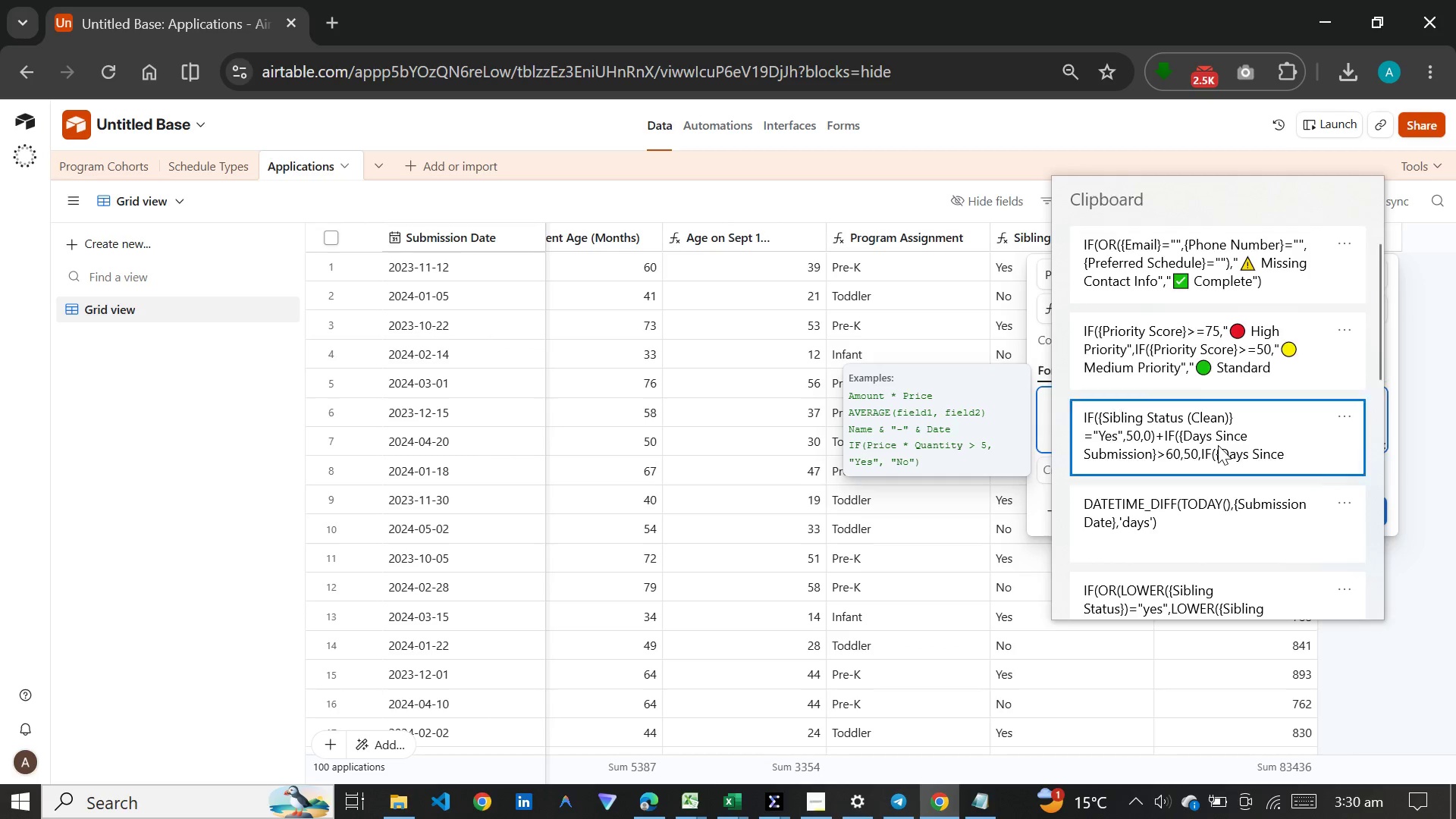 
key(Control+ControlLeft)
 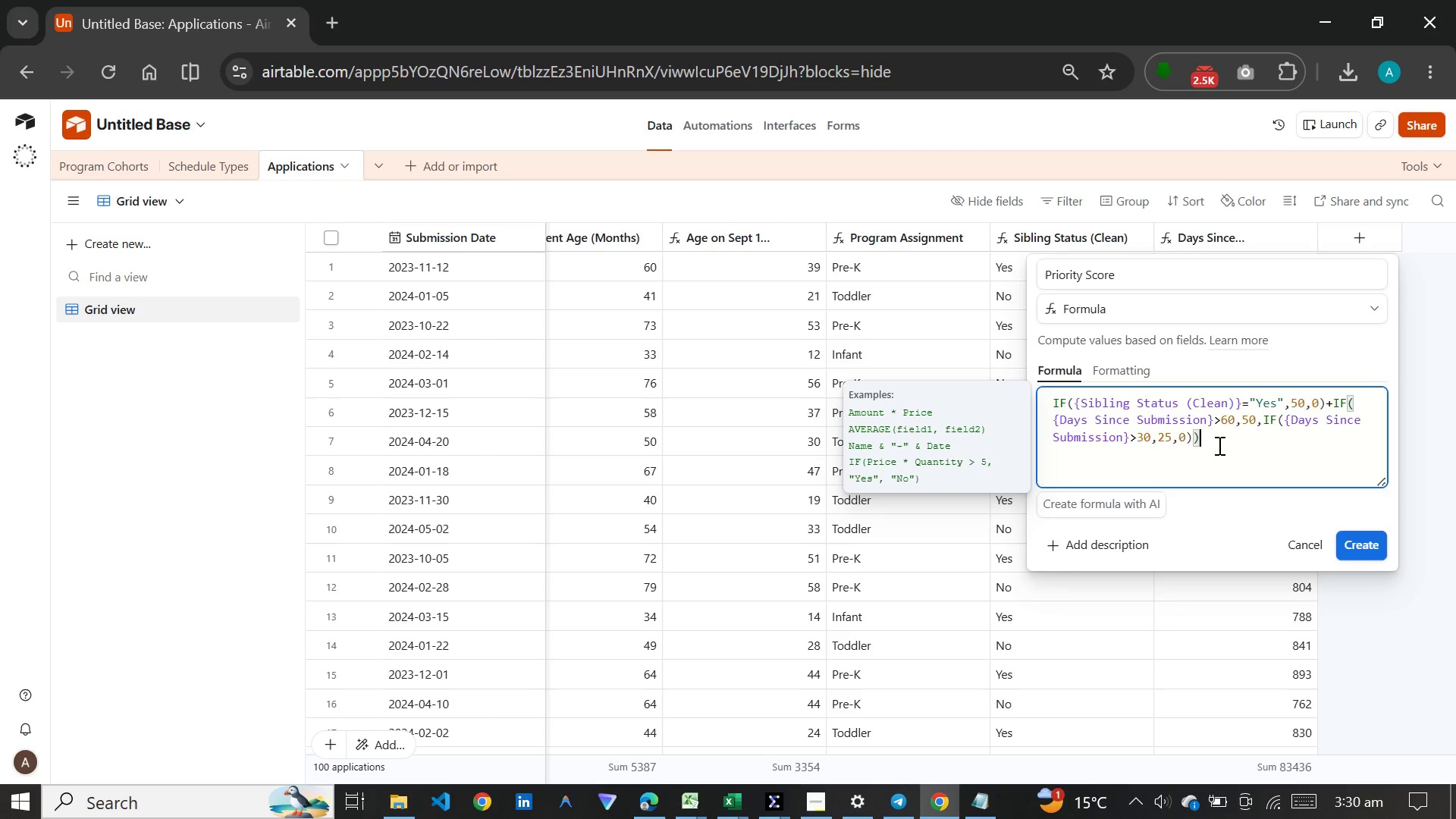 
hold_key(key=V, duration=28.8)
 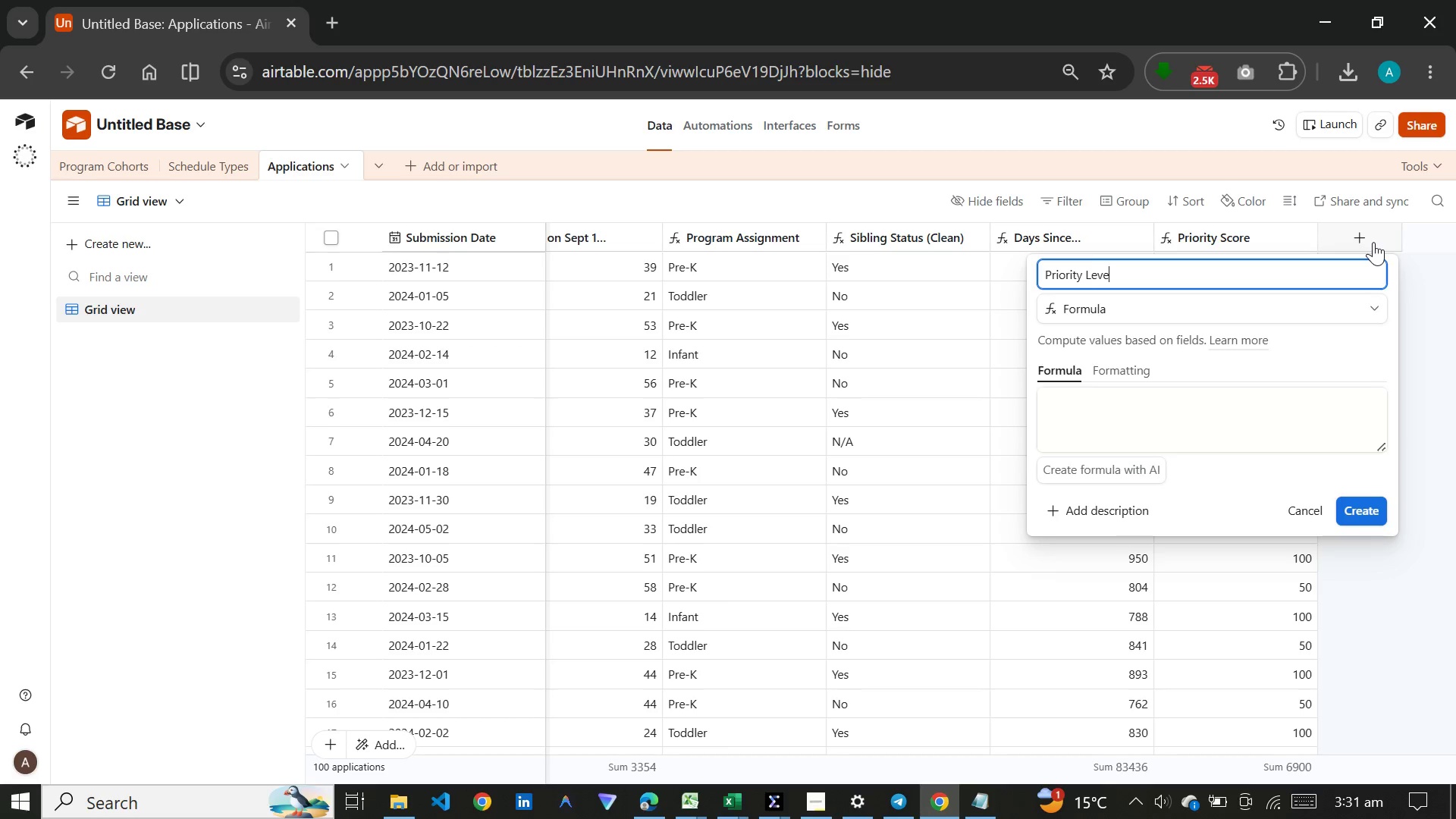 
left_click([1357, 564])
 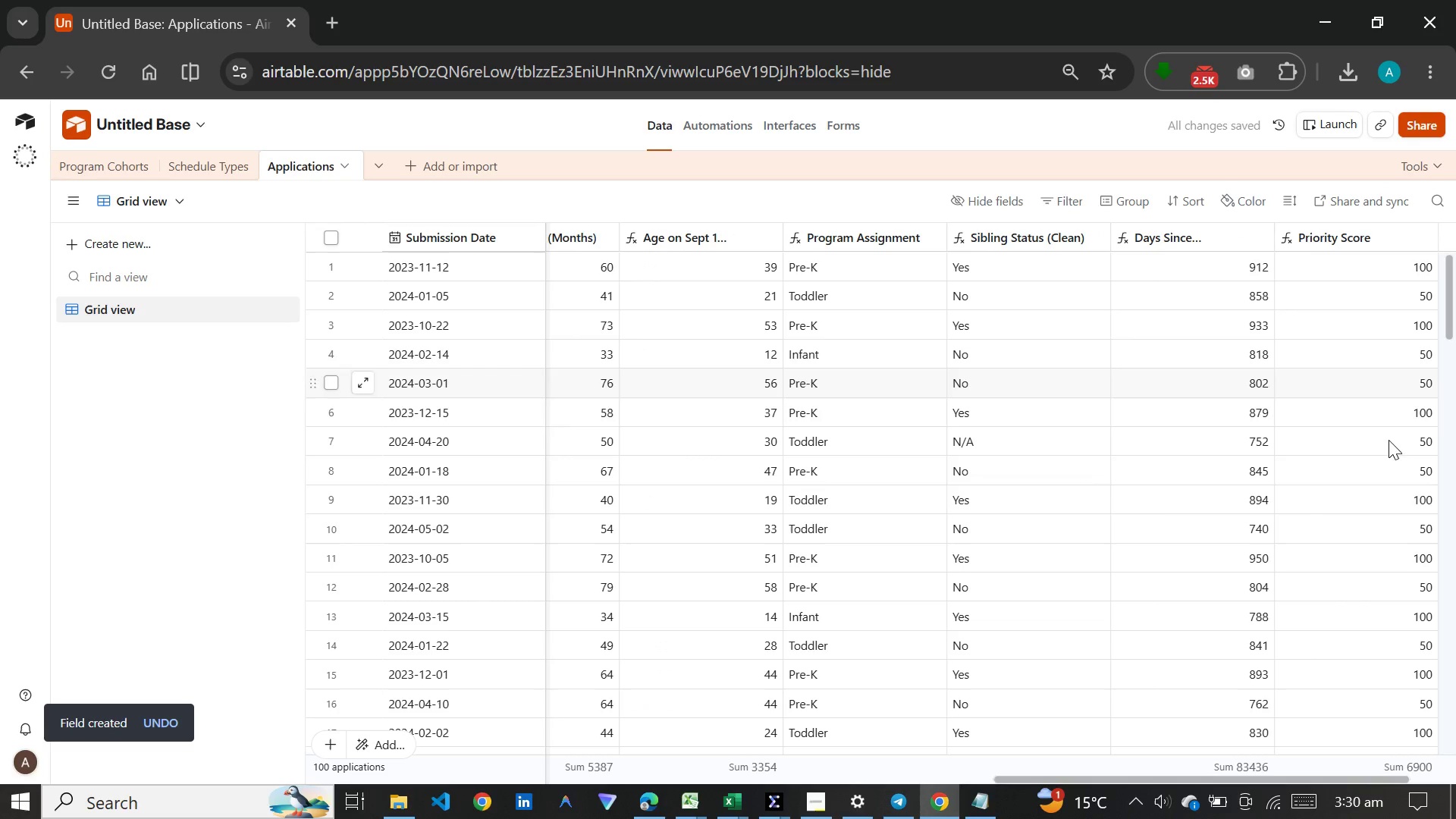 
left_click_drag(start_coordinate=[1272, 778], to_coordinate=[1363, 778])
 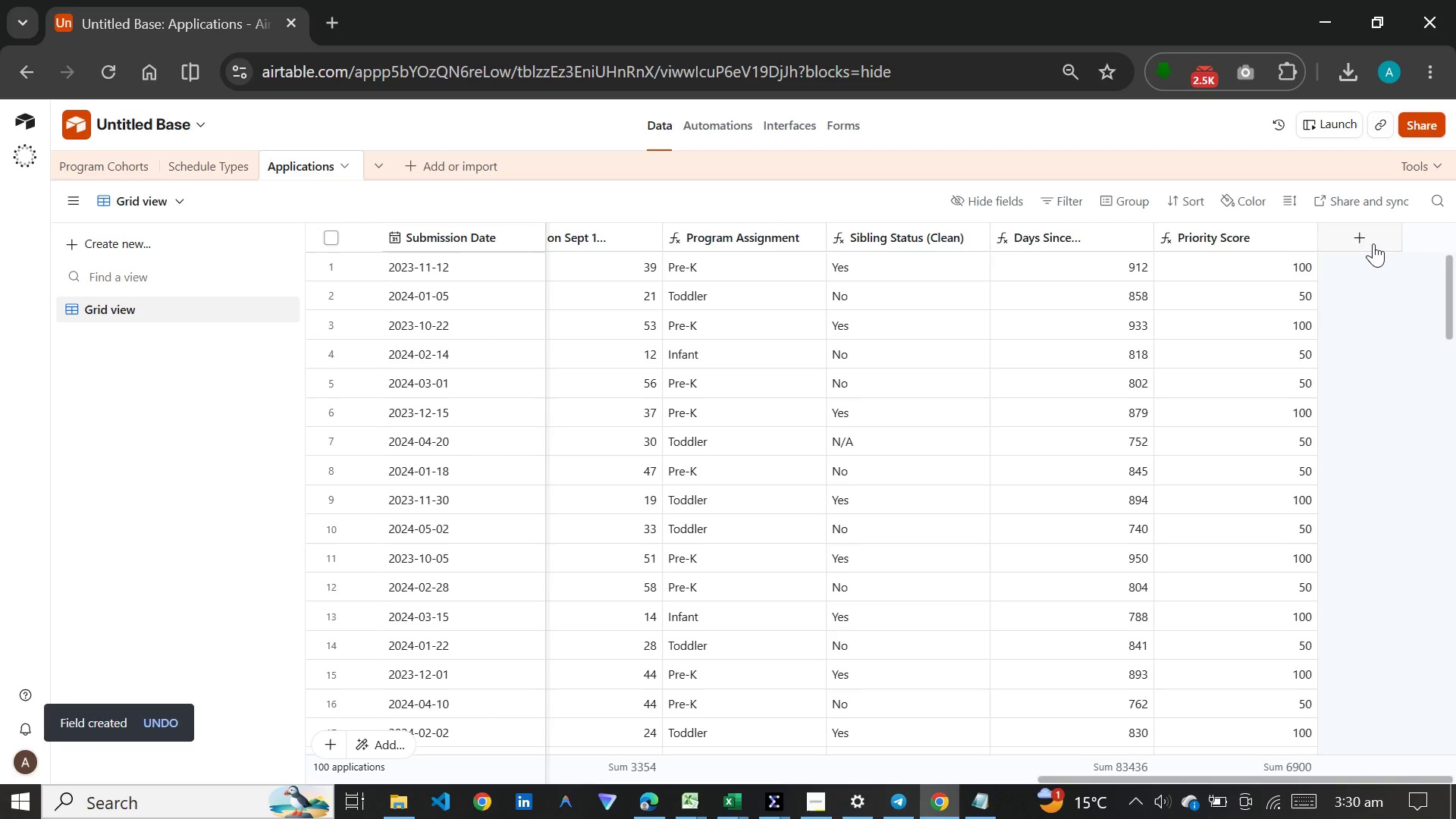 
left_click([1373, 242])
 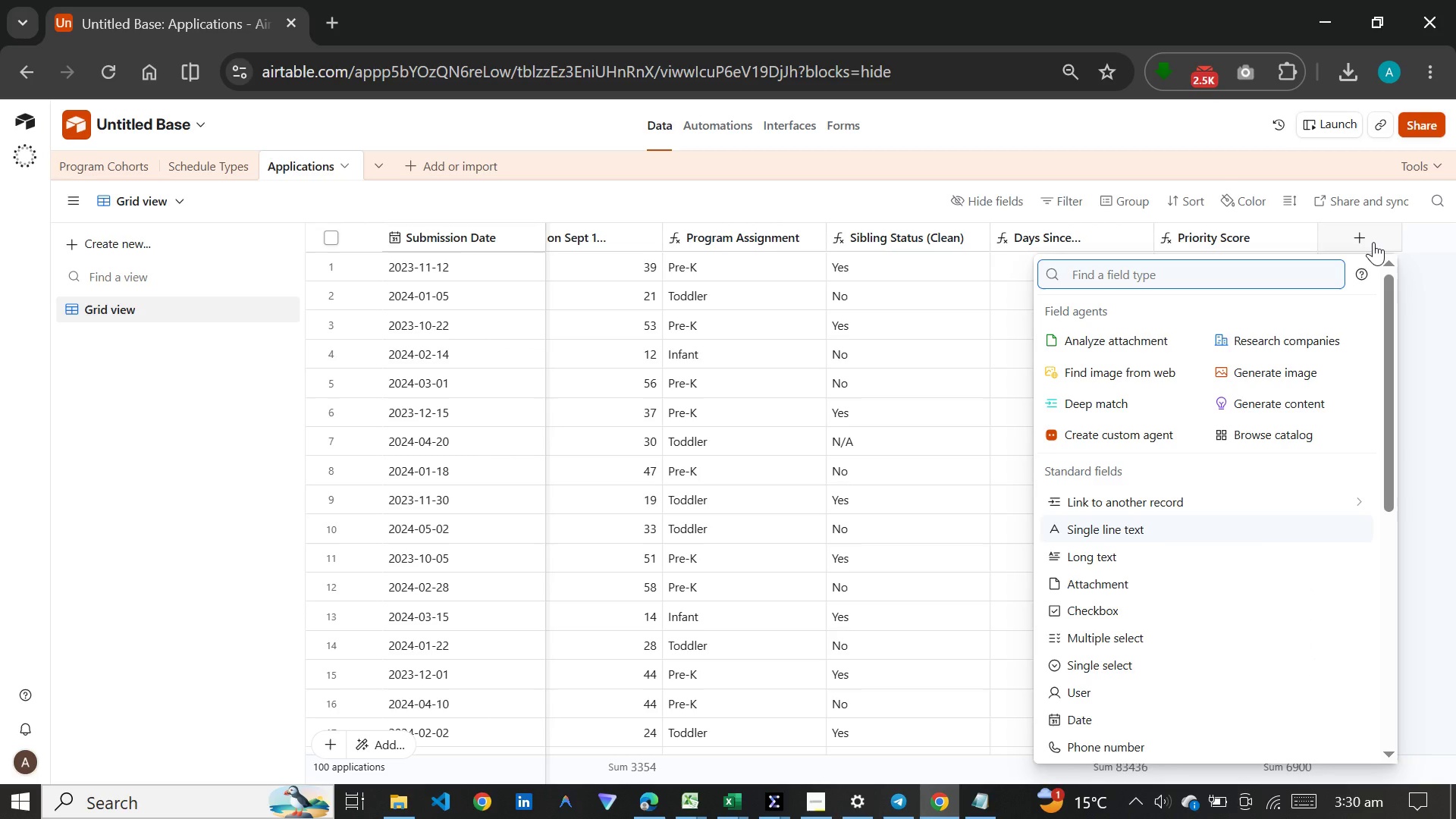 
type(formula)
 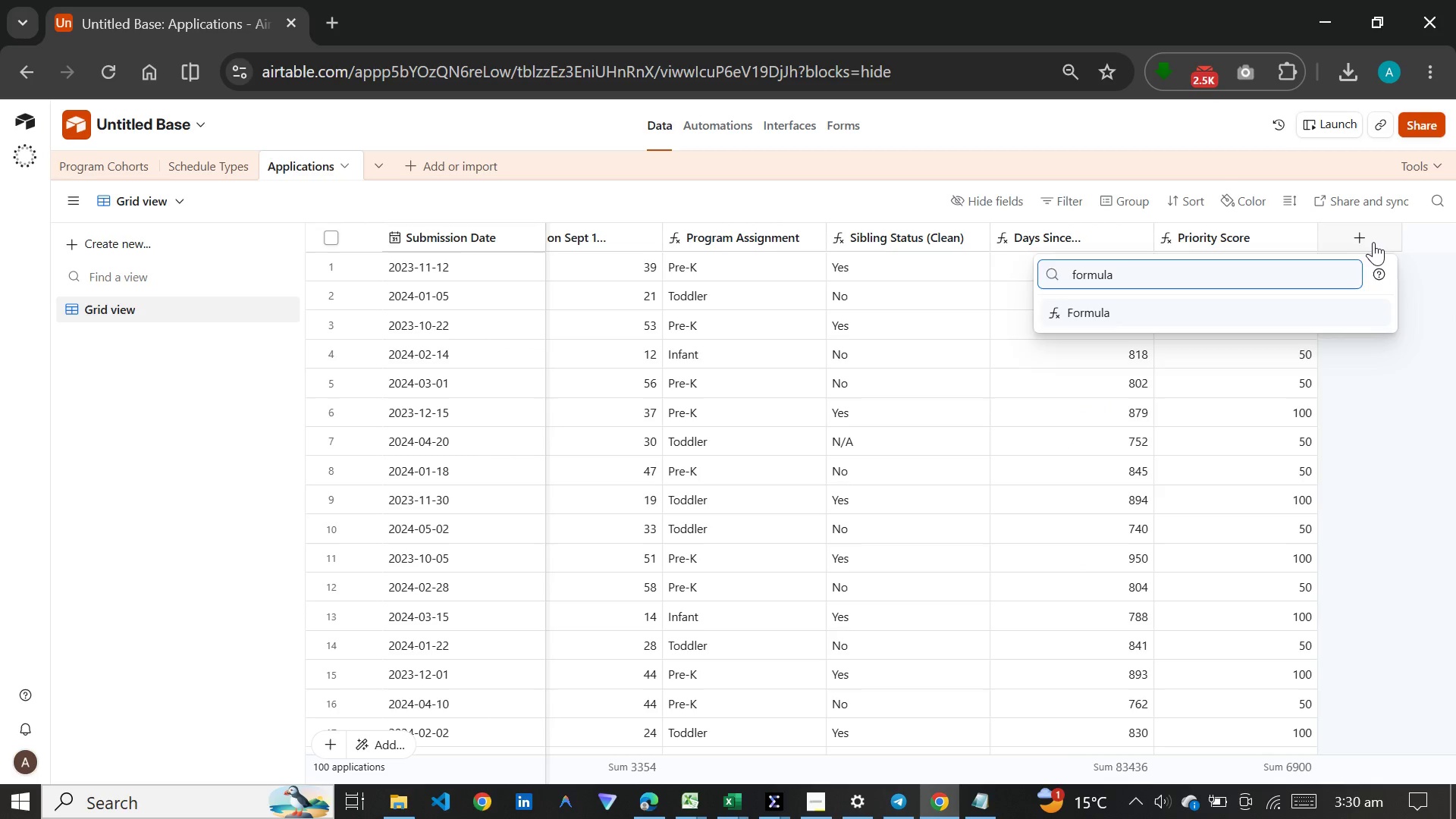 
key(Enter)
 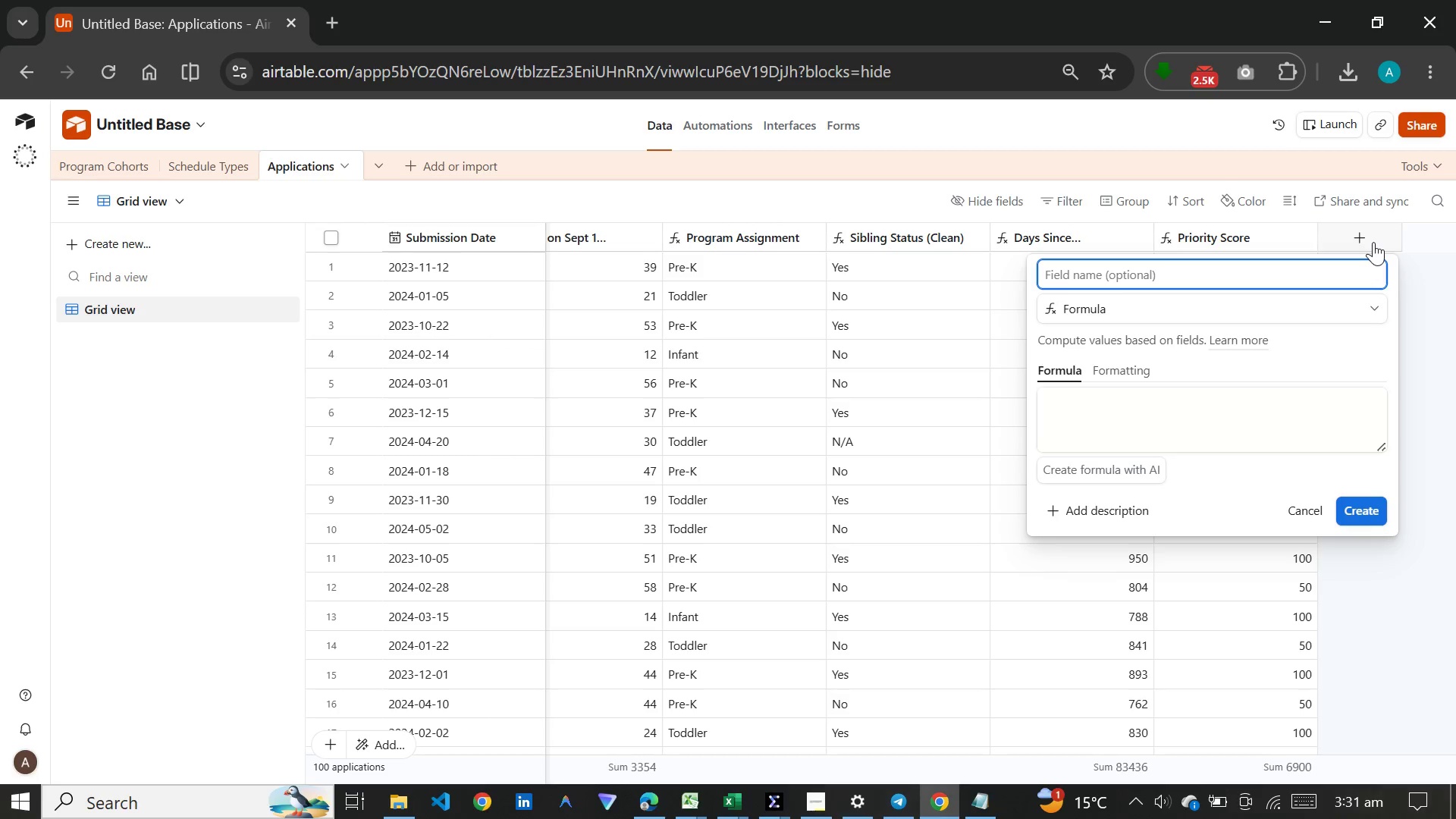 
type(Priority Leel)
 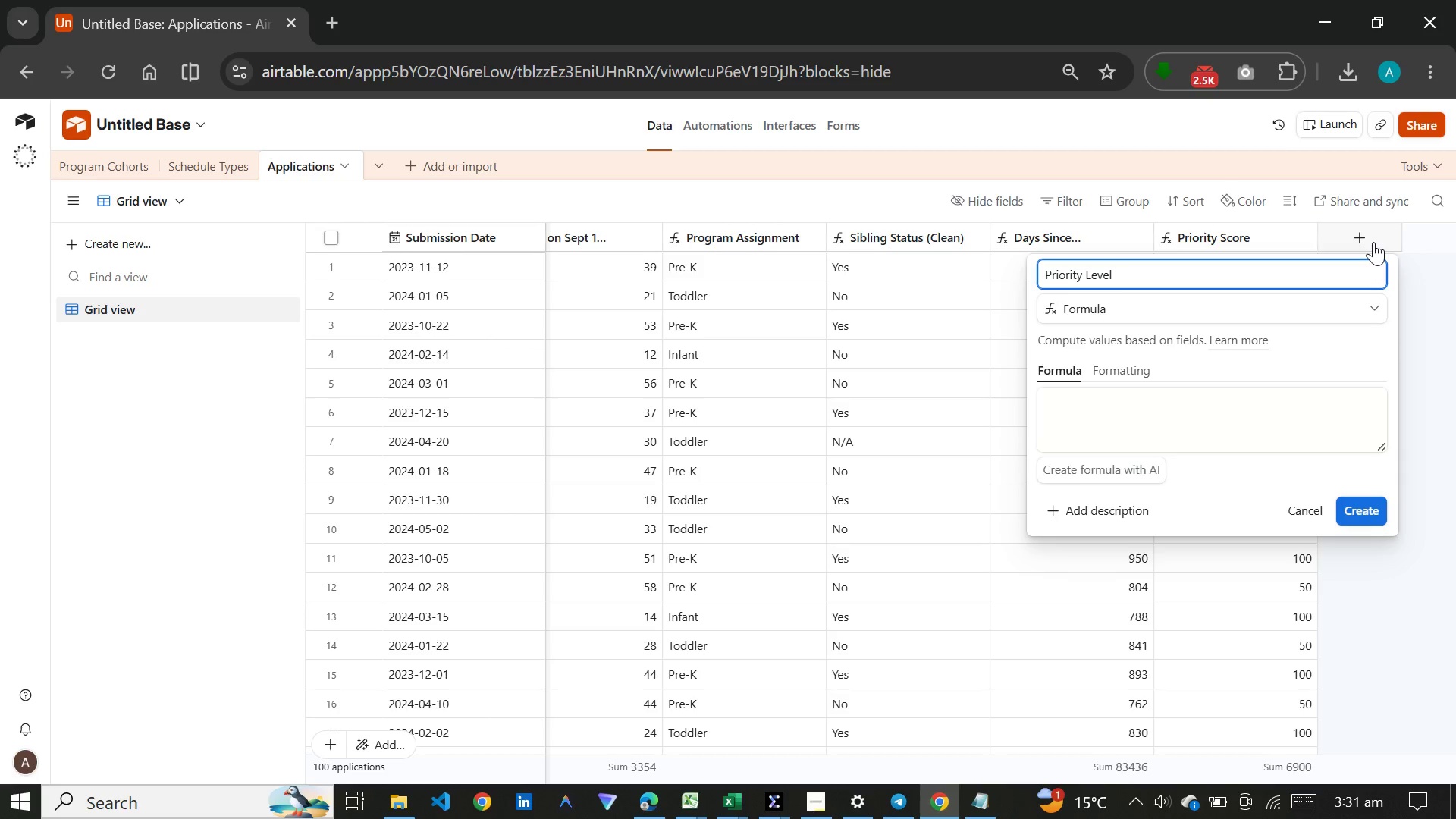 
wait(8.67)
 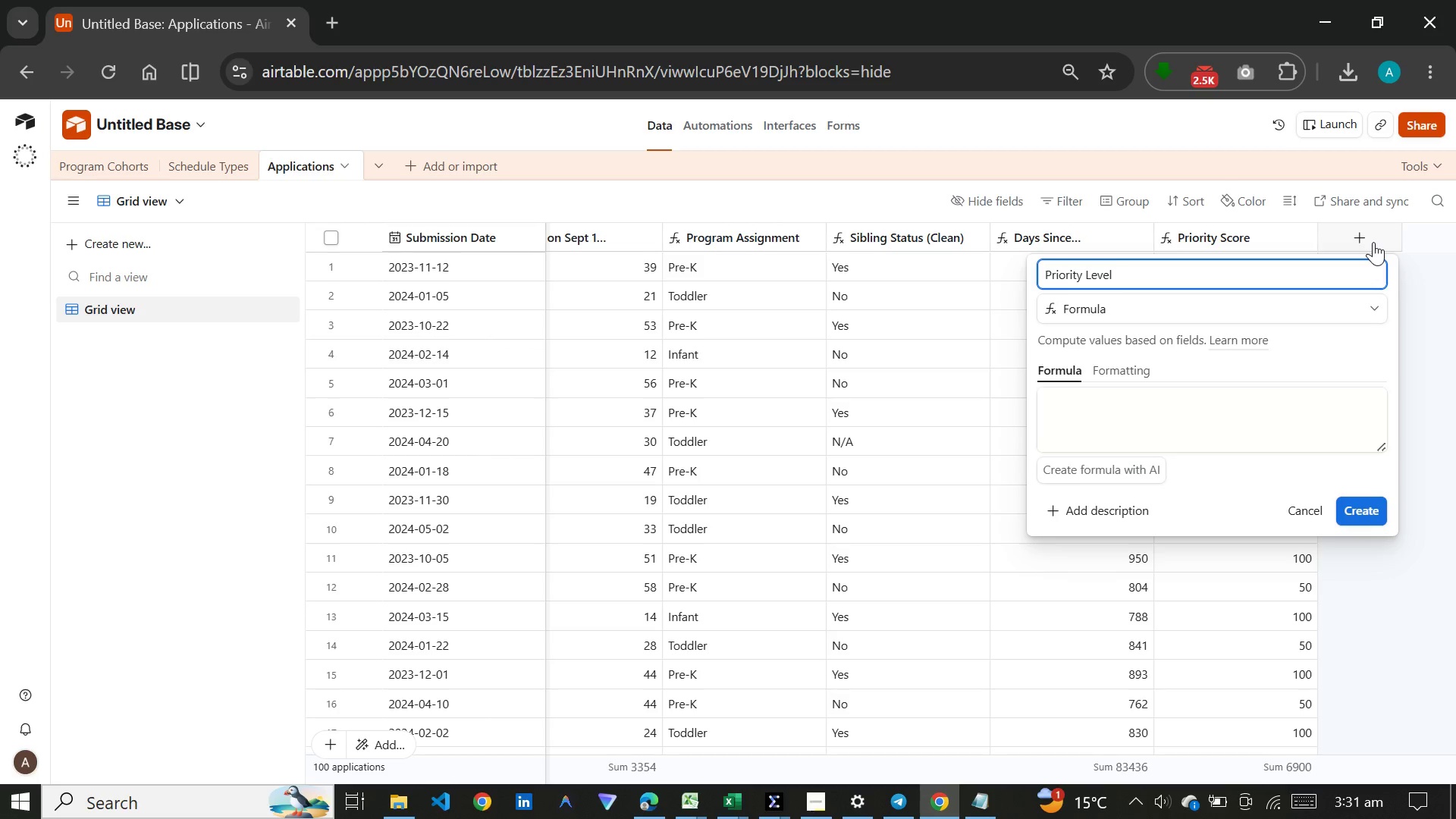 
left_click([1155, 425])
 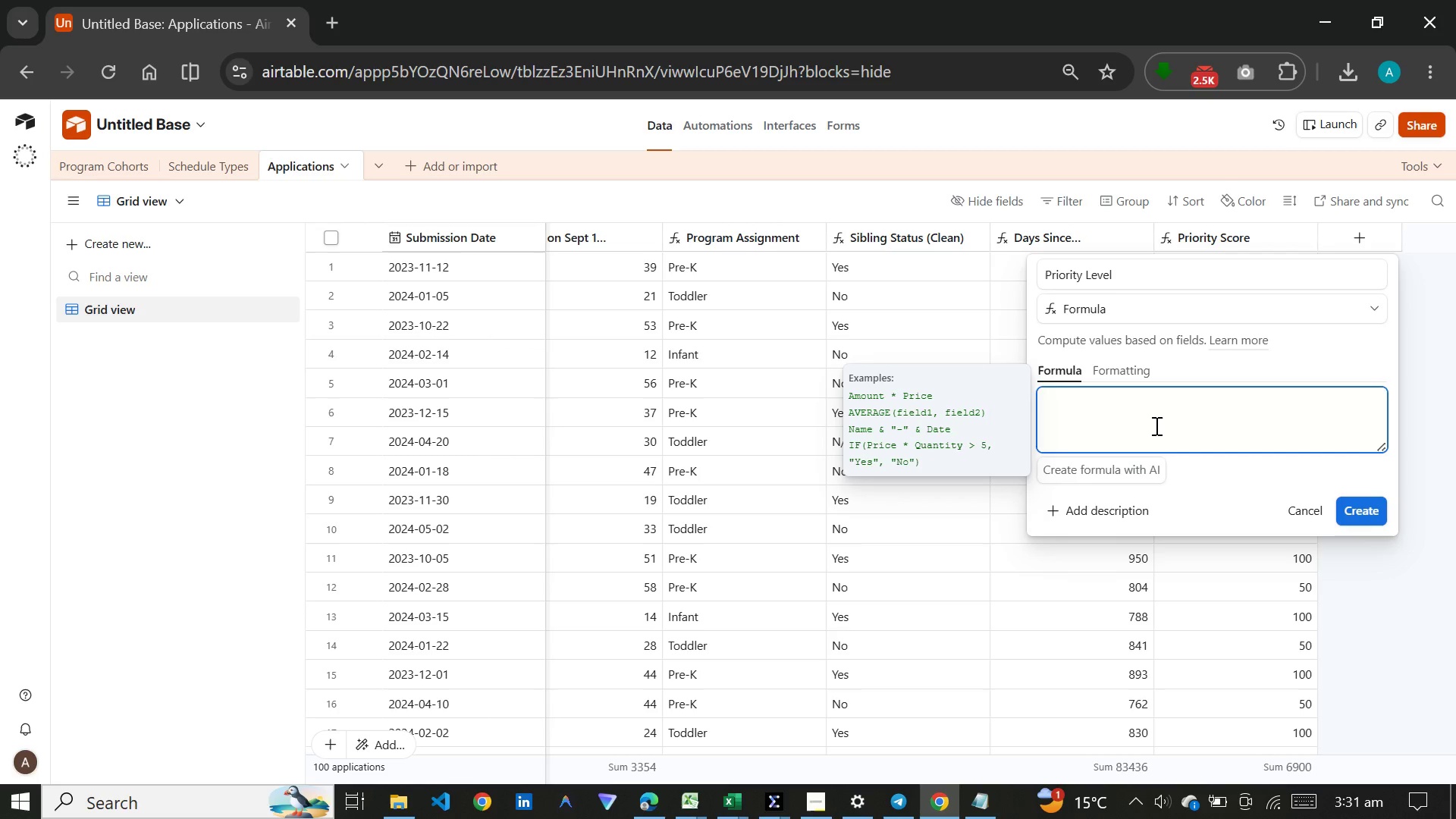 
key(Meta+V)
 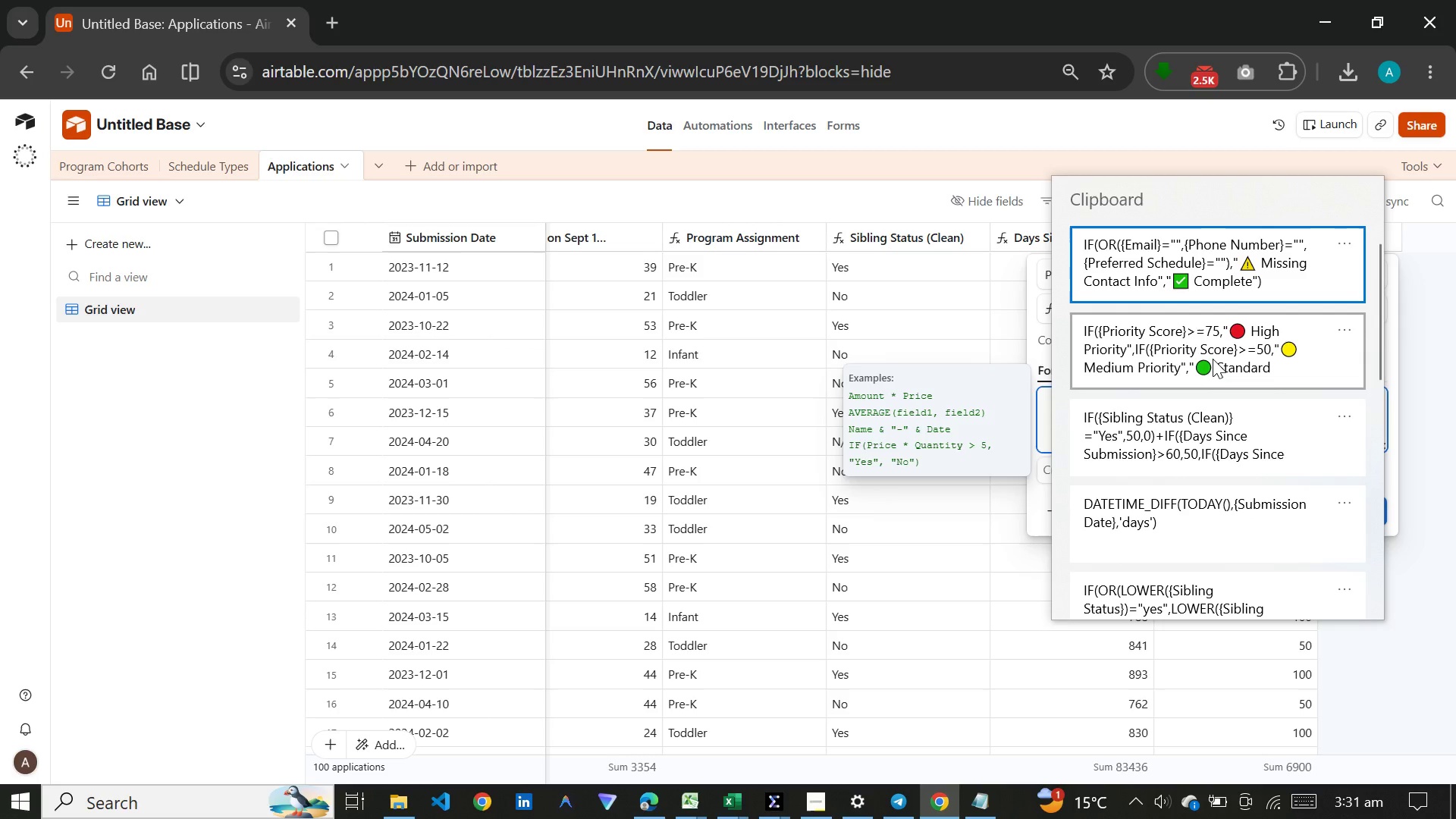 
left_click([1213, 359])
 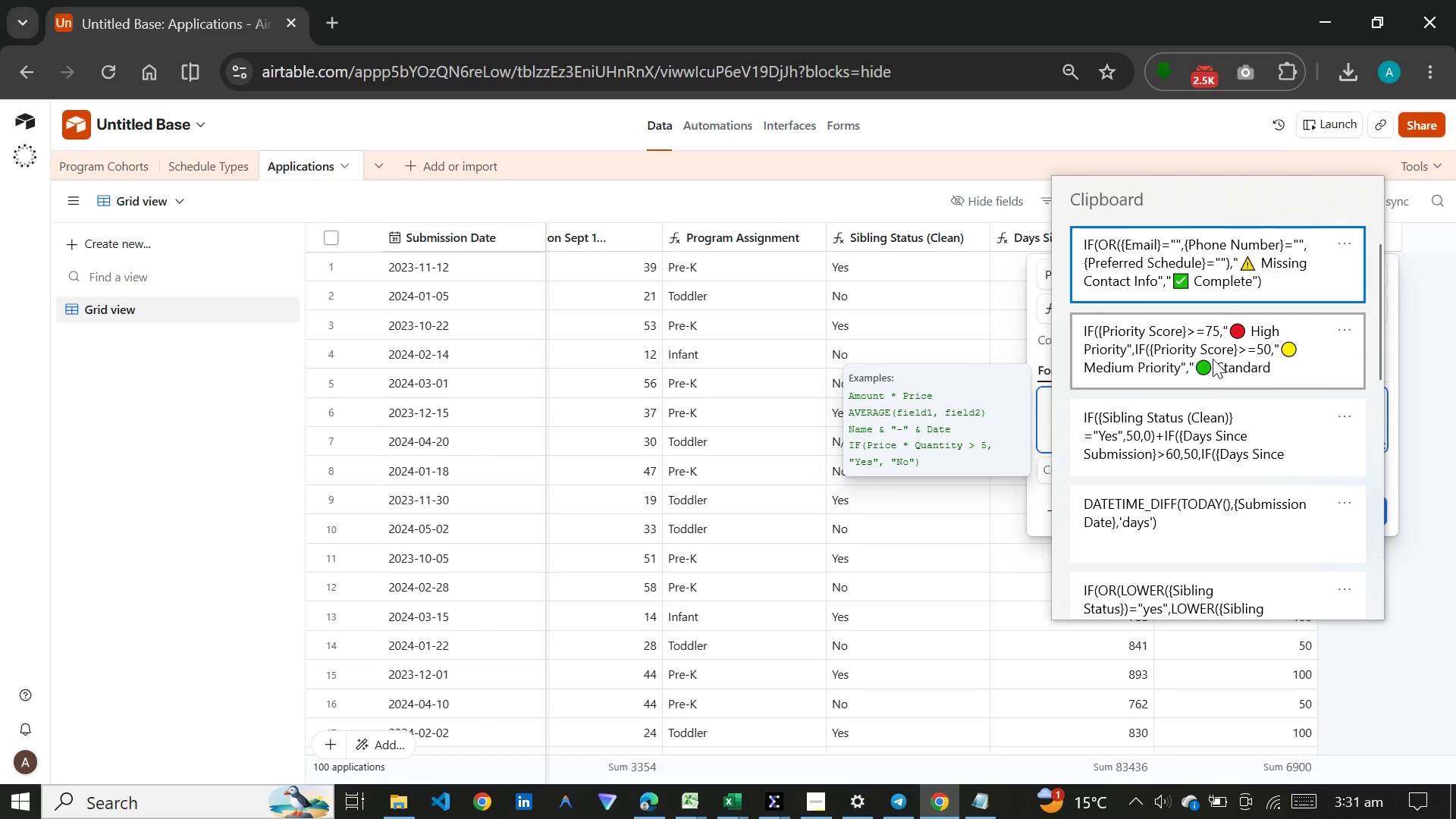 
key(Control+ControlLeft)
 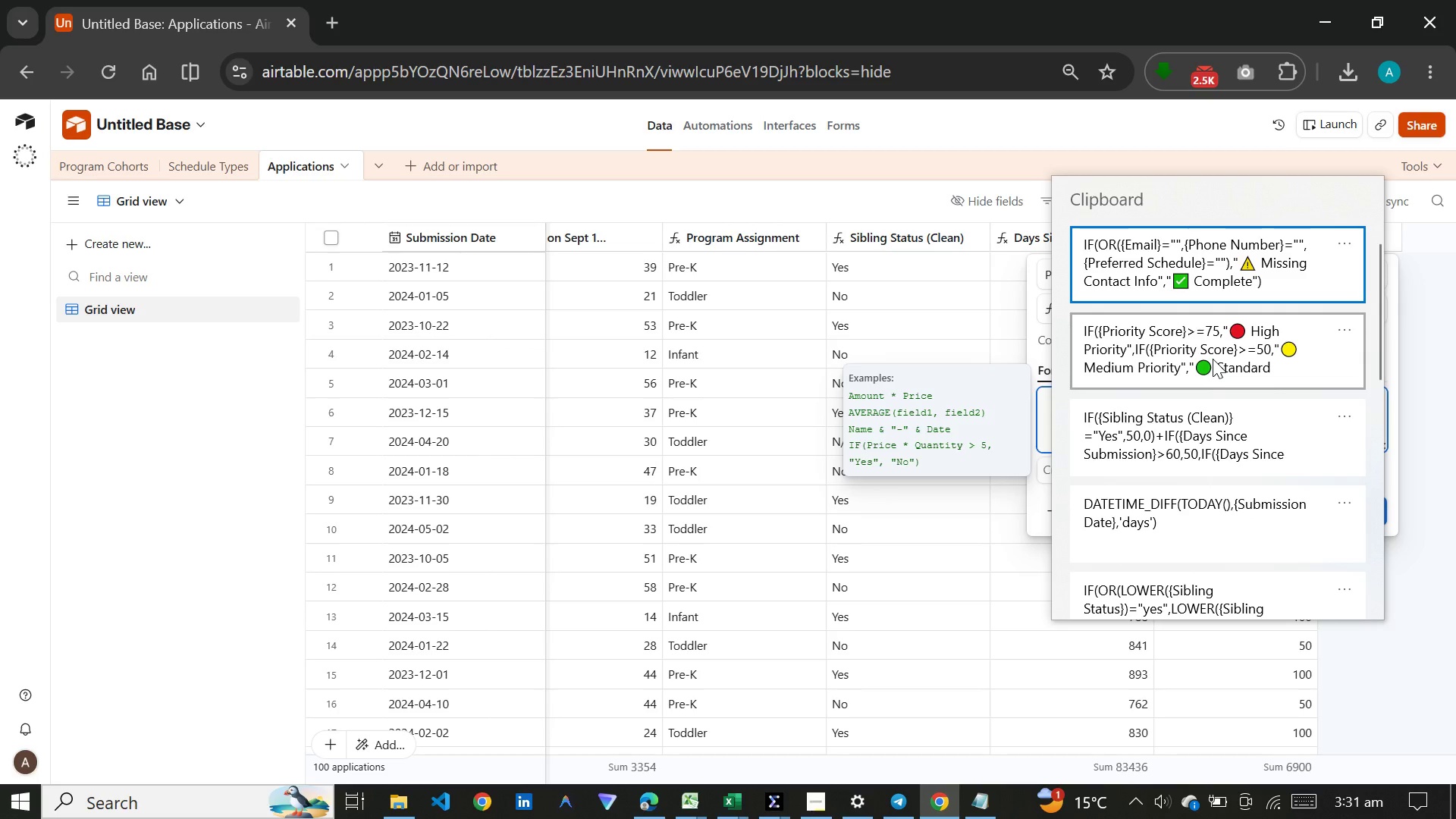 
left_click([1367, 573])
 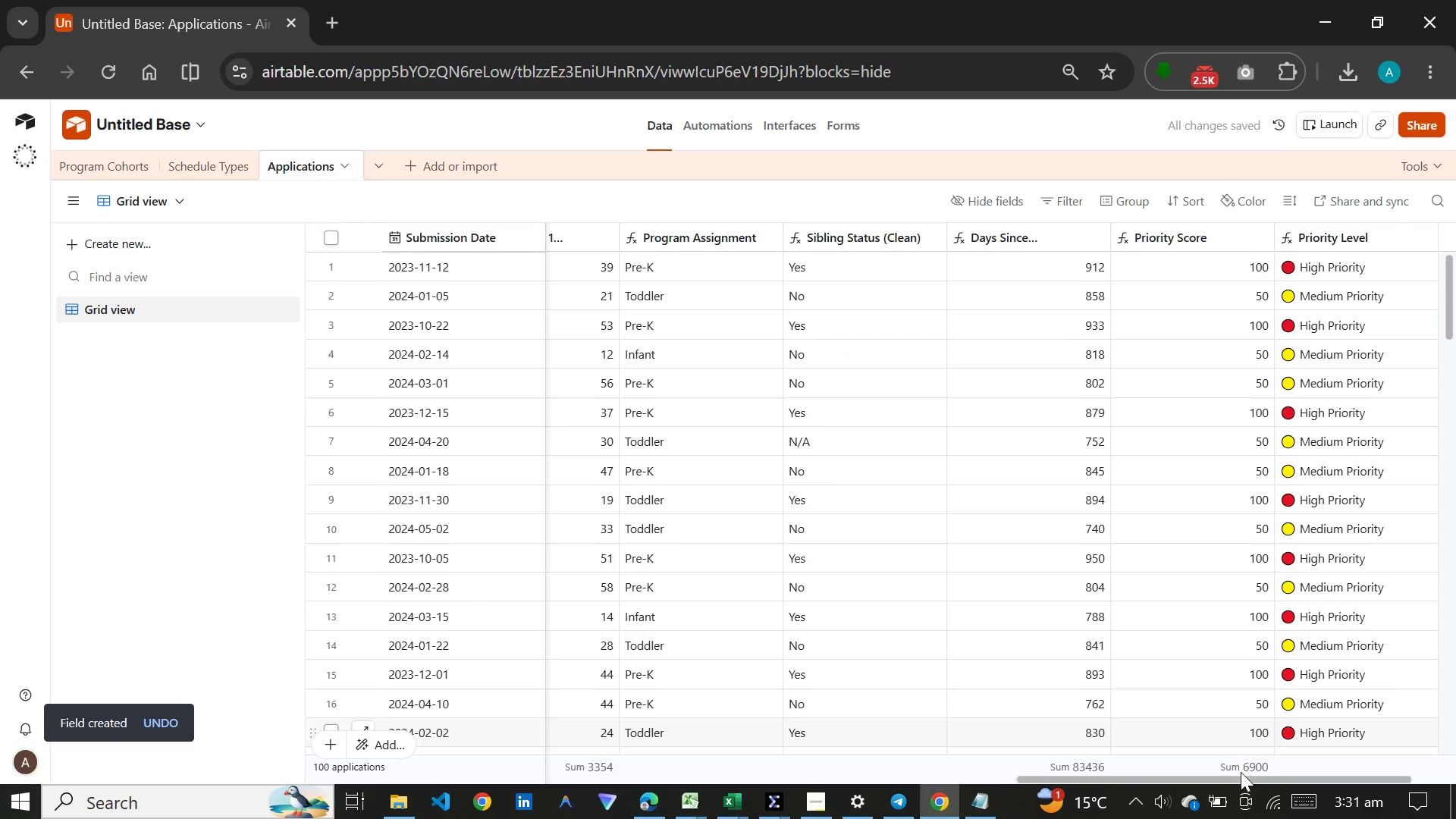 
left_click_drag(start_coordinate=[1250, 778], to_coordinate=[1339, 774])
 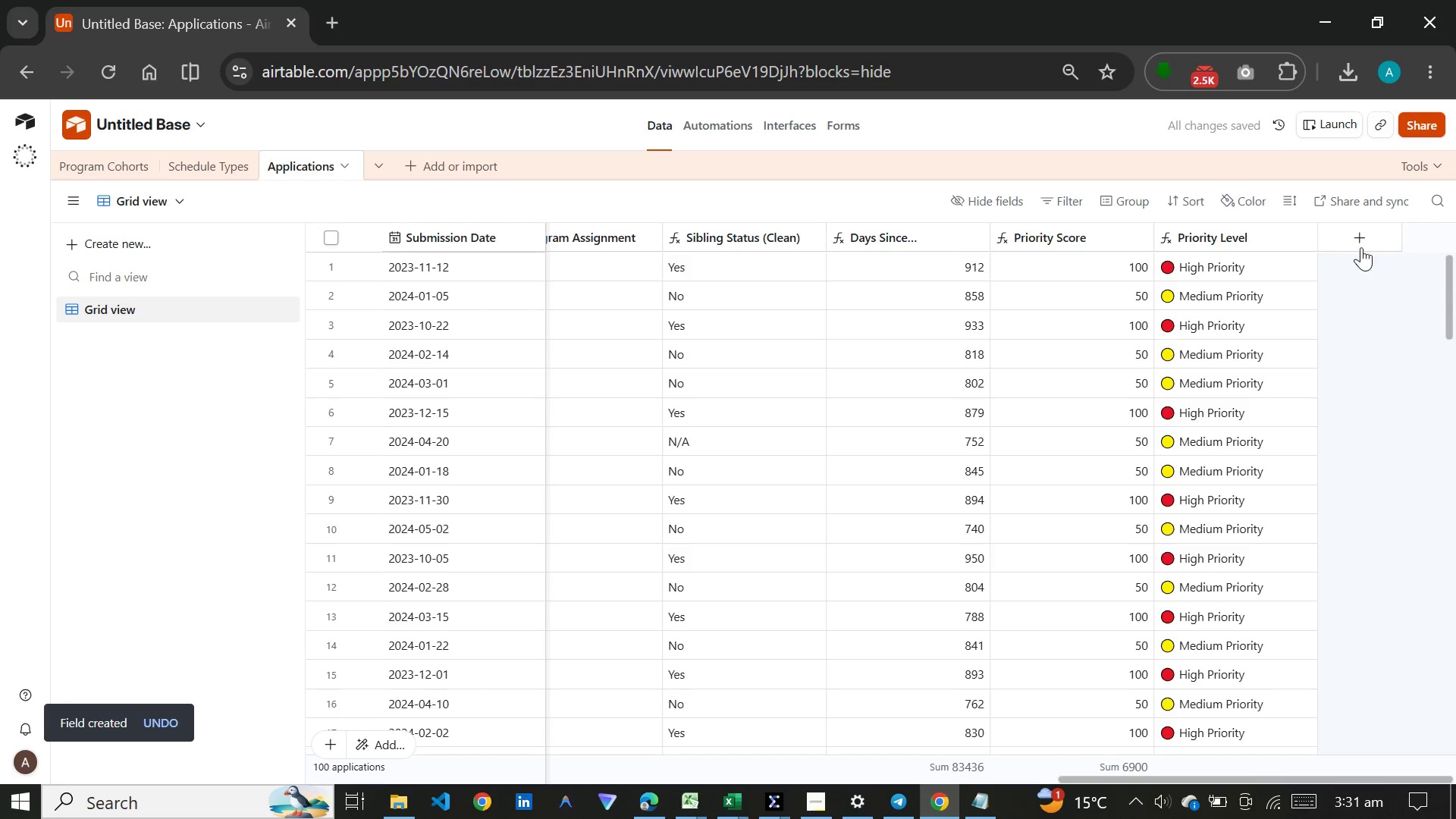 
left_click([1367, 235])
 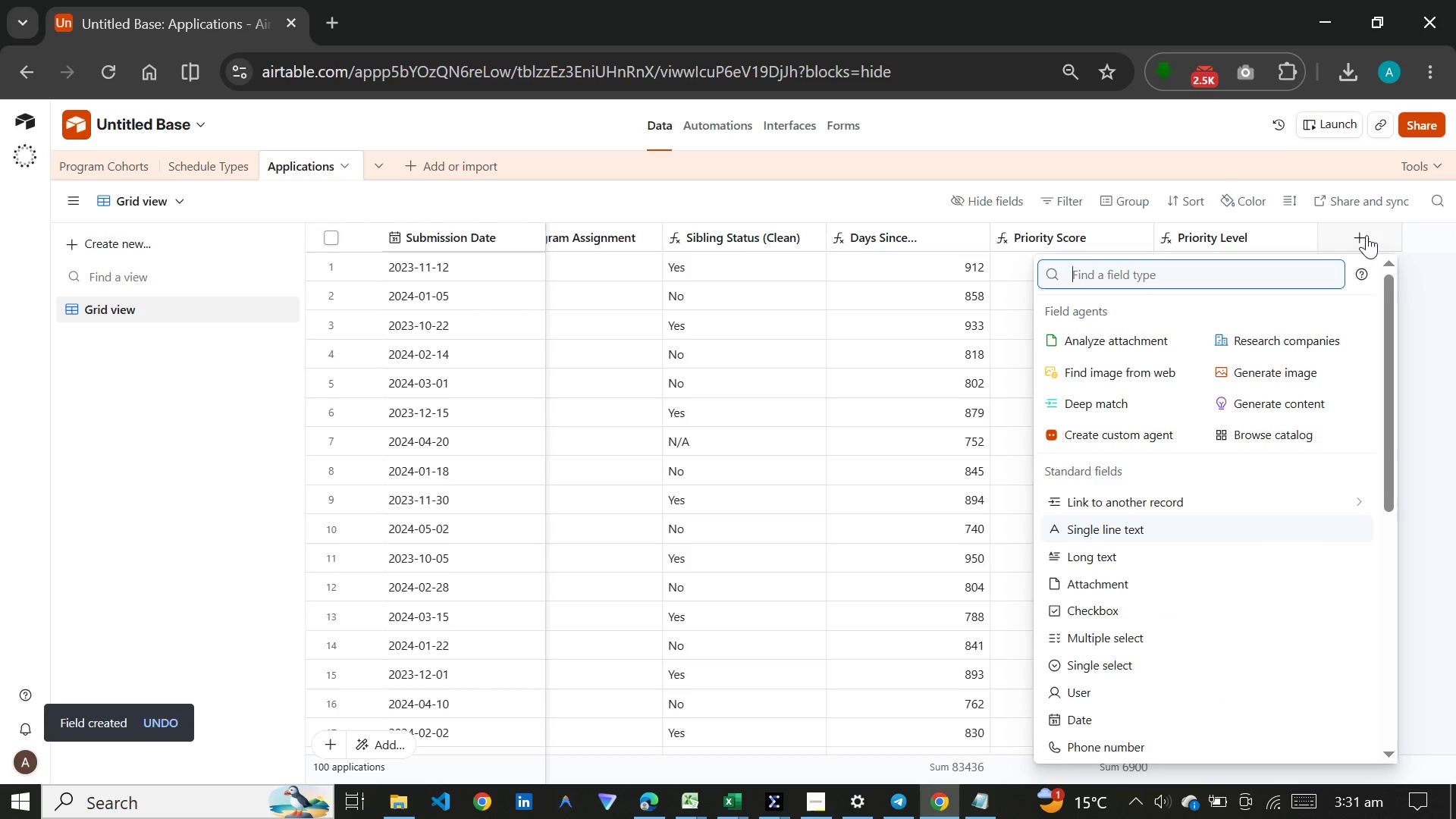 
type(for)
 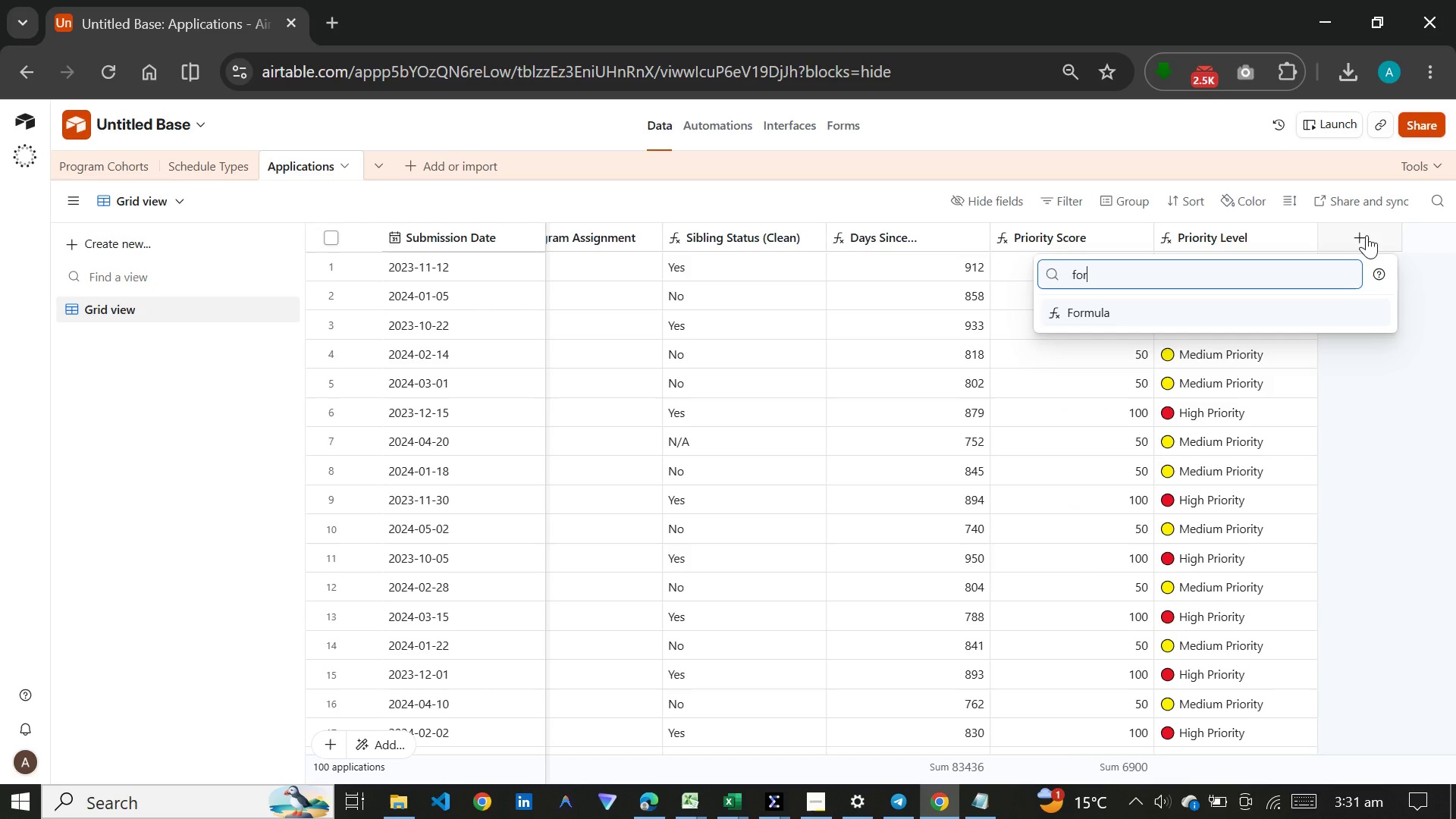 
key(Enter)
 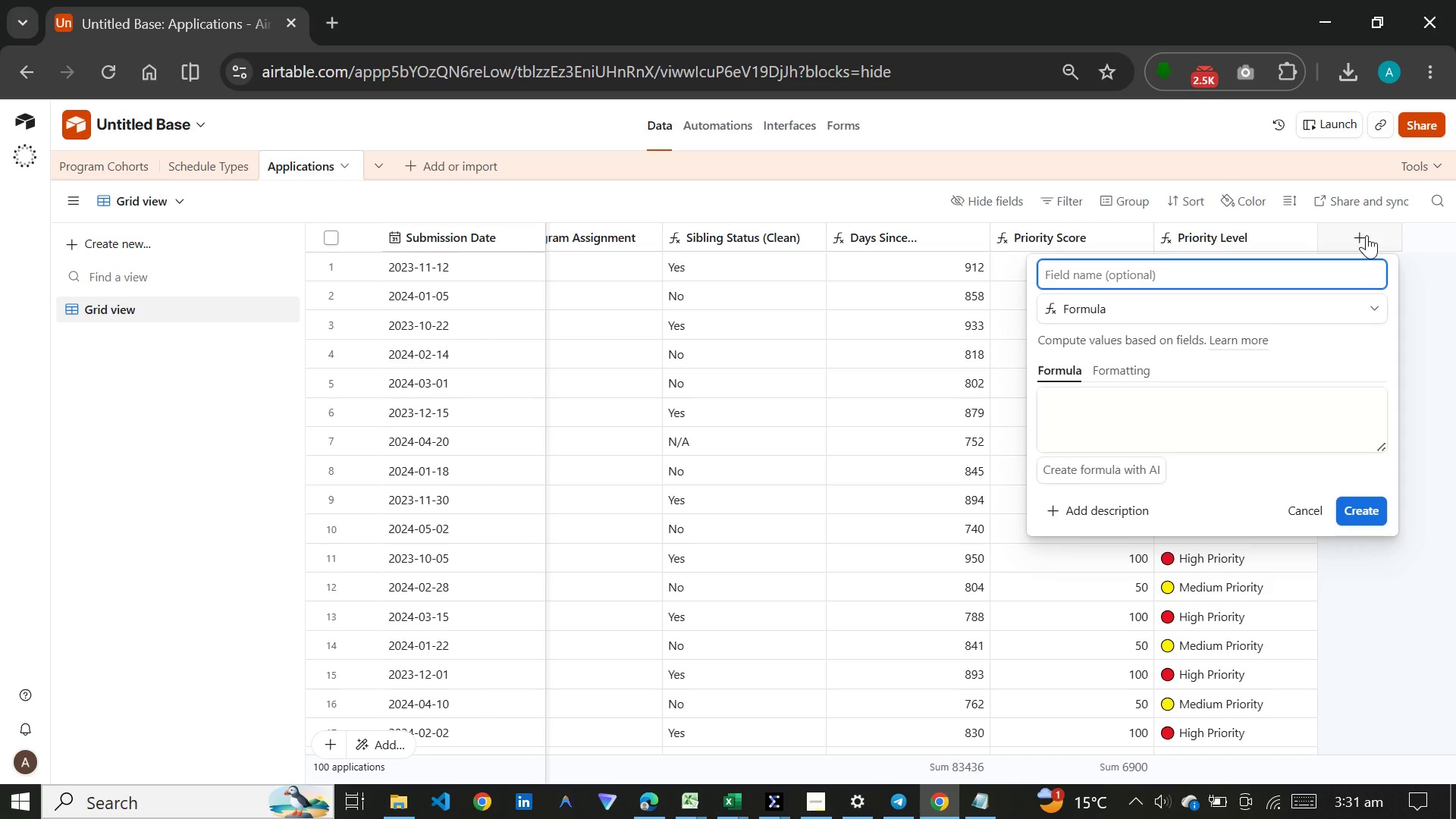 
wait(5.75)
 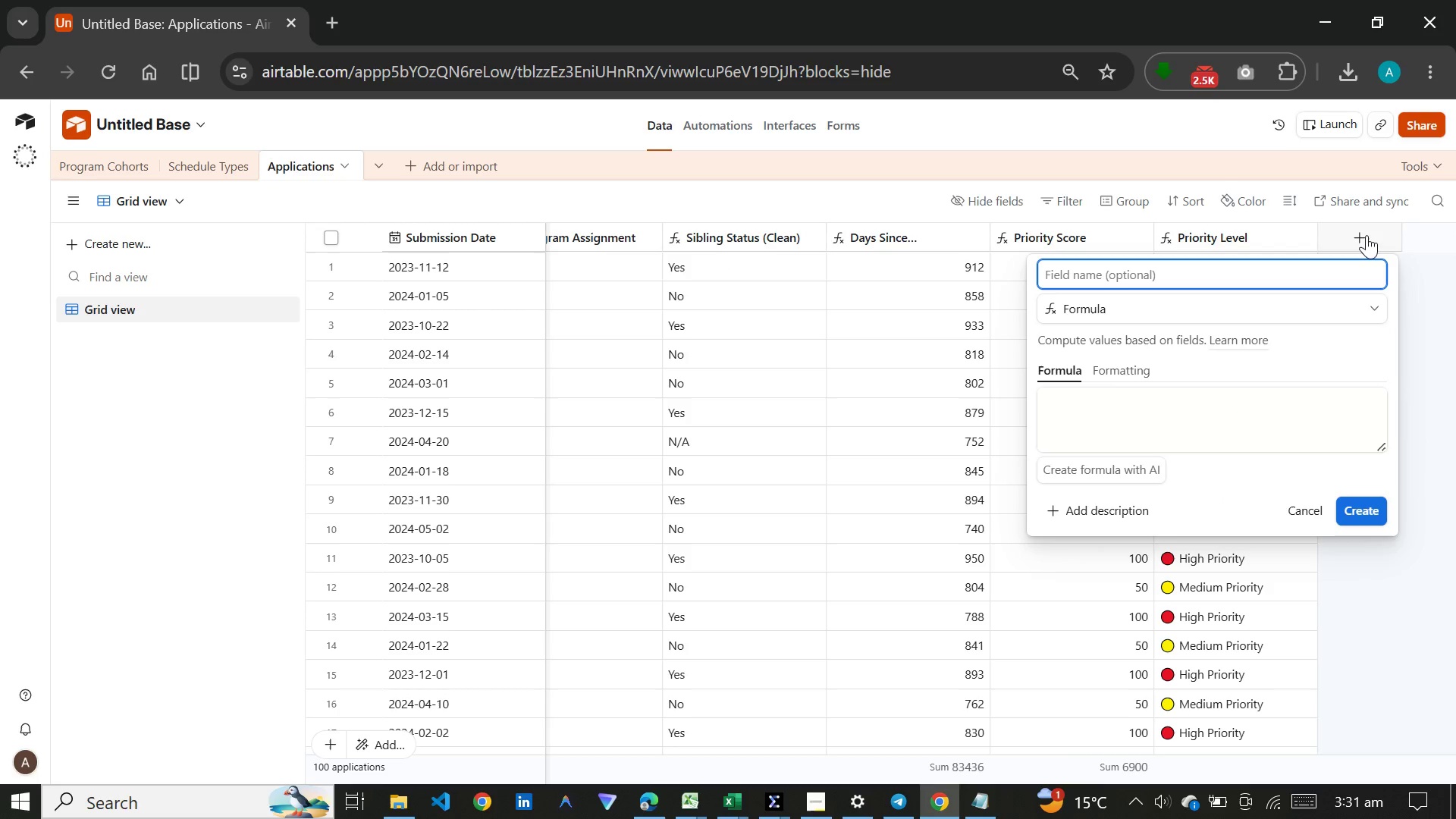 
type(Missing Info)
 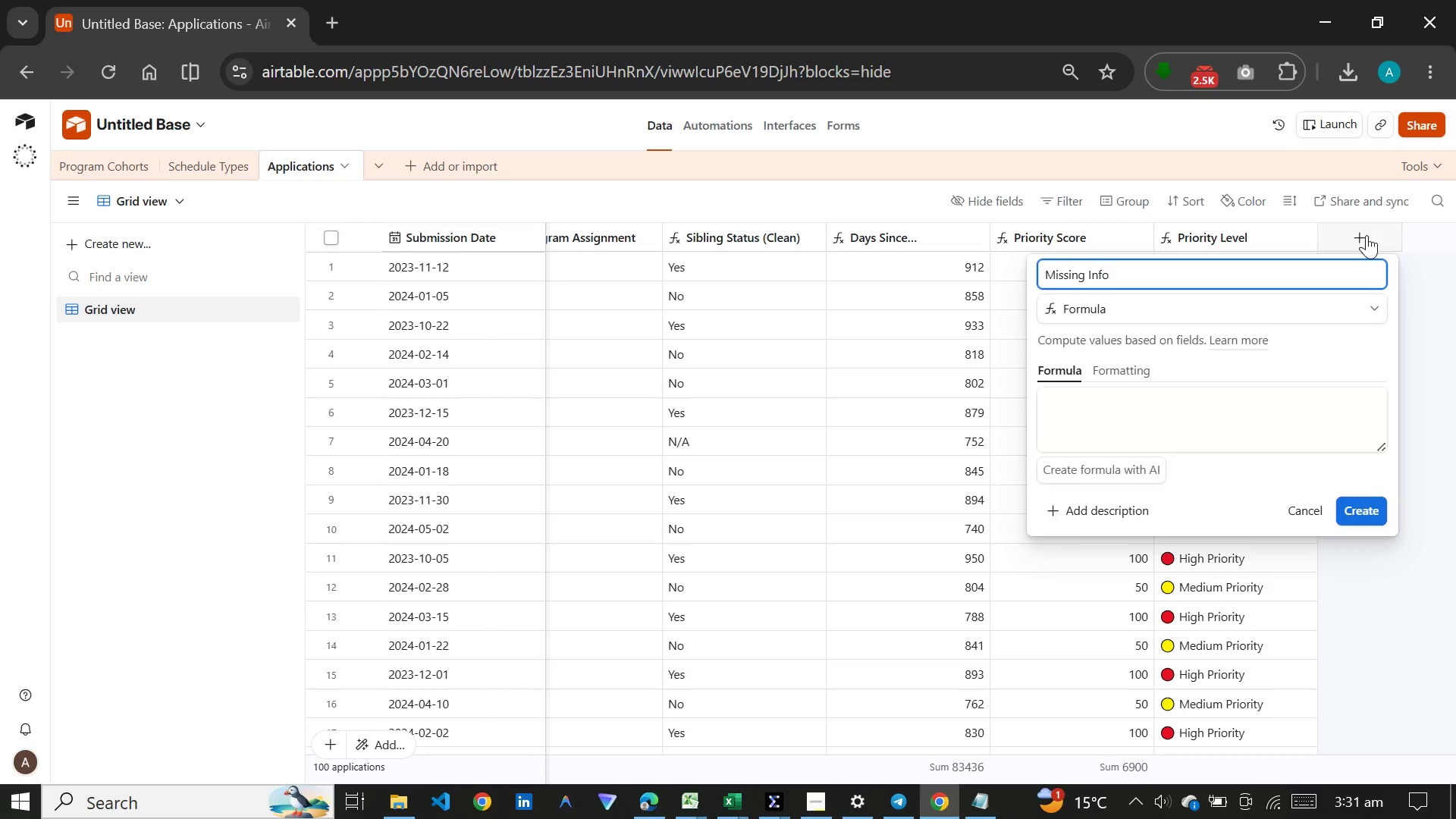 
wait(9.17)
 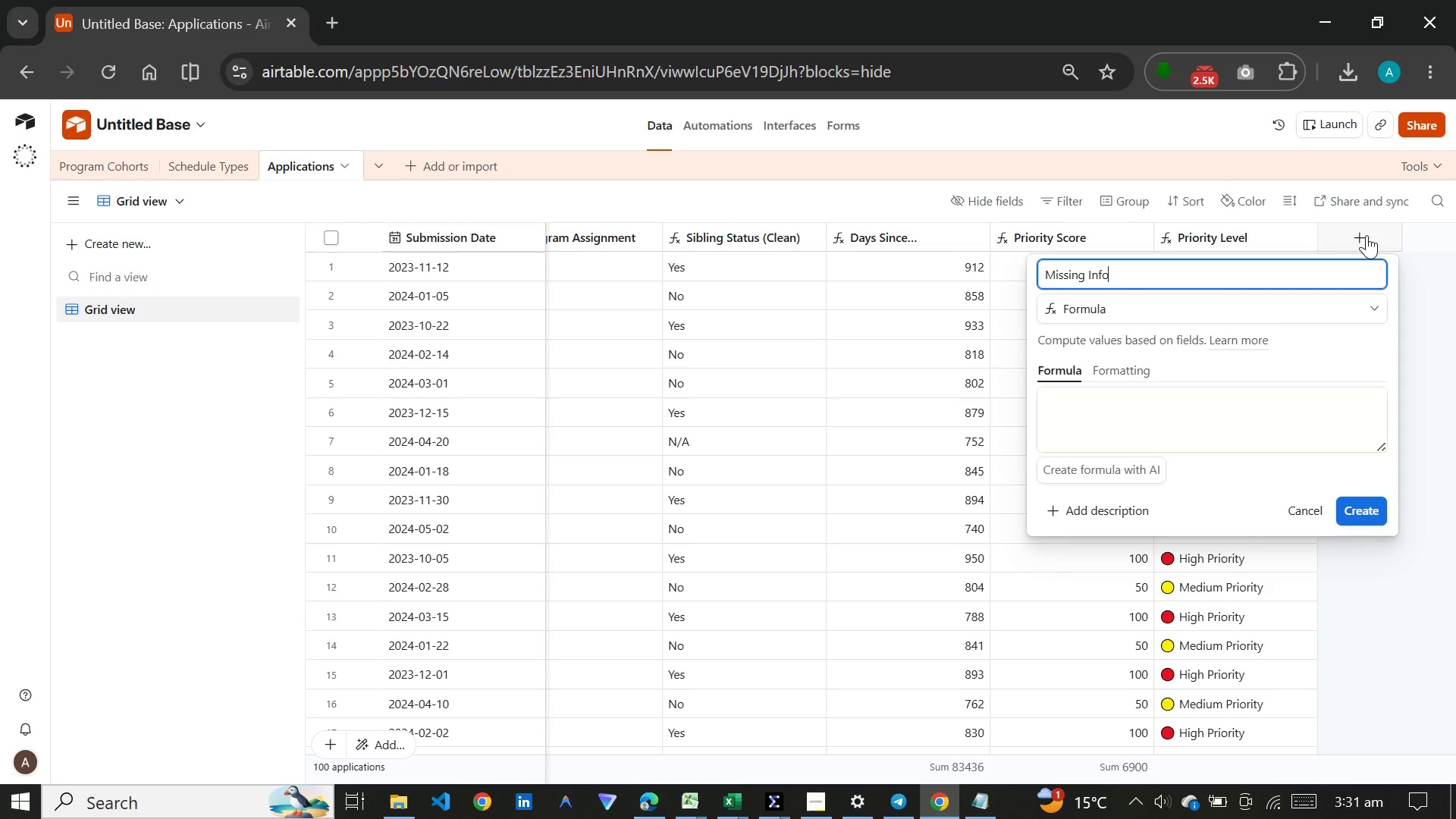 
left_click([1209, 422])
 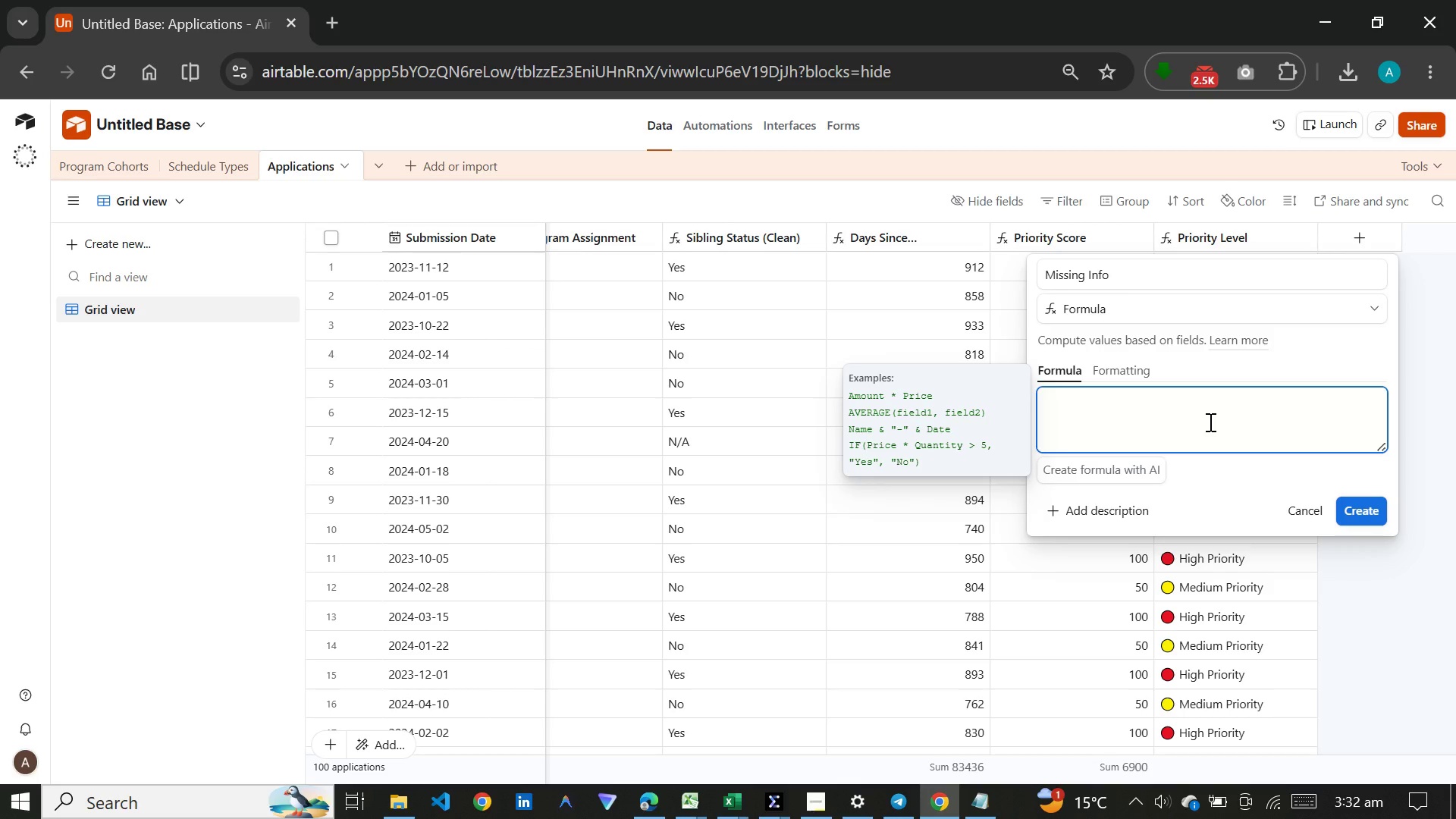 
key(Meta+V)
 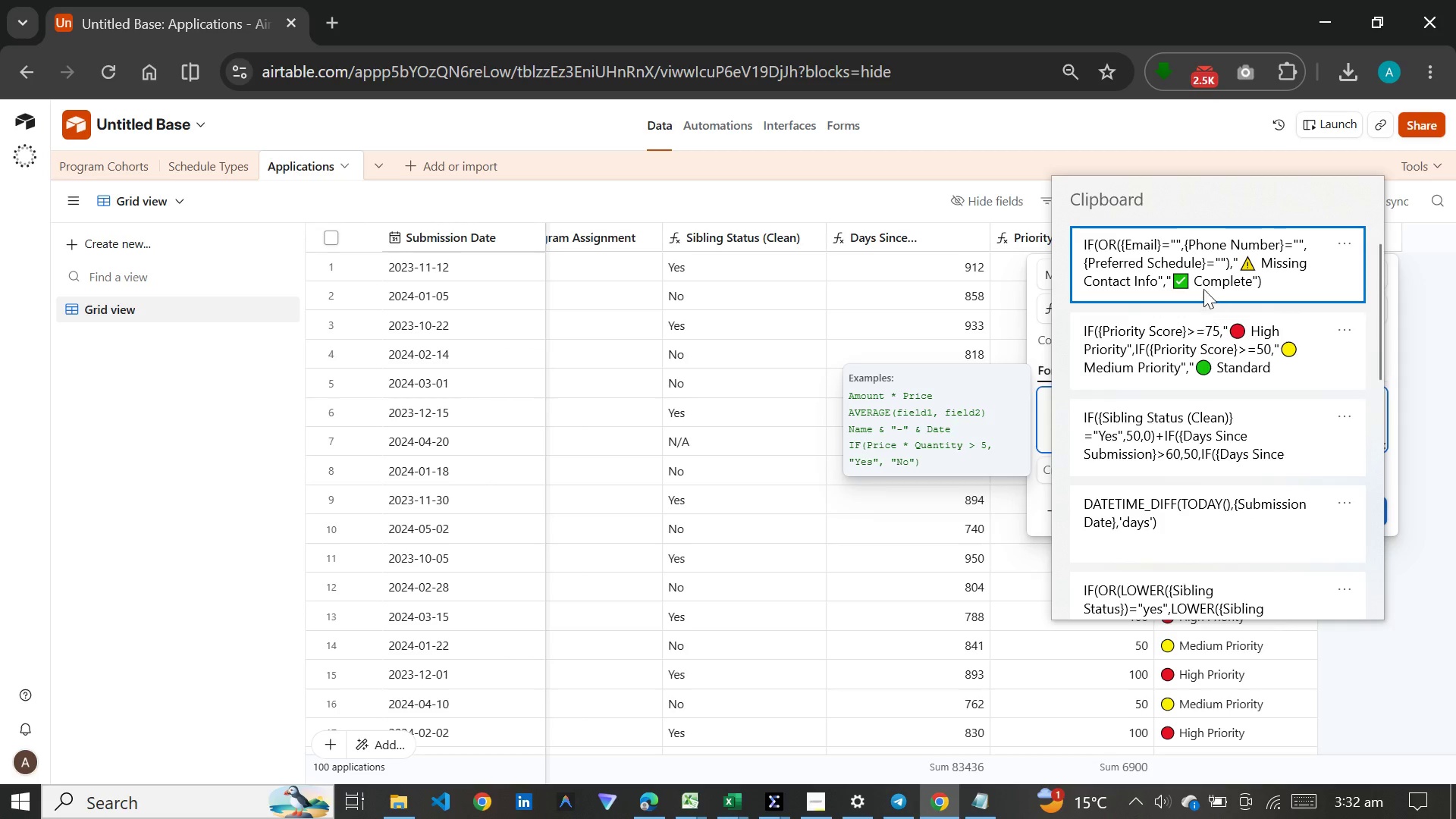 
left_click([1203, 274])
 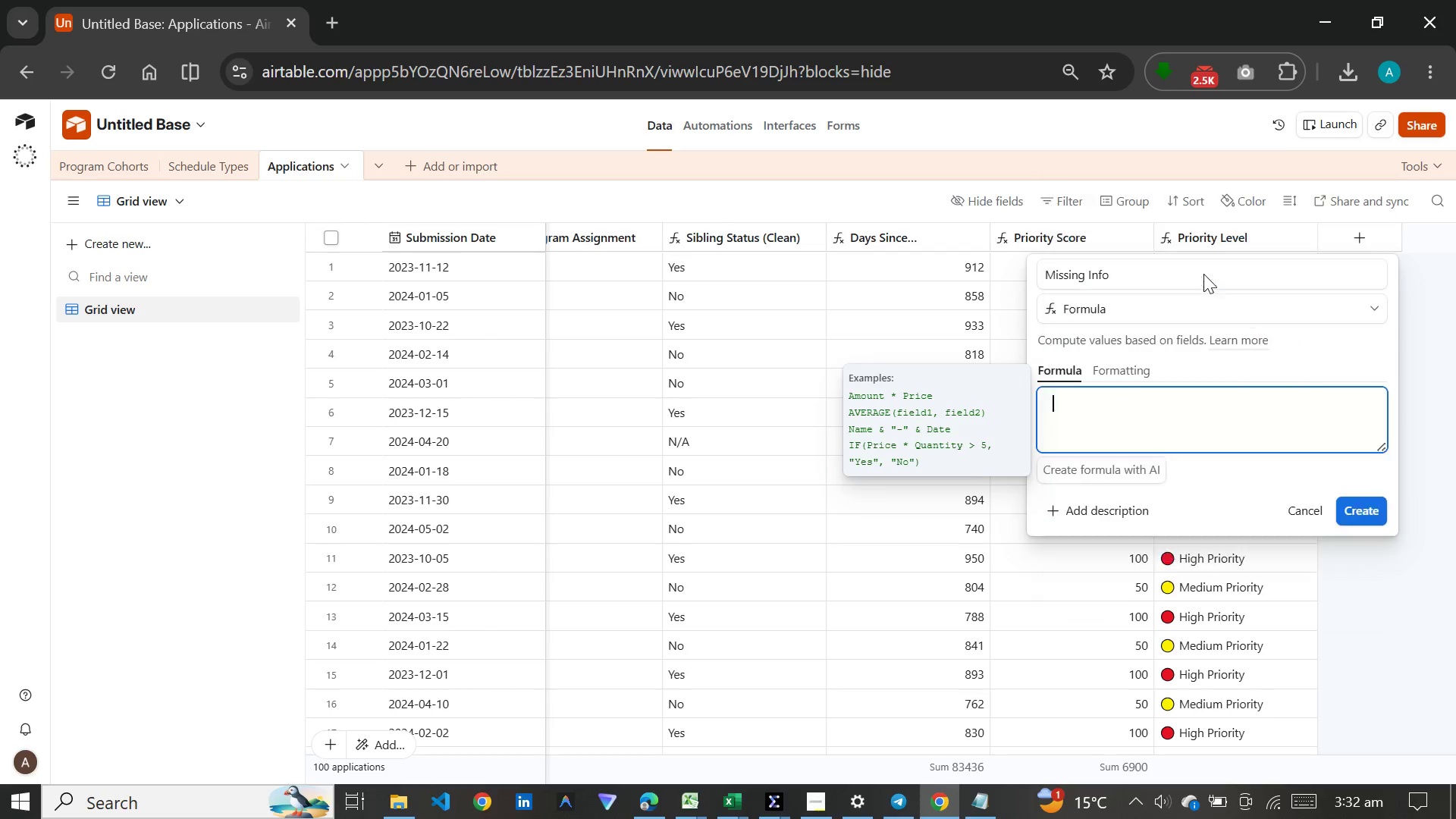 
key(Control+ControlLeft)
 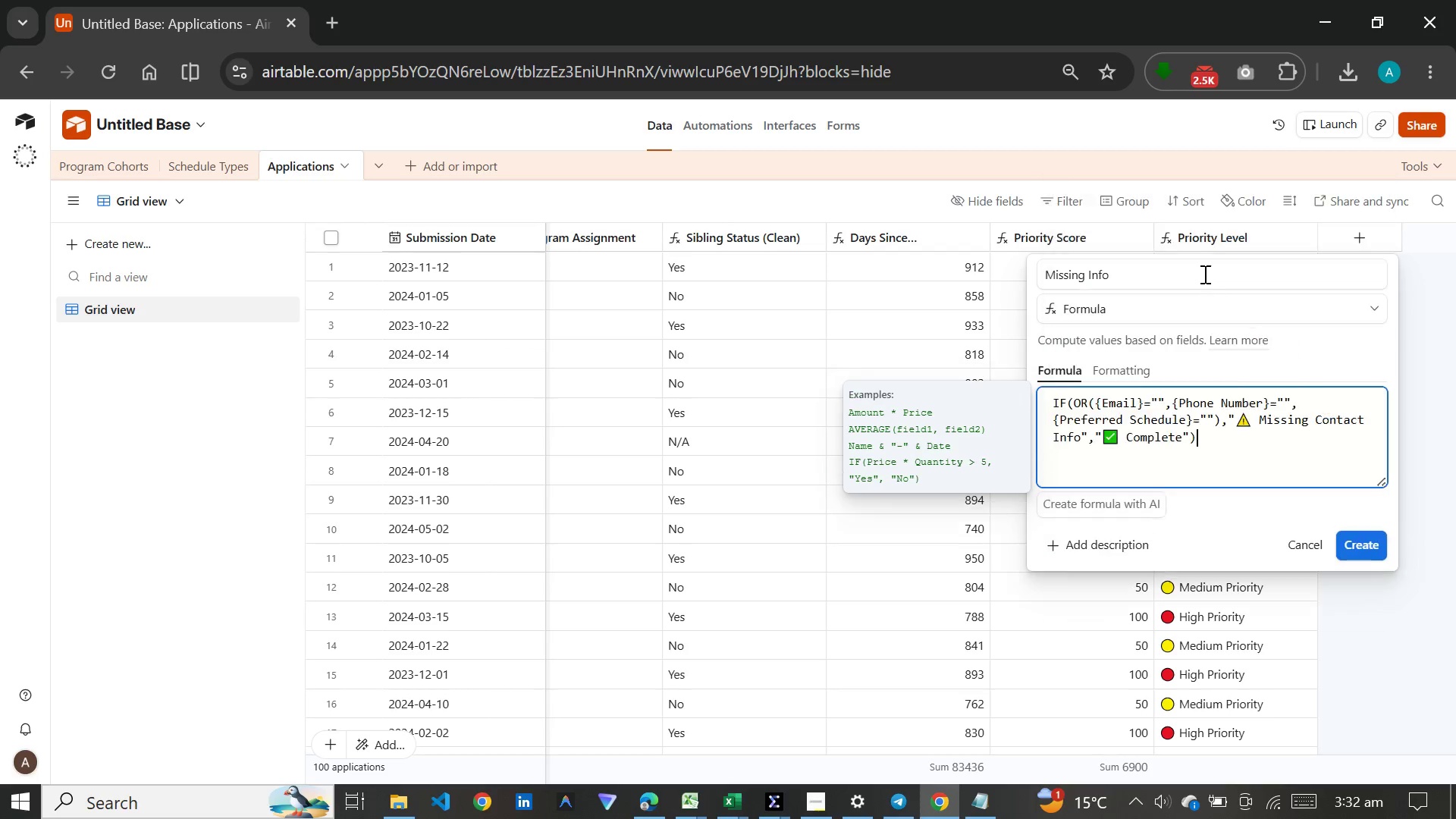 
left_click([1352, 563])
 